 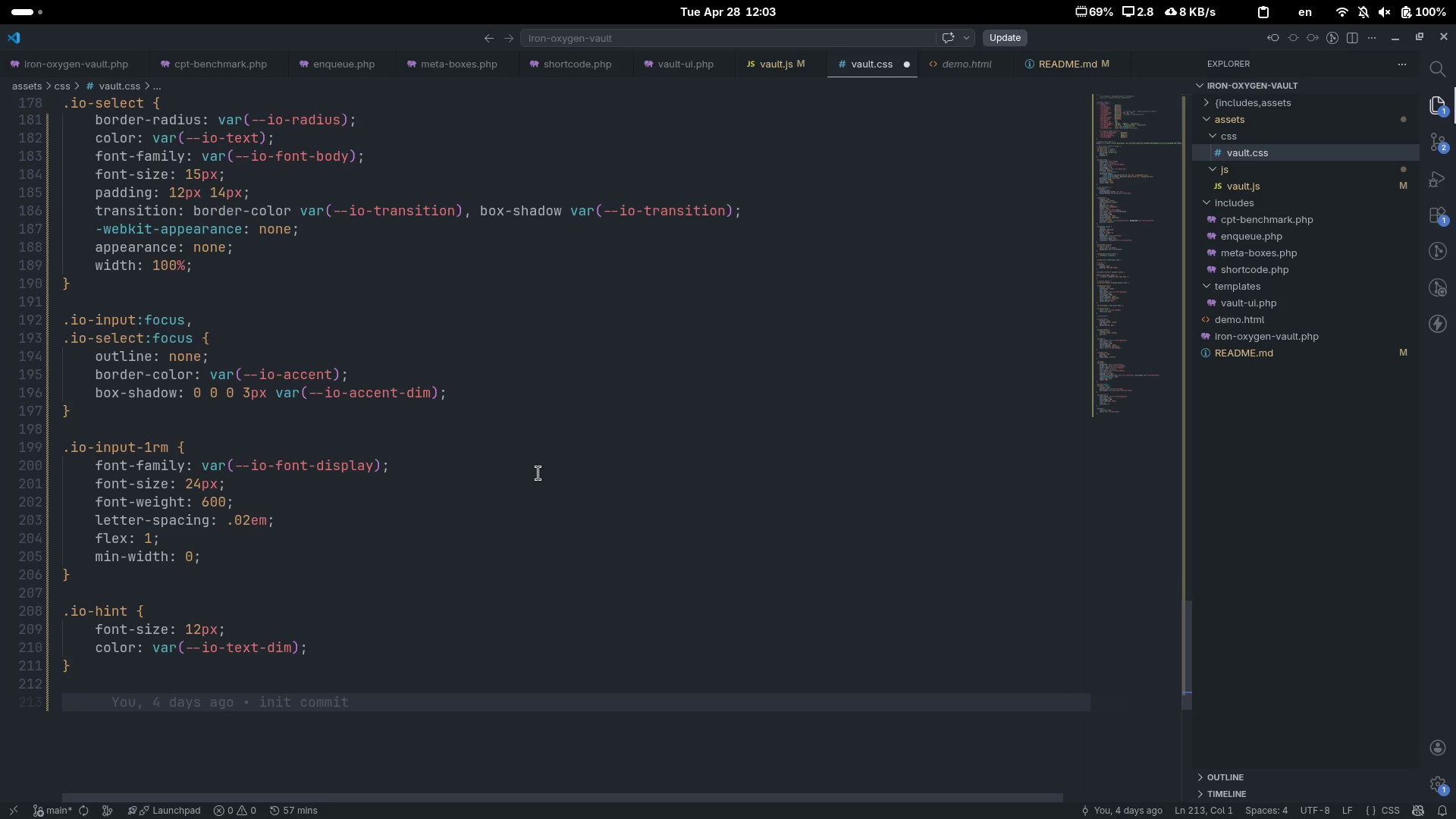 
key(Control+Slash)
 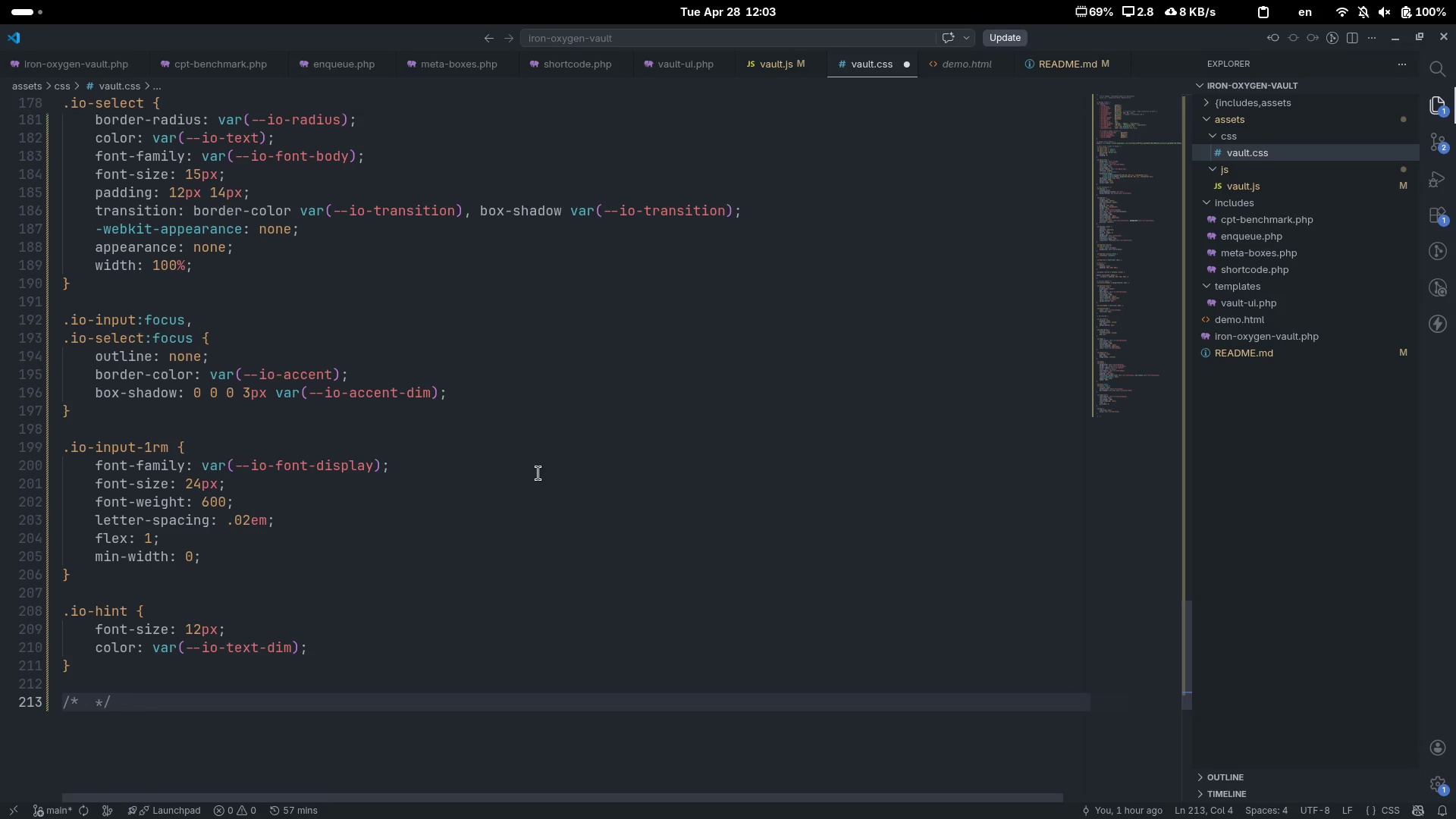 
type(u)
key(Backspace)
type(Unit toggle)
 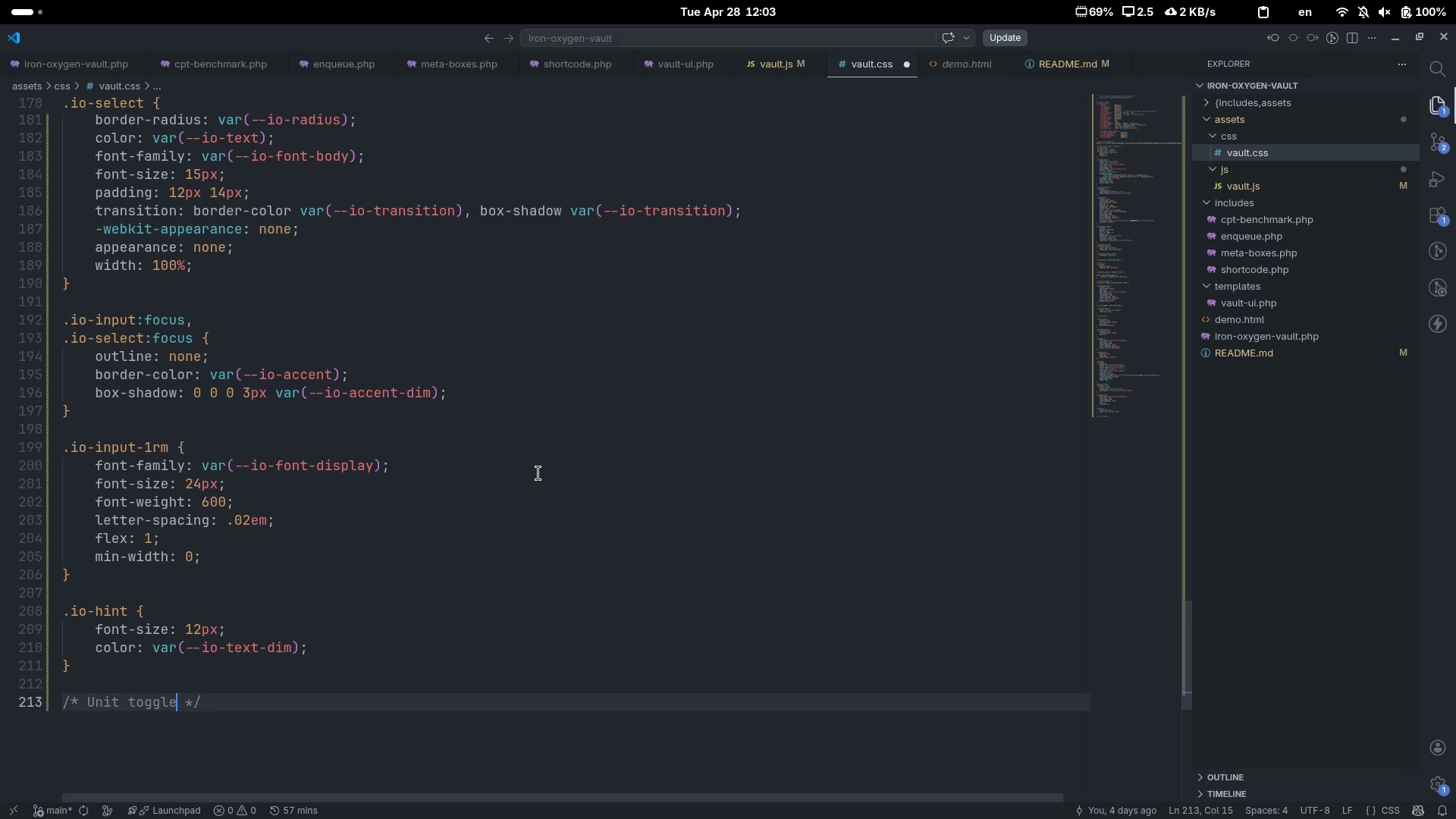 
key(Control+ControlLeft)
 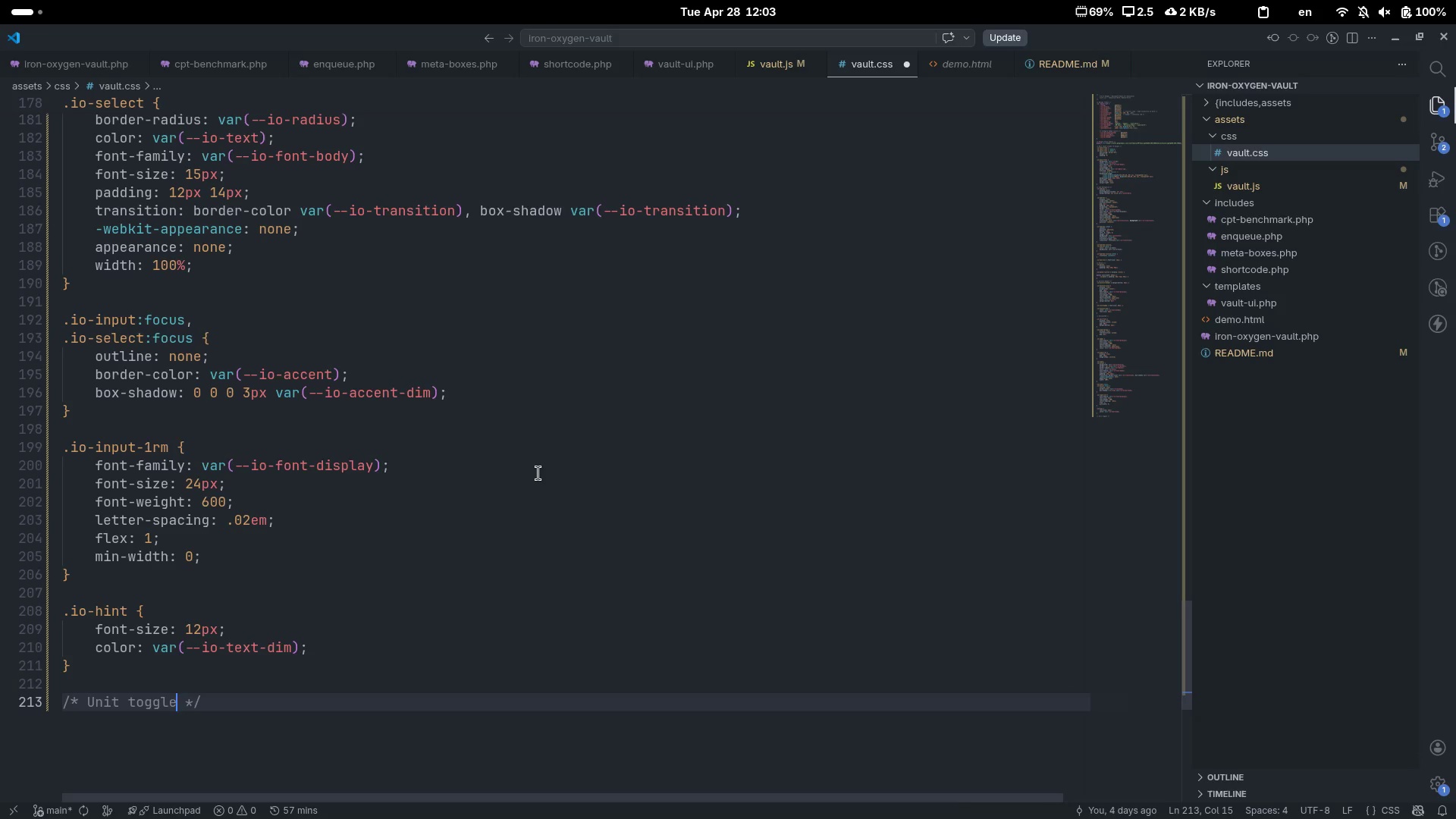 
key(Control+ArrowRight)
 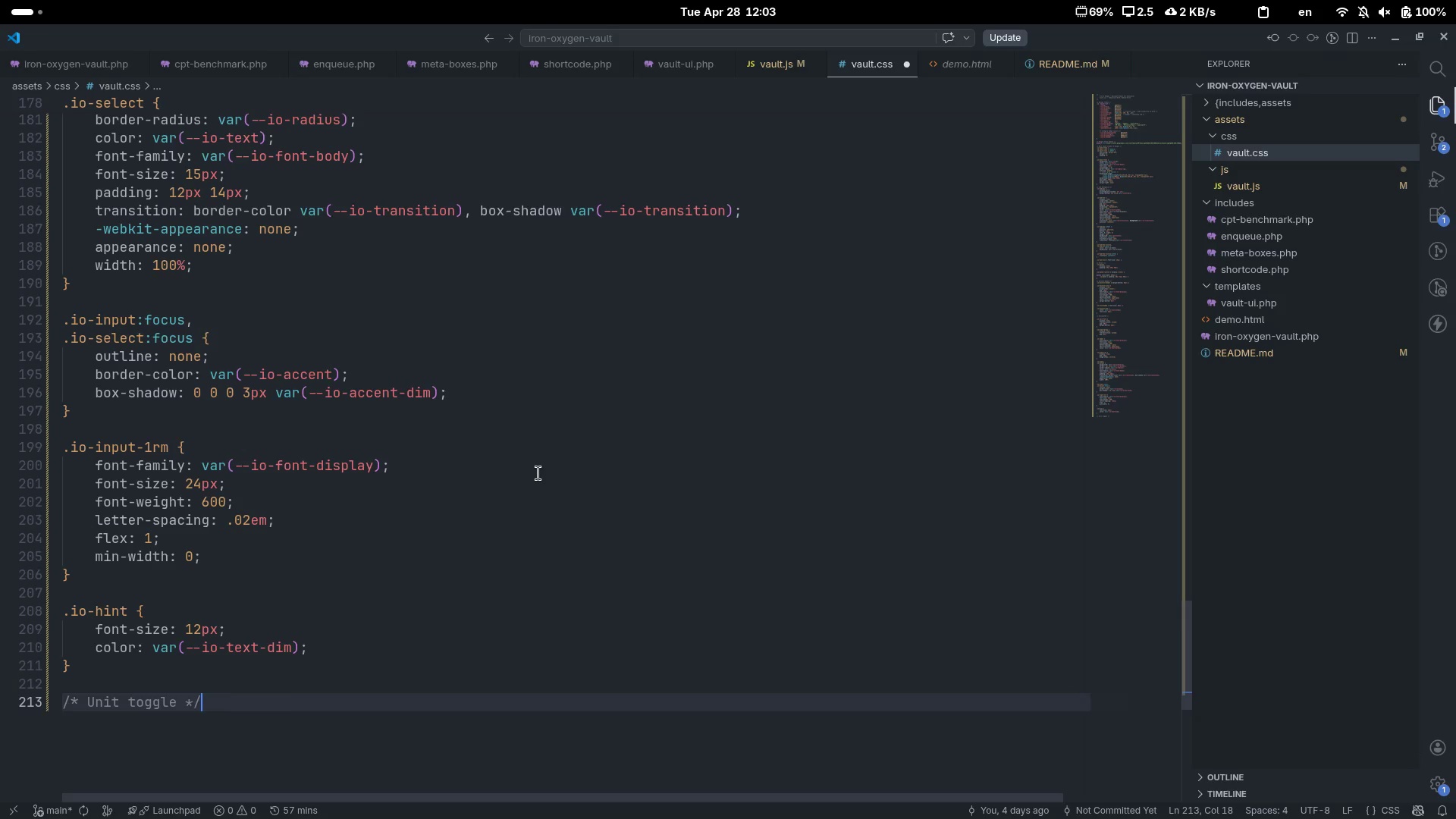 
key(Enter)
 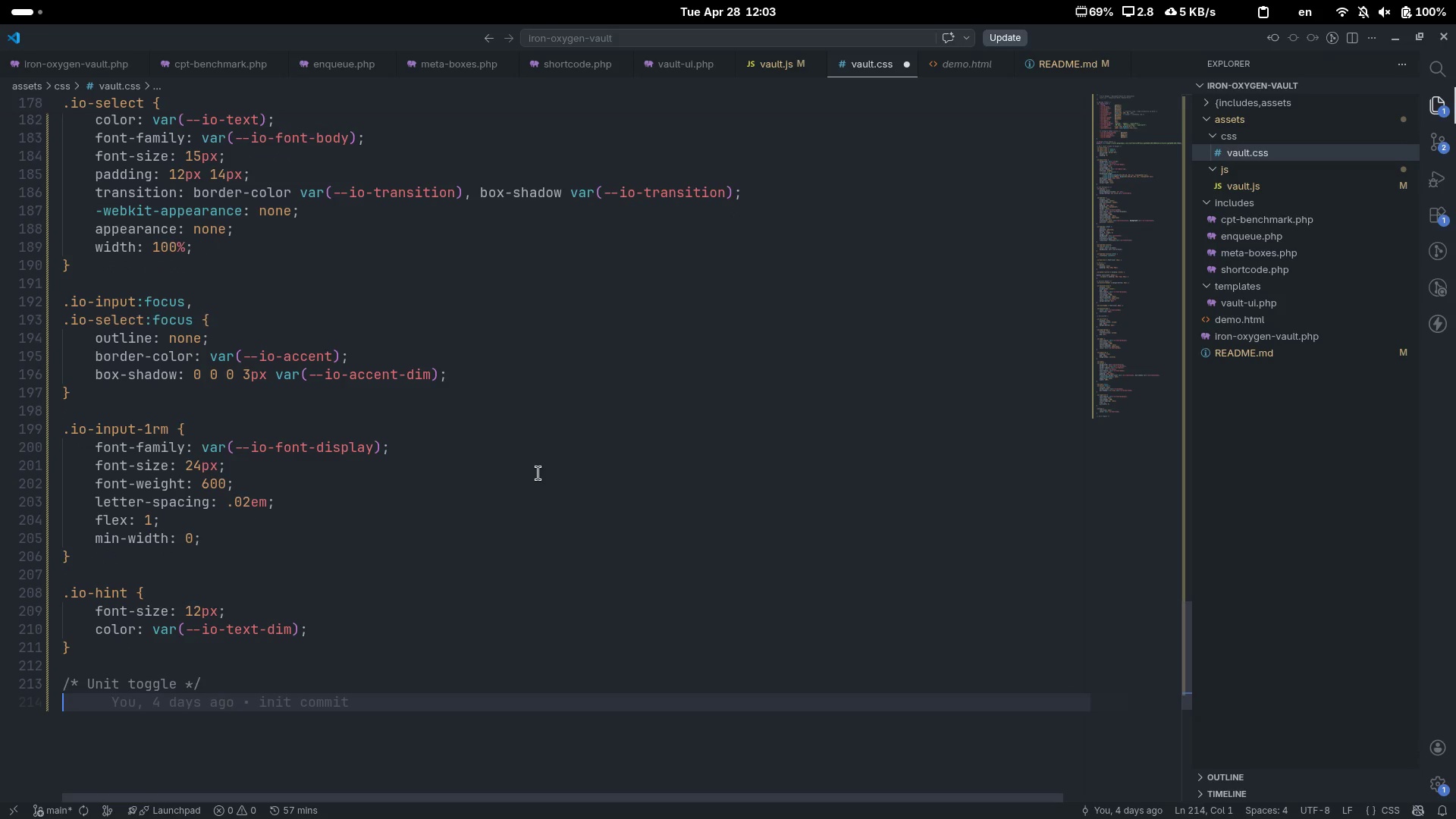 
type(.io-unit-toggle,)
 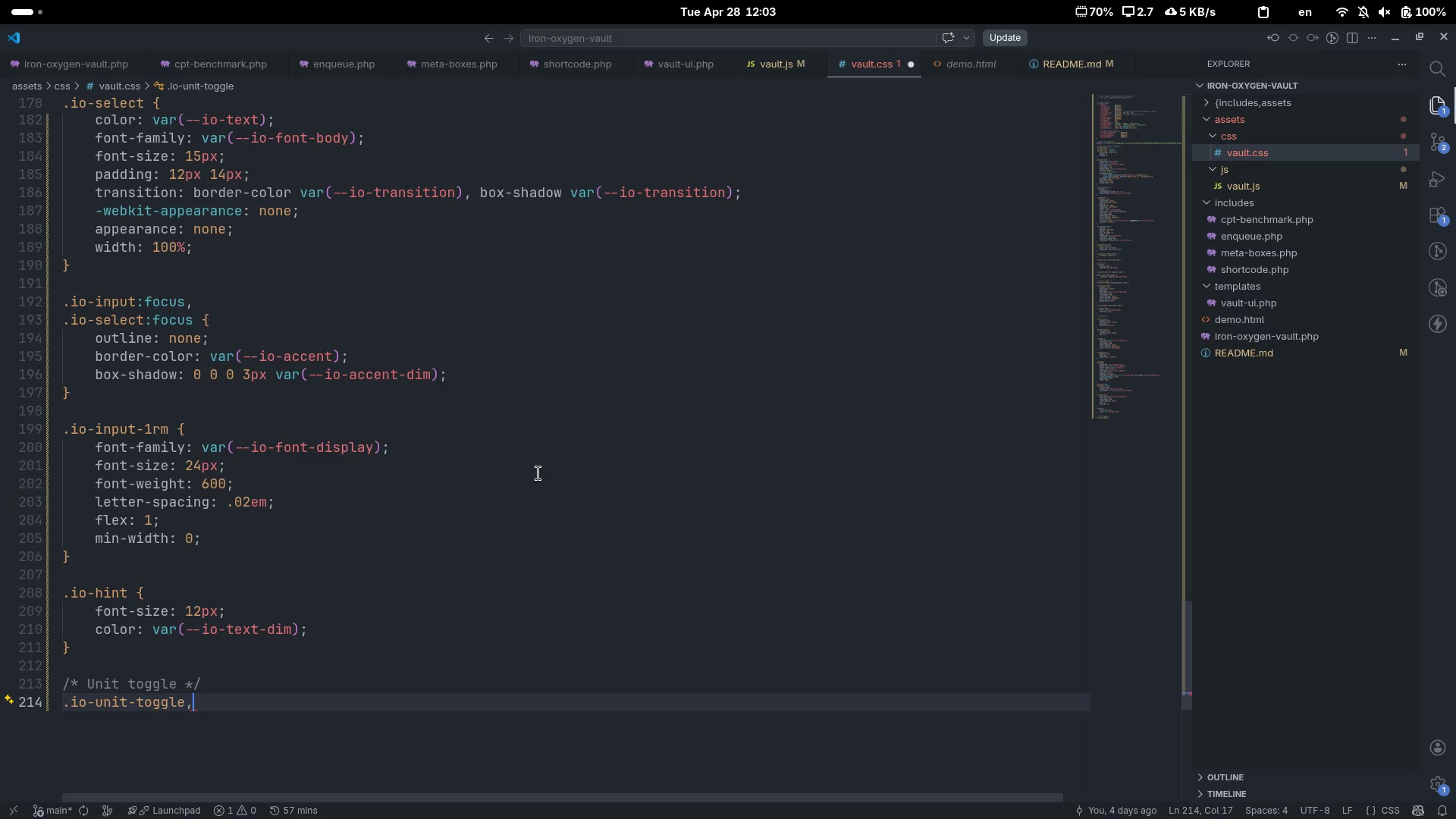 
key(Enter)
 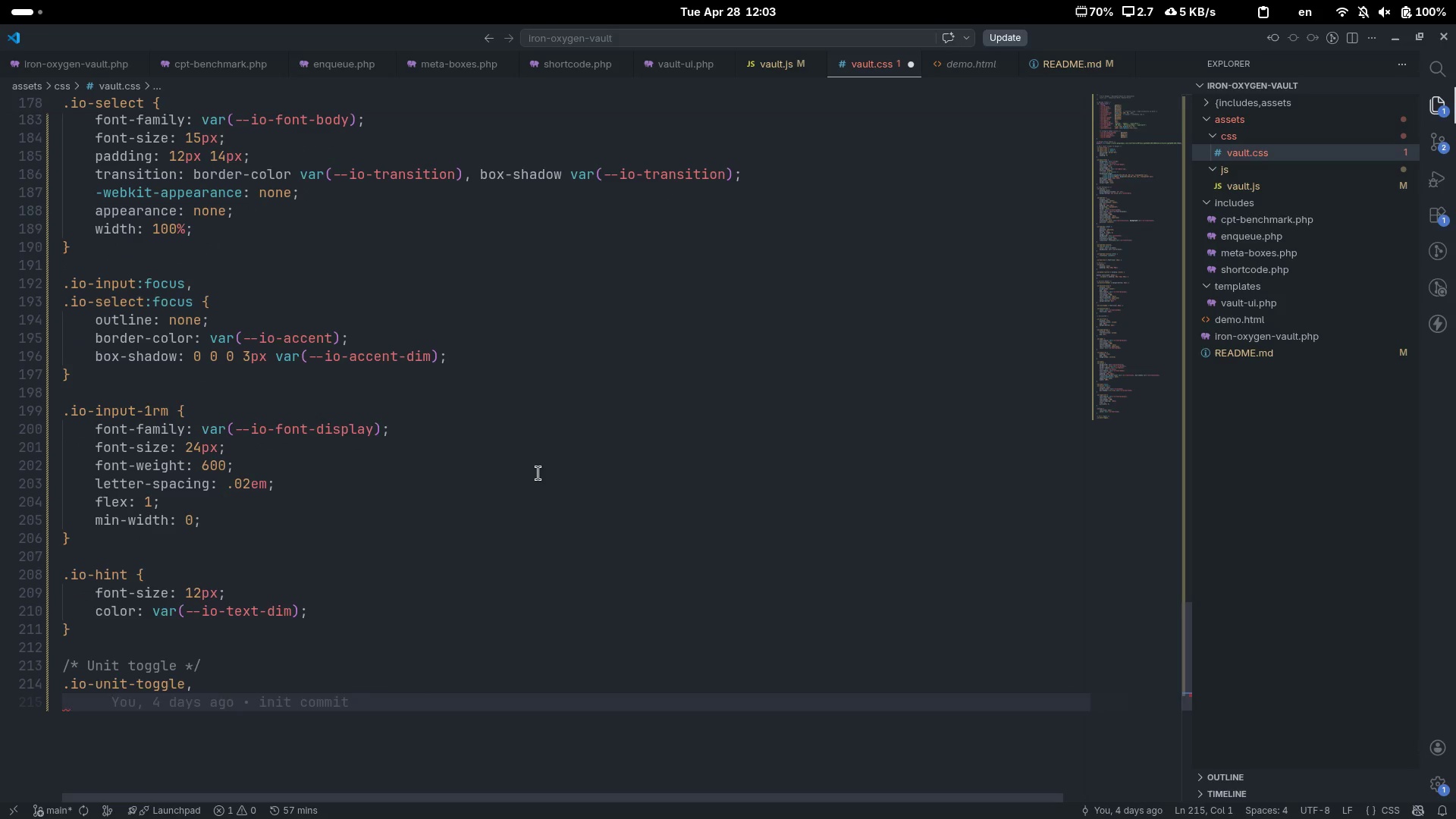 
type(.io.)
key(Backspace)
type(-round-toggle {)
 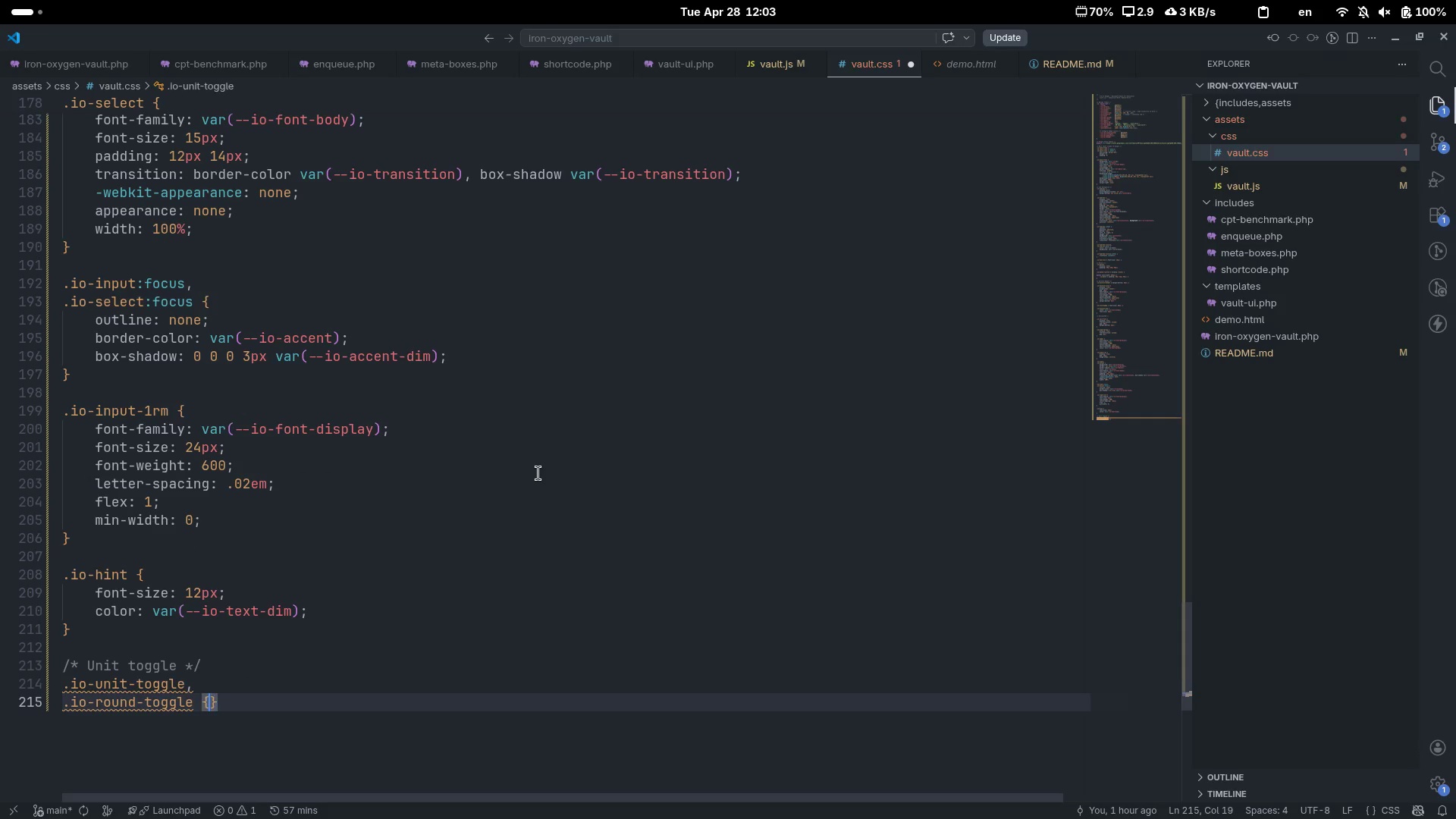 
key(Enter)
 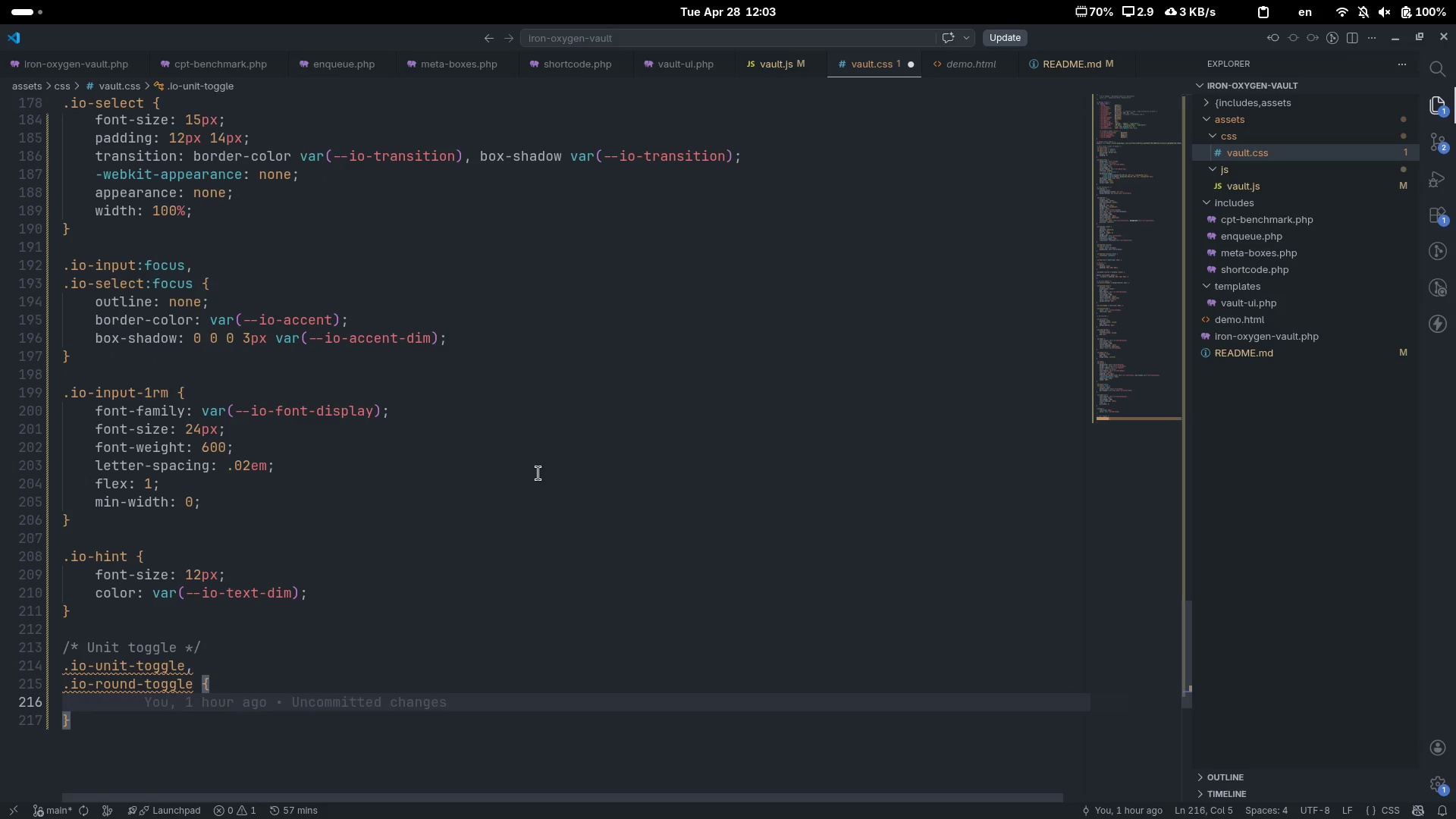 
type(displa)
key(Tab)
type(flex,)
key(Backspace)
 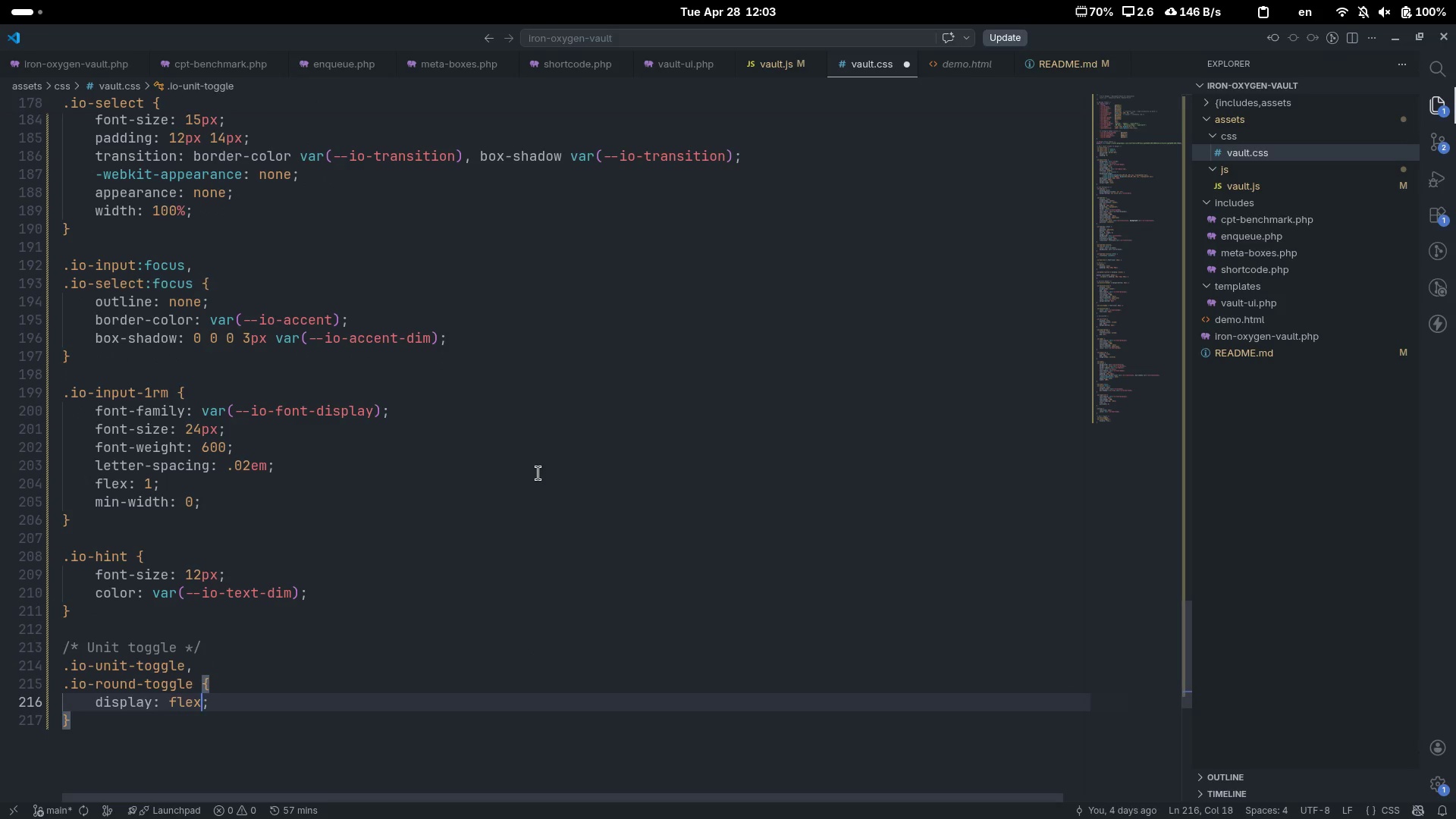 
key(ArrowRight)
 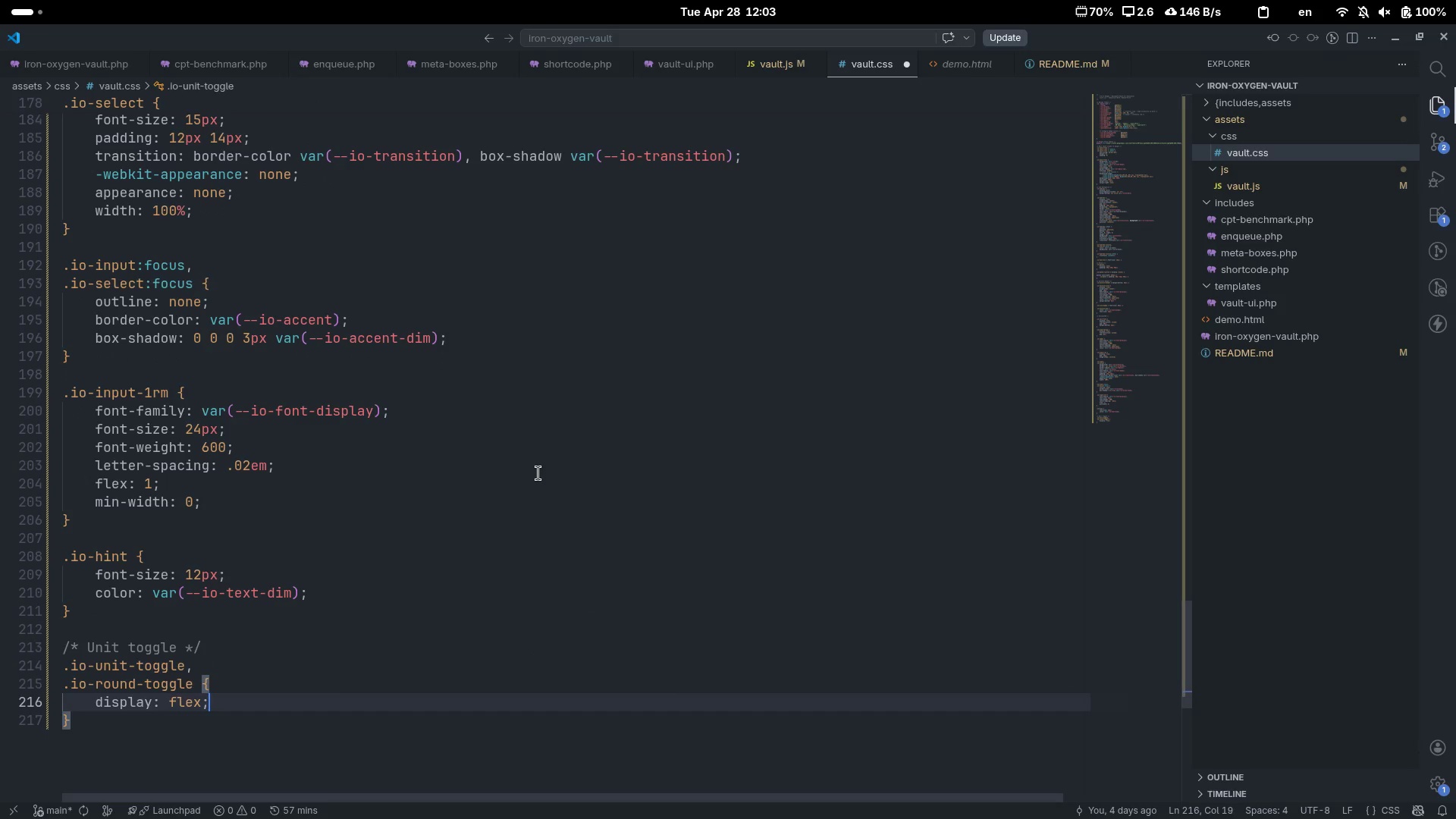 
key(Enter)
 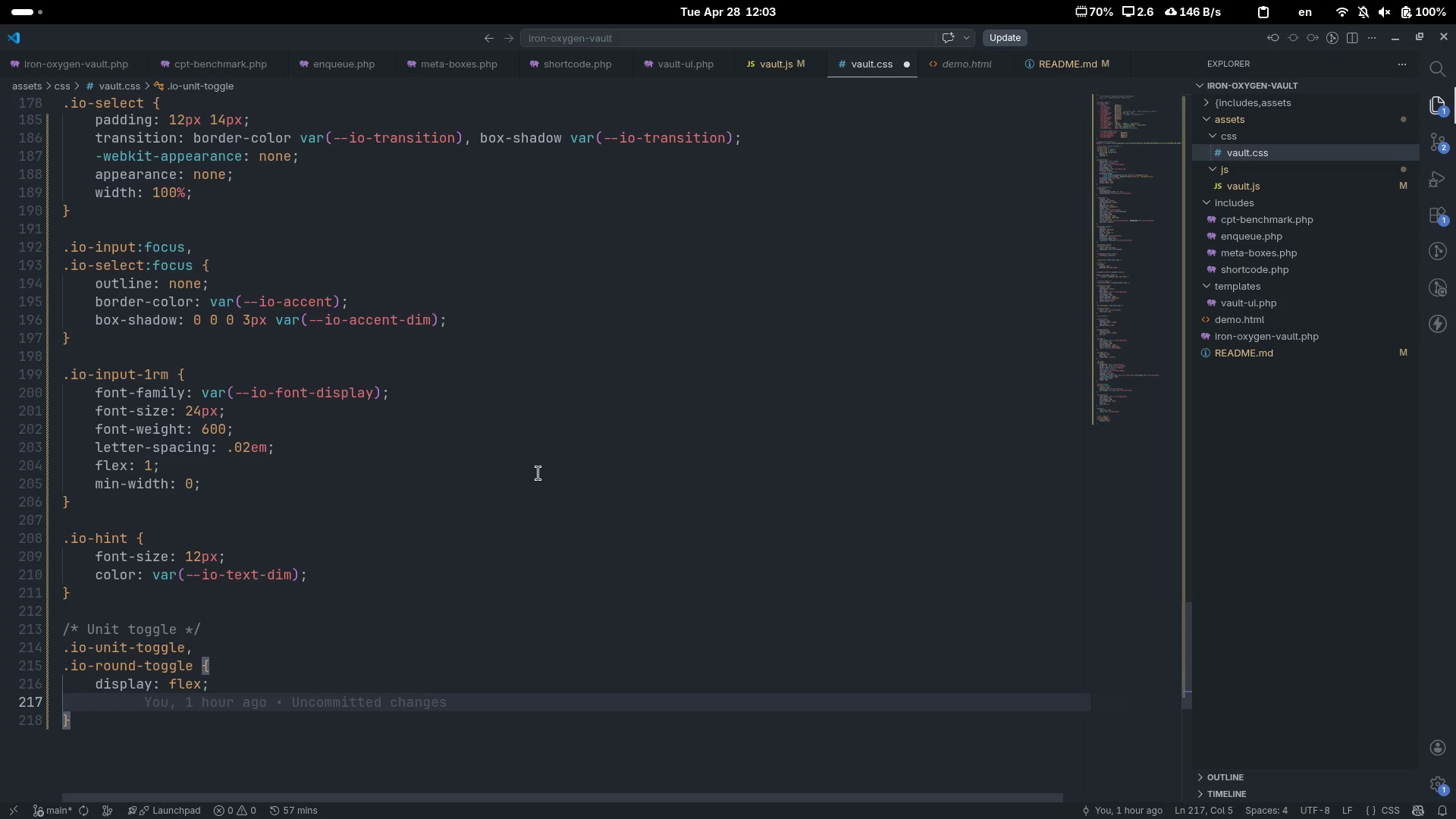 
type(border)
key(Tab)
type(1x)
key(Backspace)
type(px solid)
key(Tab)
type( var(--o)
key(Backspace)
type(io-bor)
key(Tab)
 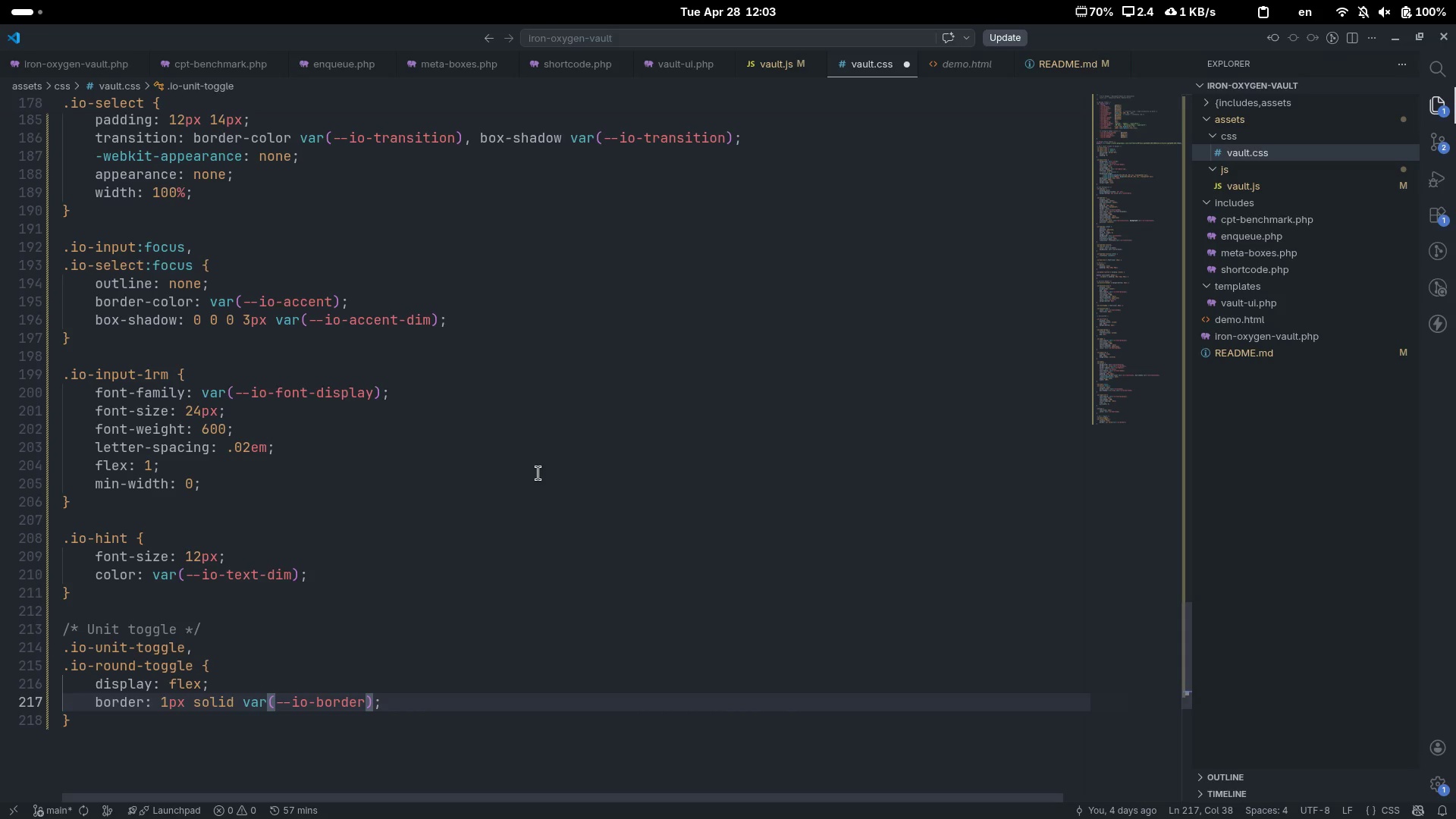 
key(ArrowRight)
 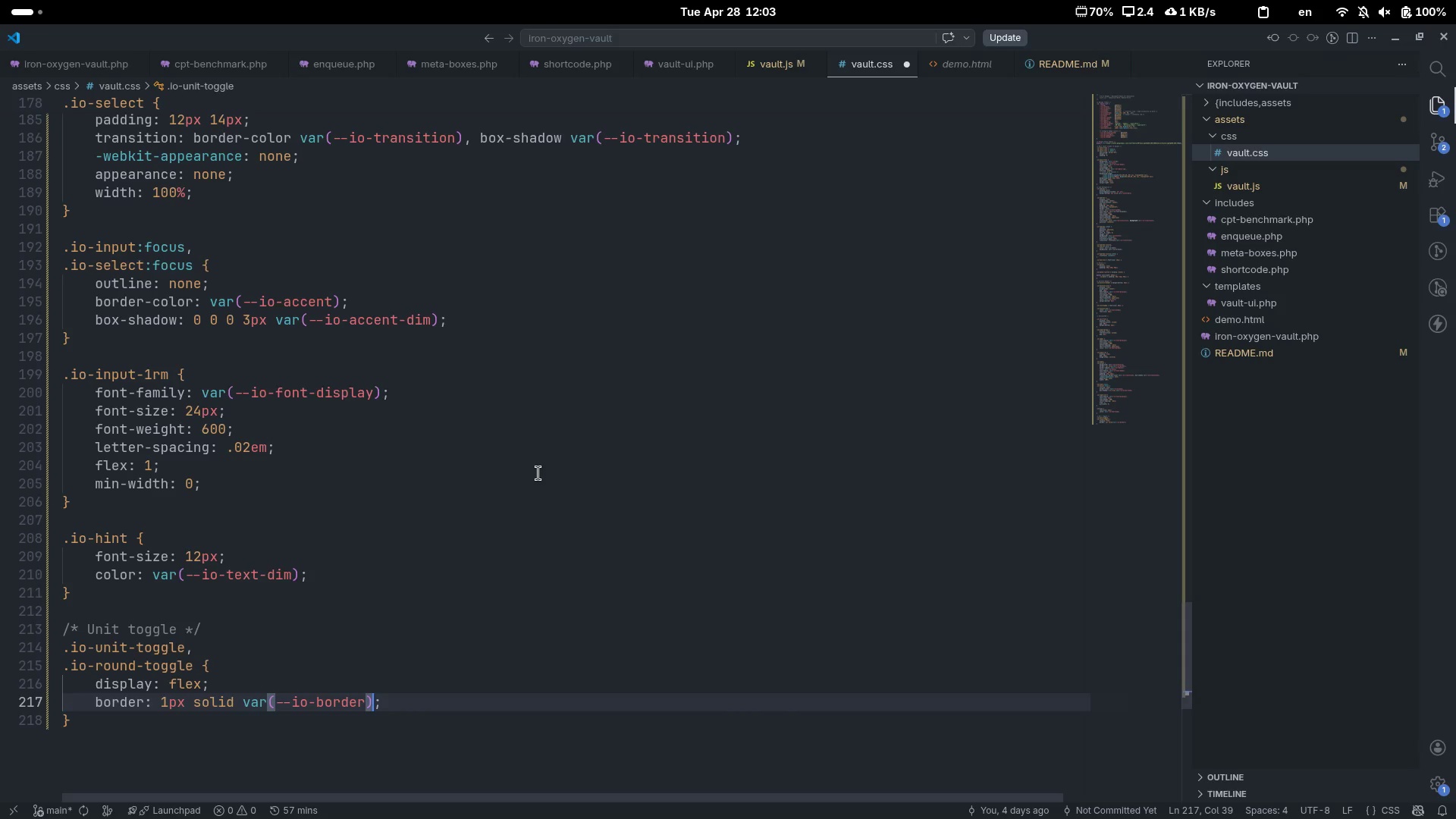 
key(ArrowRight)
 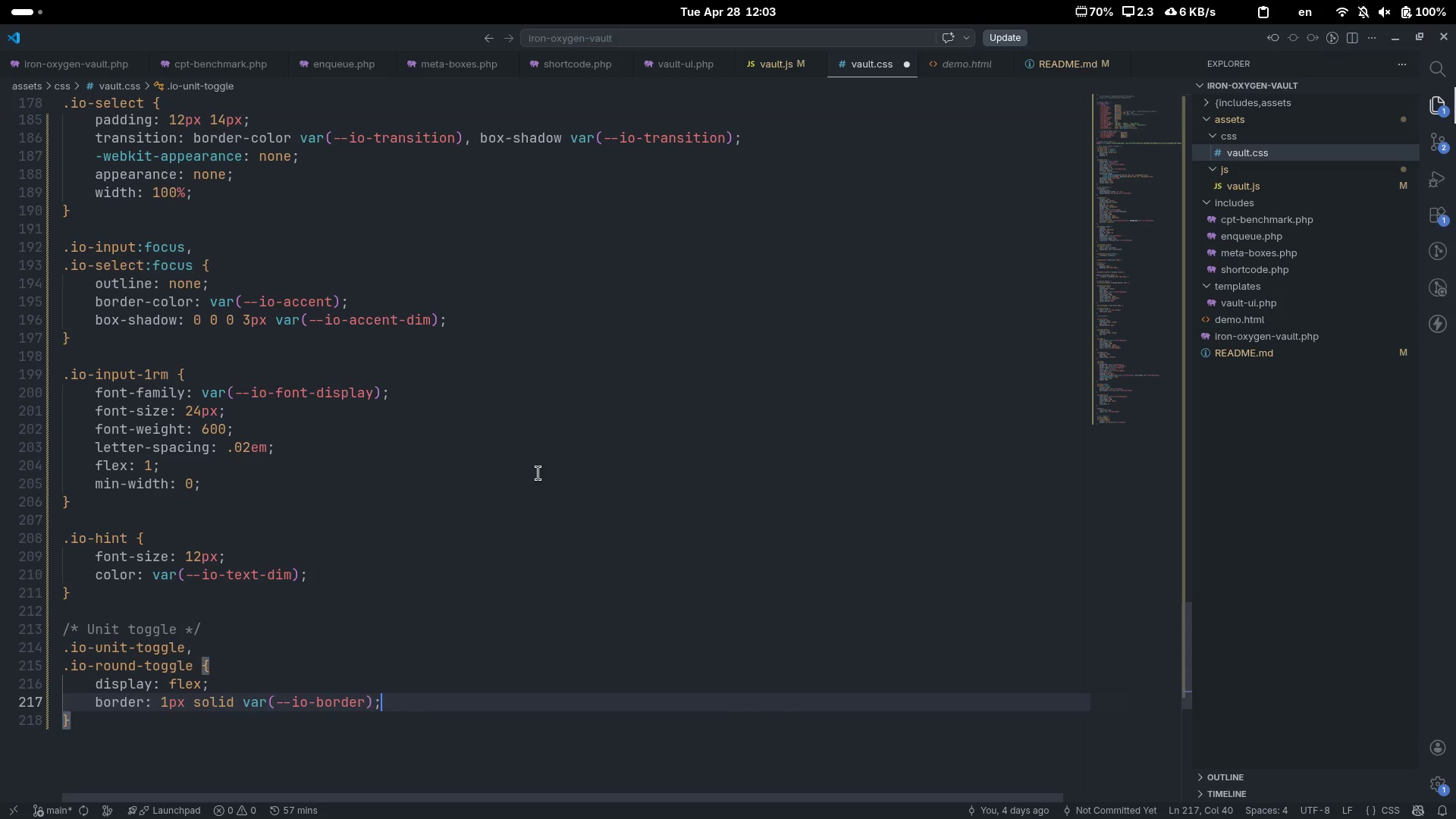 
key(Enter)
 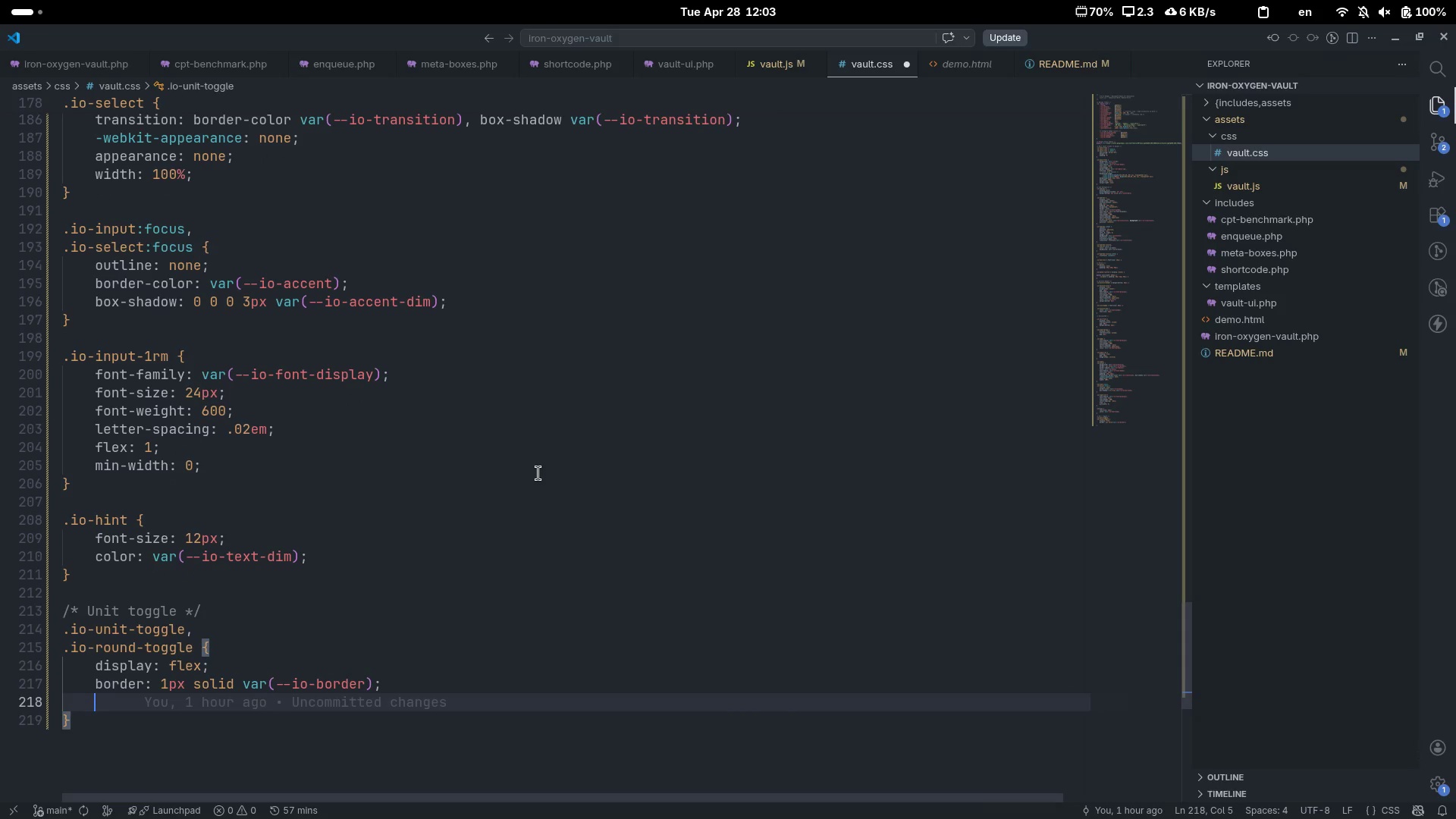 
type(o)
key(Backspace)
type(border-rad)
key(Tab)
type(var(--io-)
key(Tab)
 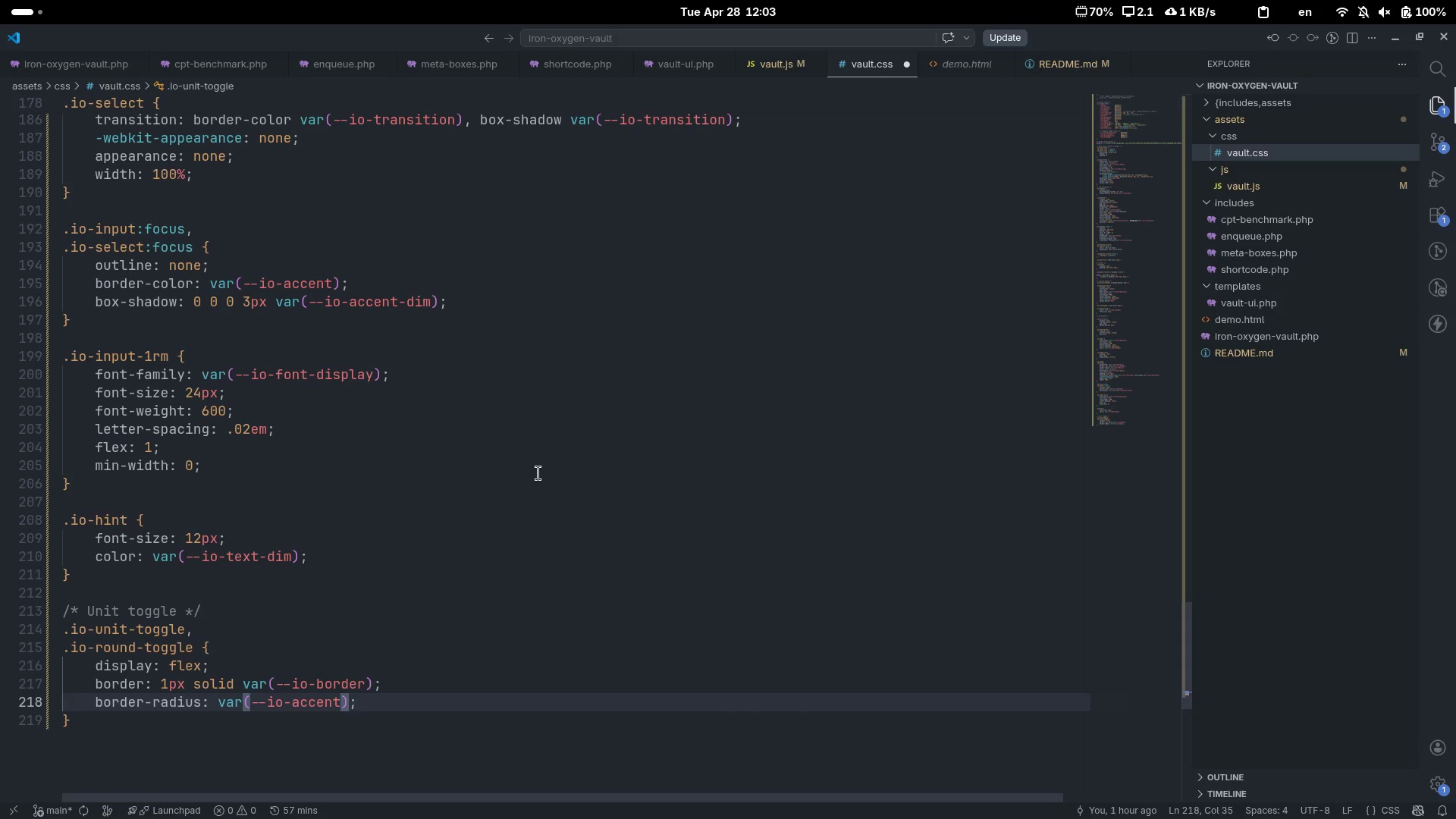 
key(Control+ControlLeft)
 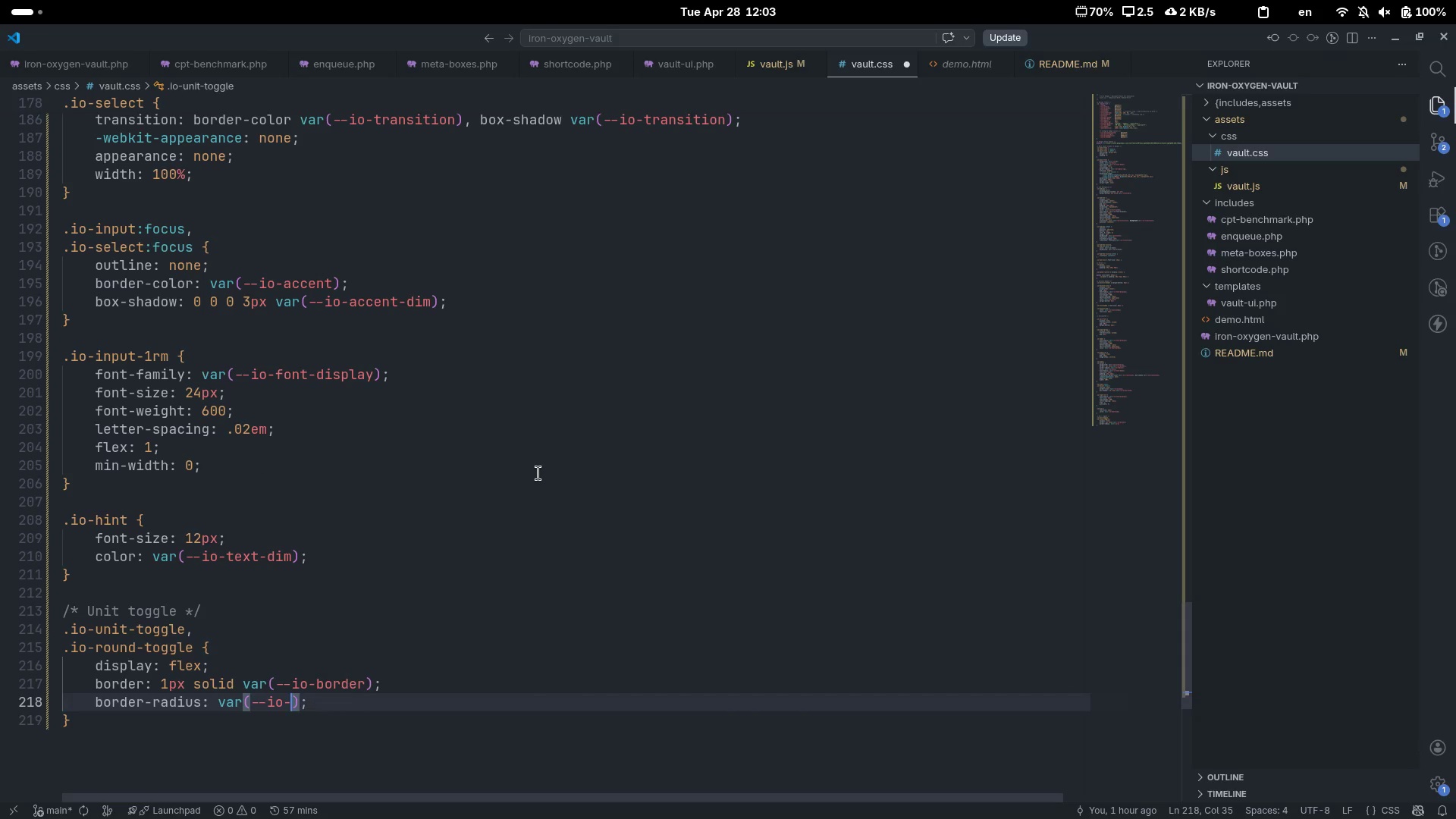 
key(Control+Backspace)
 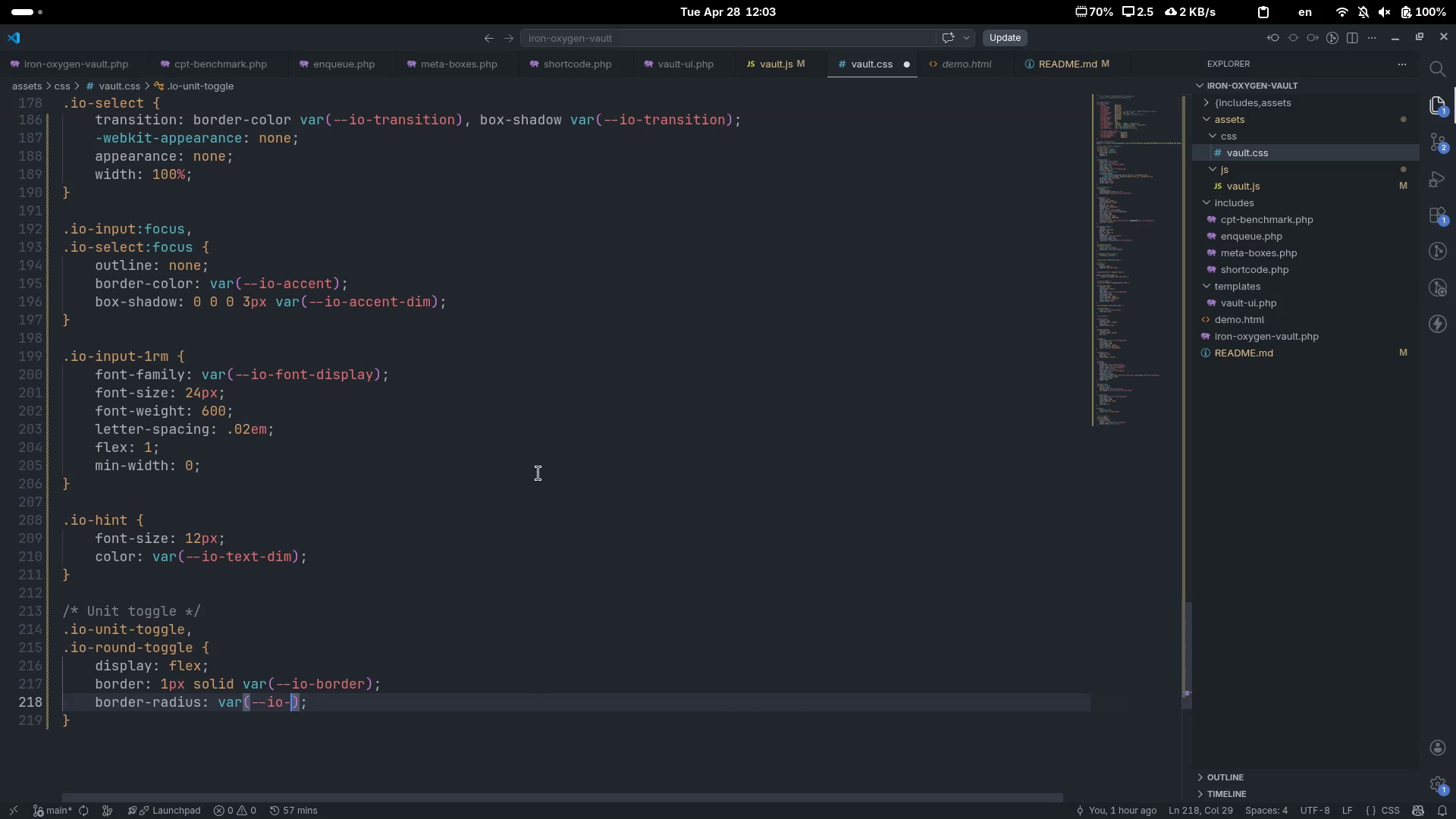 
type(rad)
key(Tab)
 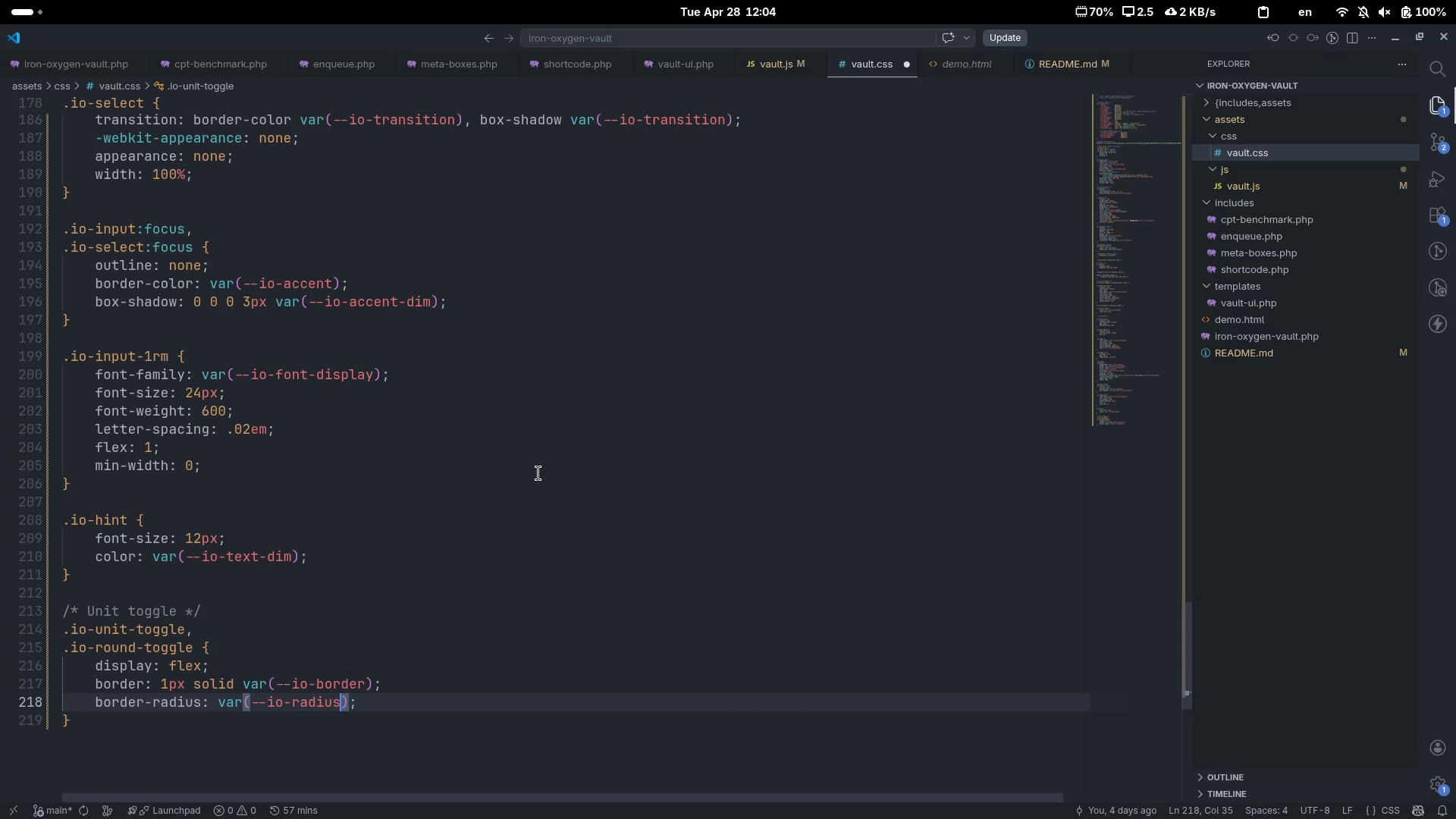 
key(Control+ControlLeft)
 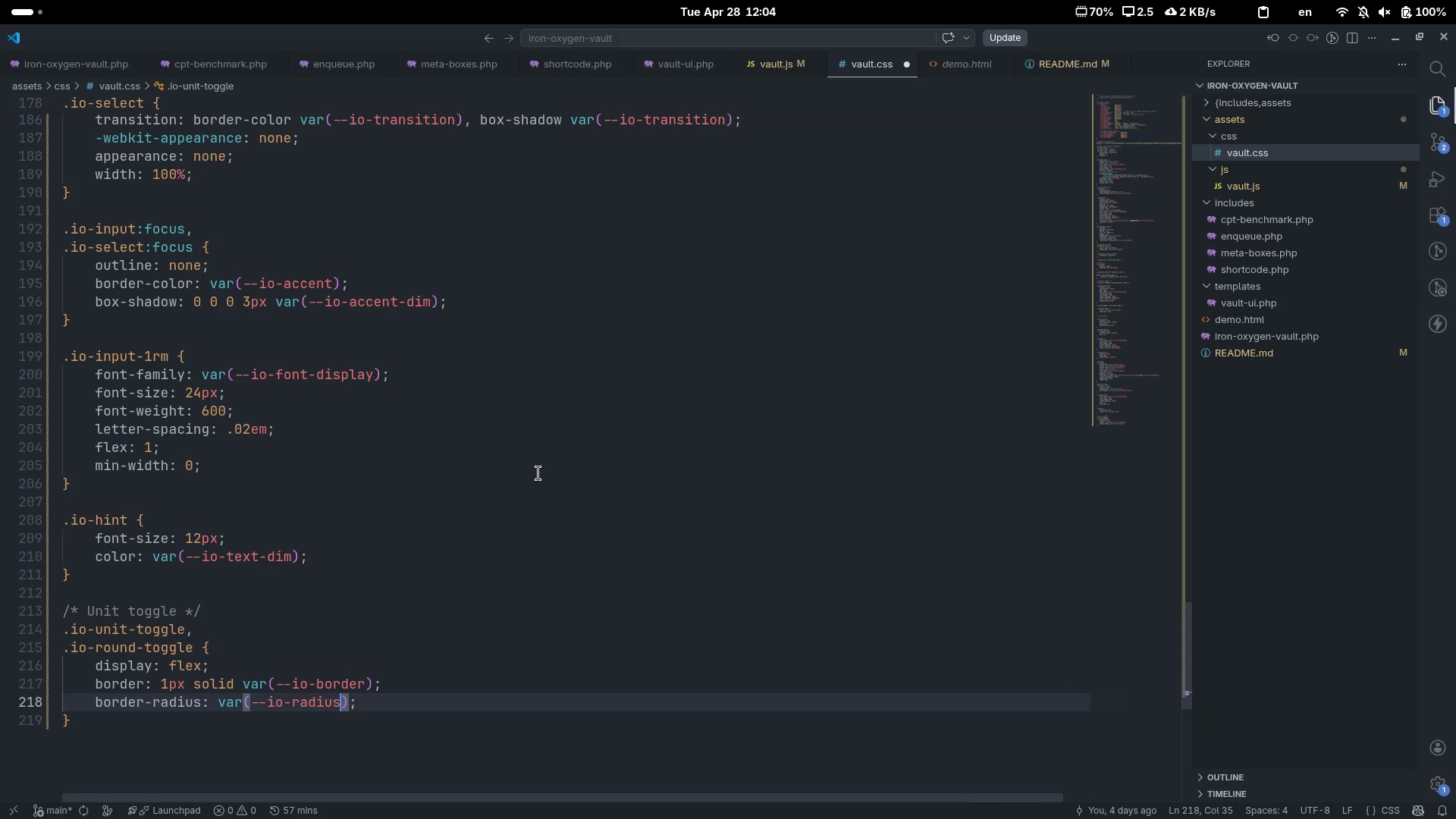 
key(Control+ArrowRight)
 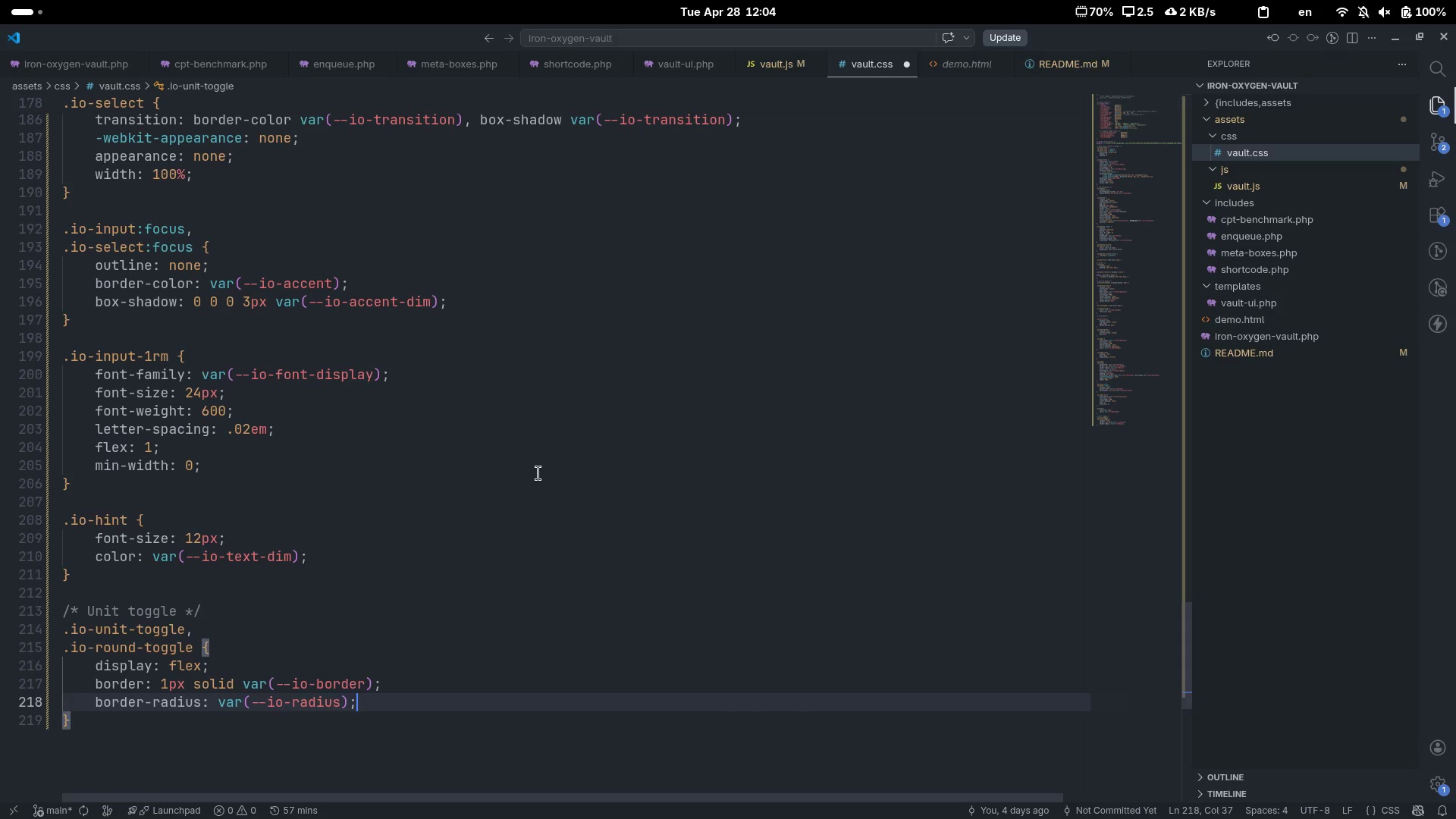 
key(Enter)
 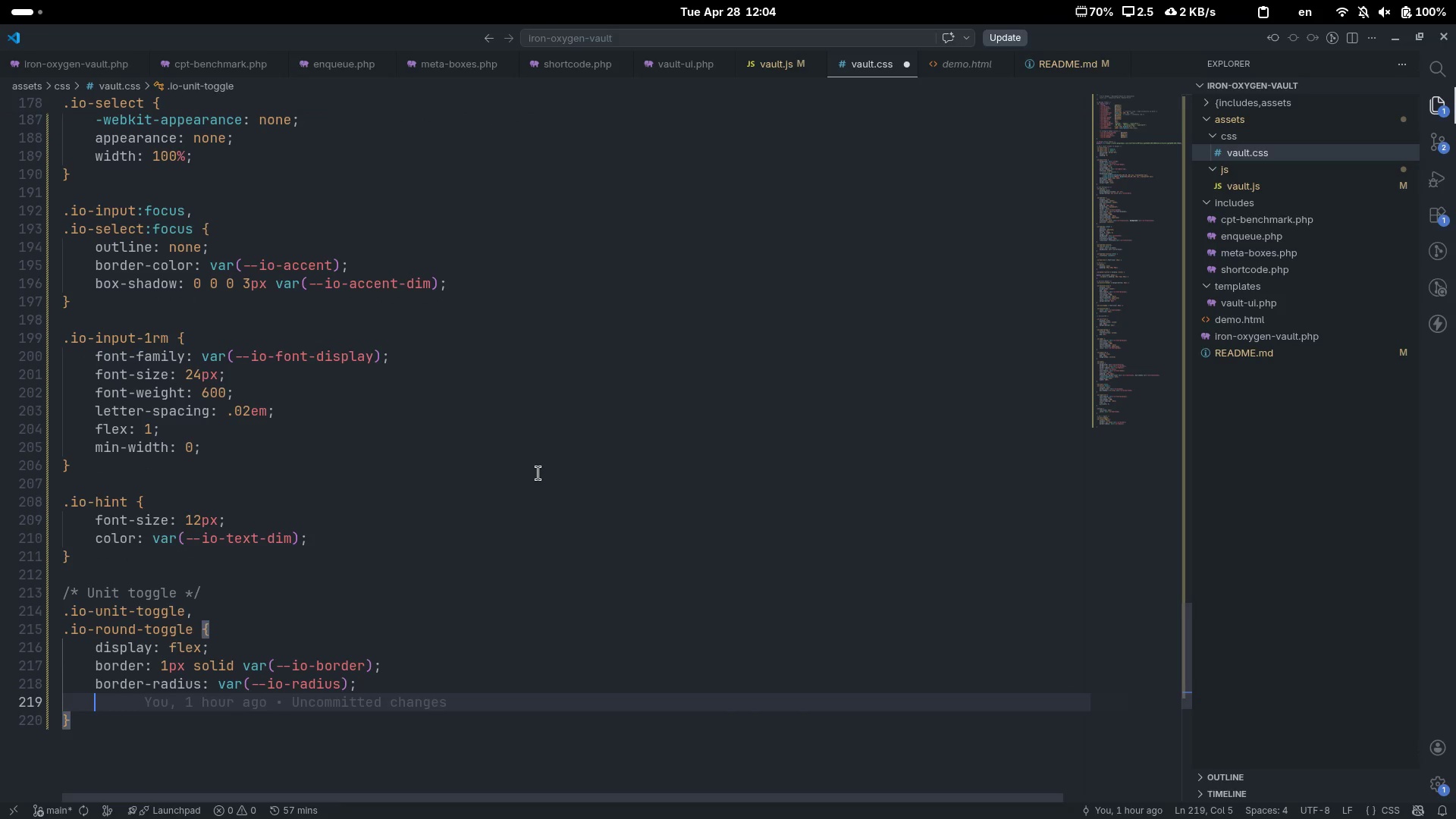 
type(overflo)
key(Tab)
type(hidd)
key(Tab)
 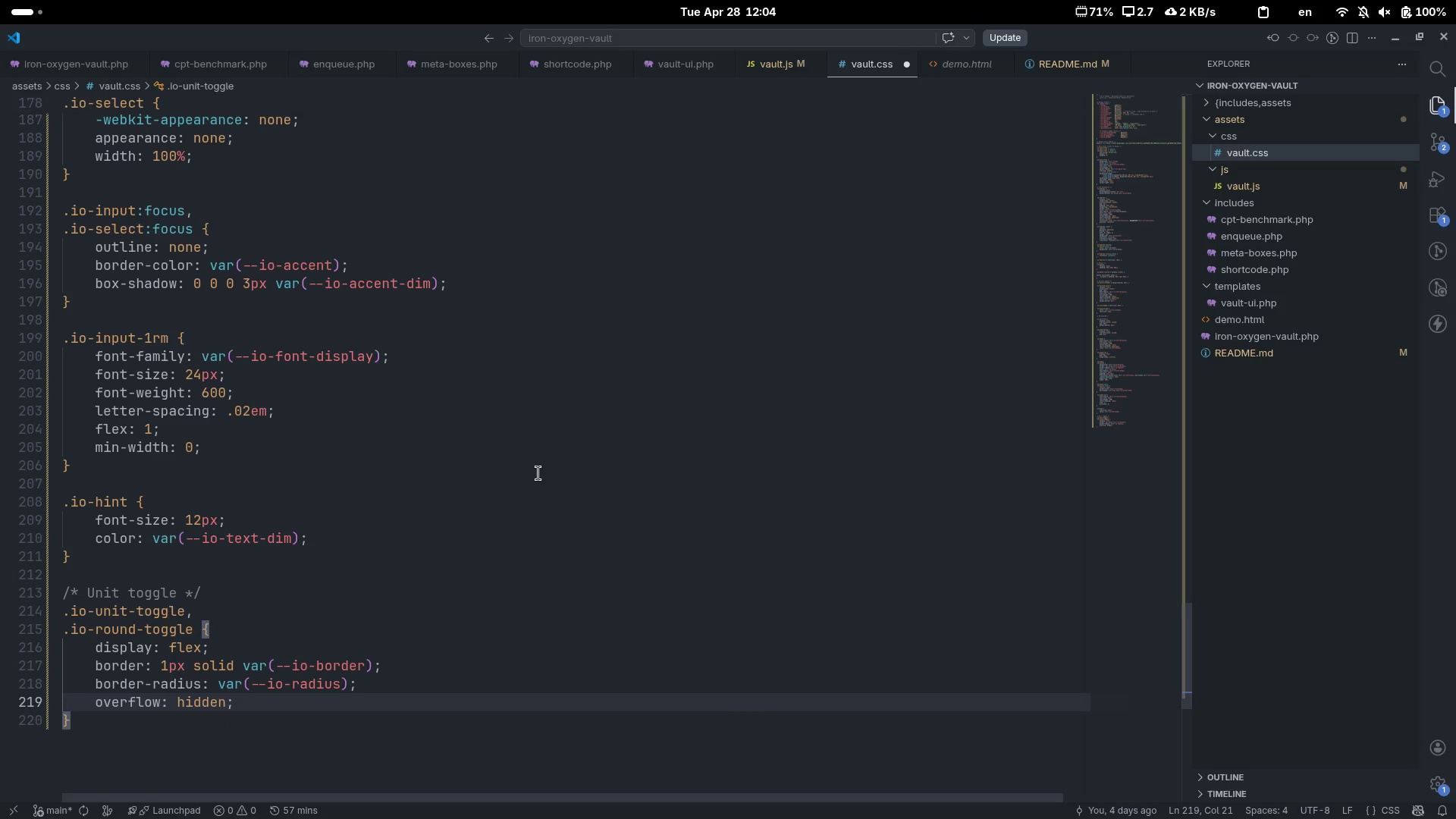 
key(ArrowDown)
 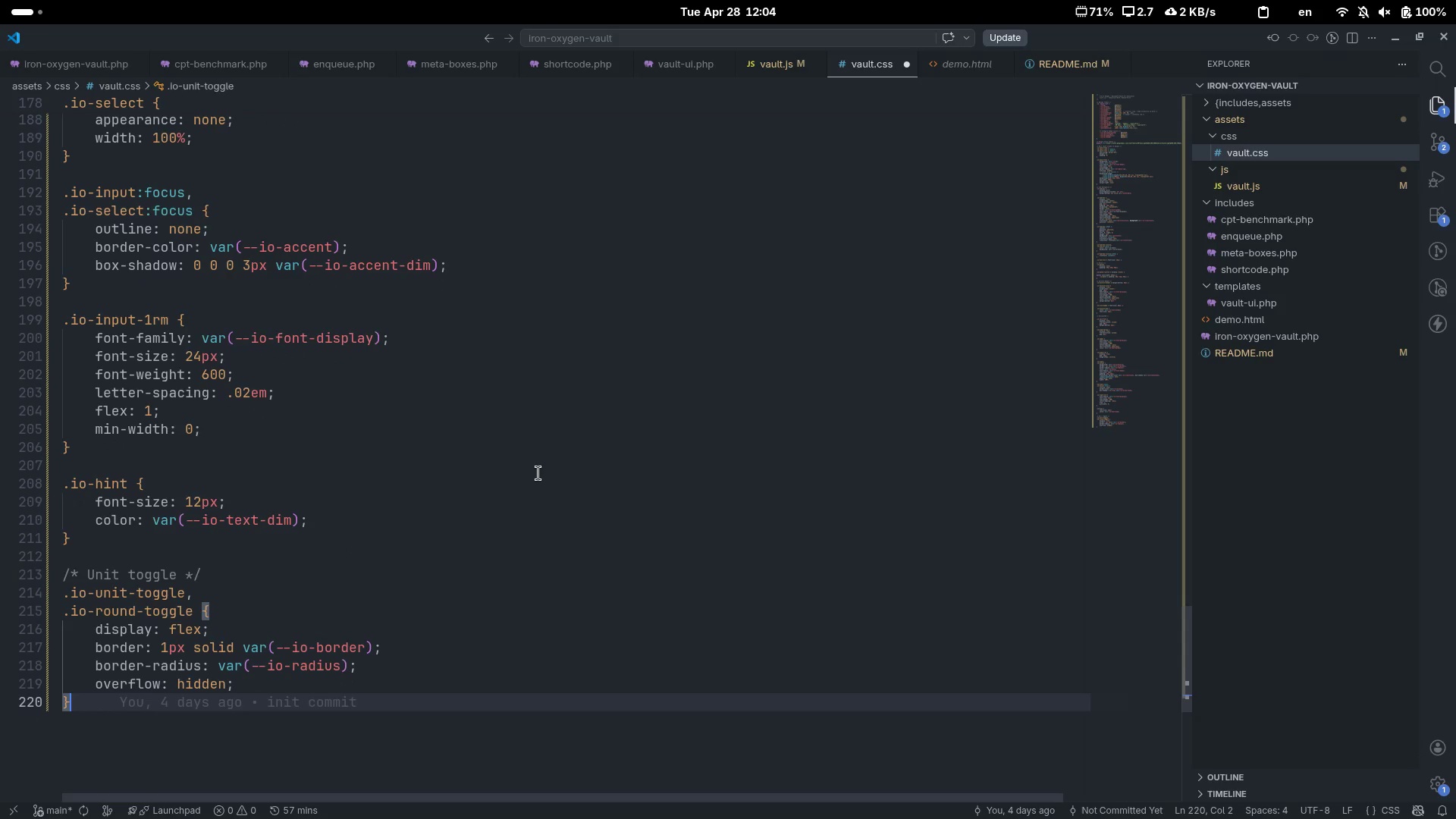 
key(Enter)
 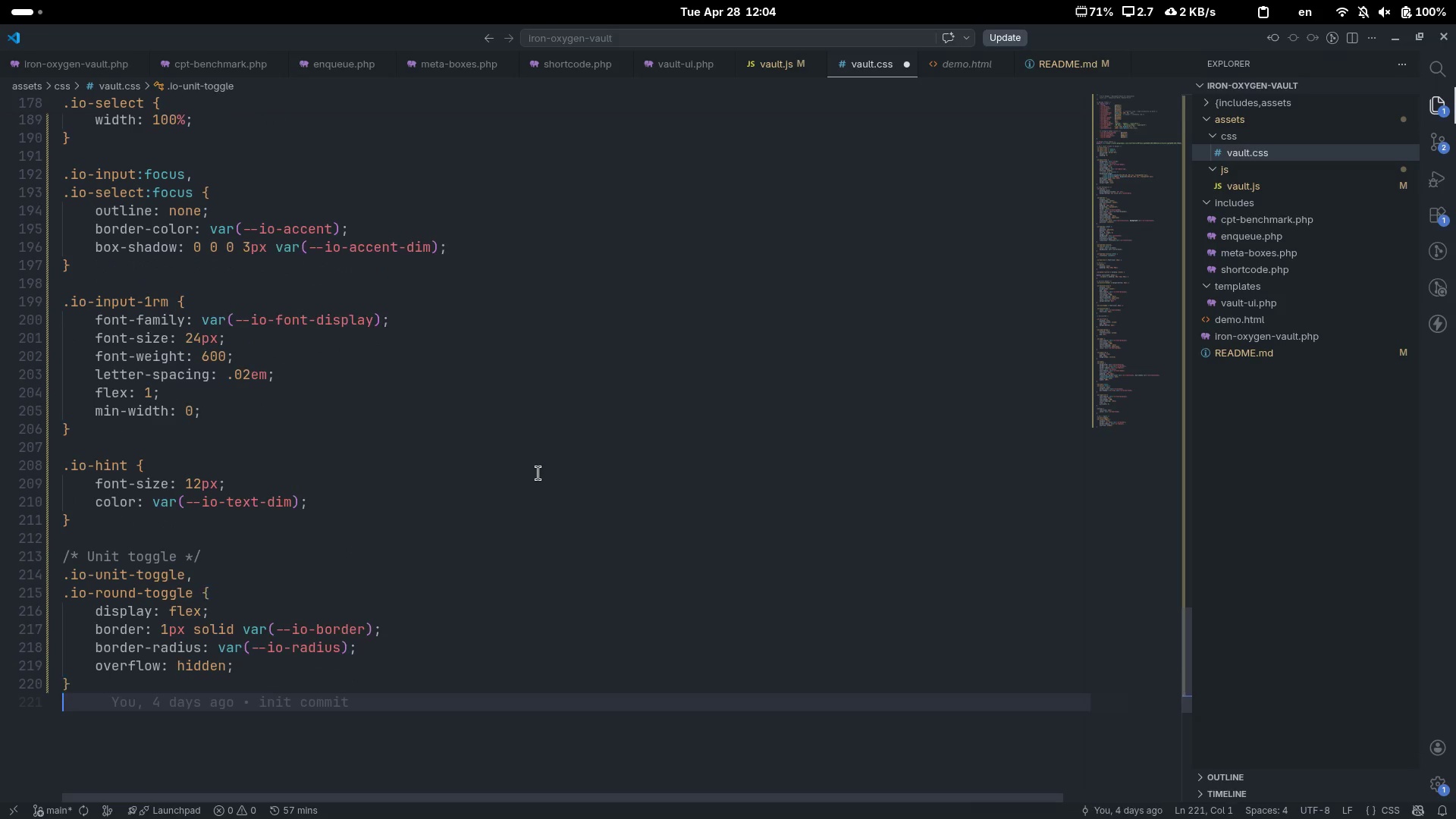 
key(Enter)
 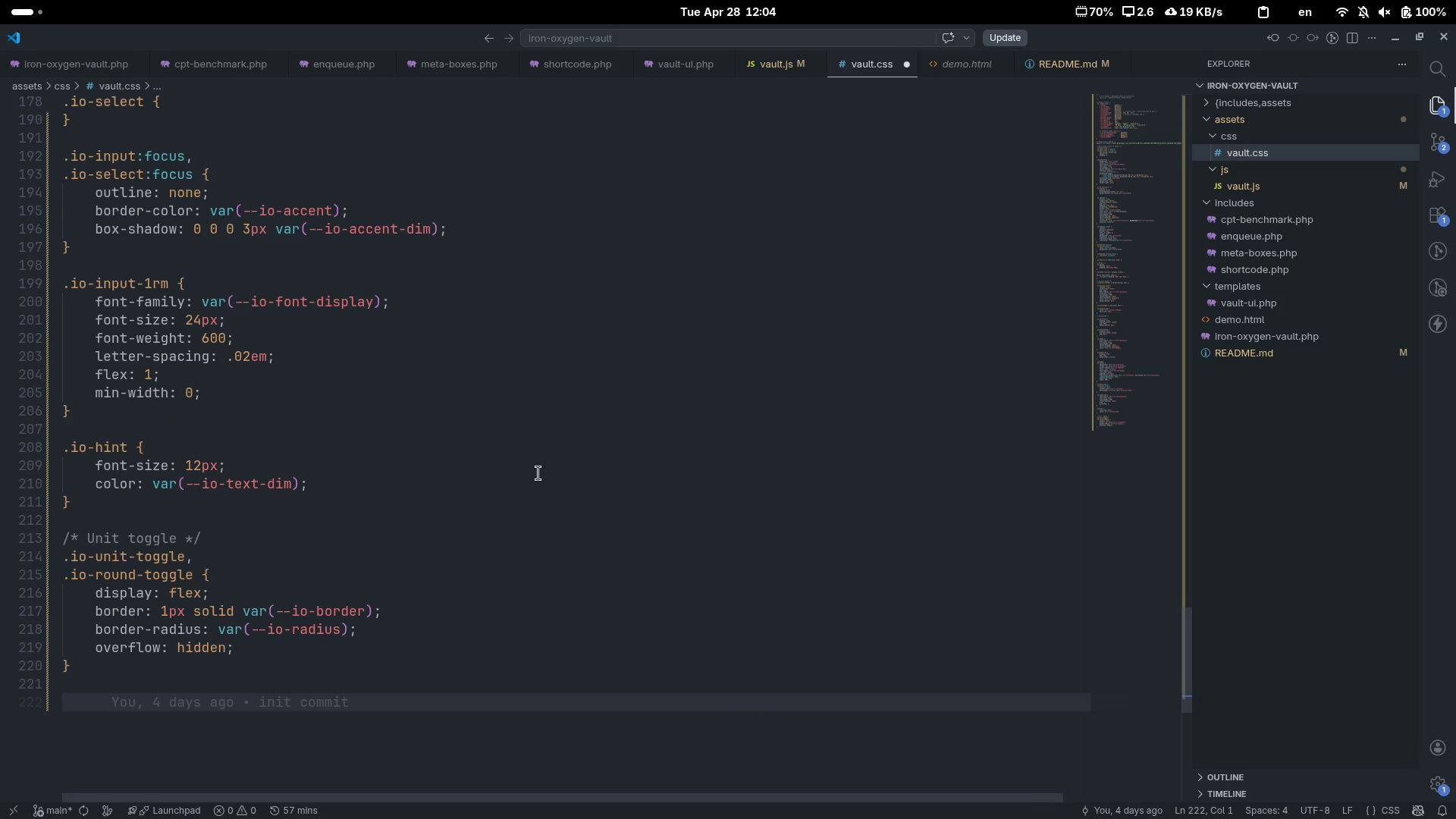 
key(Enter)
 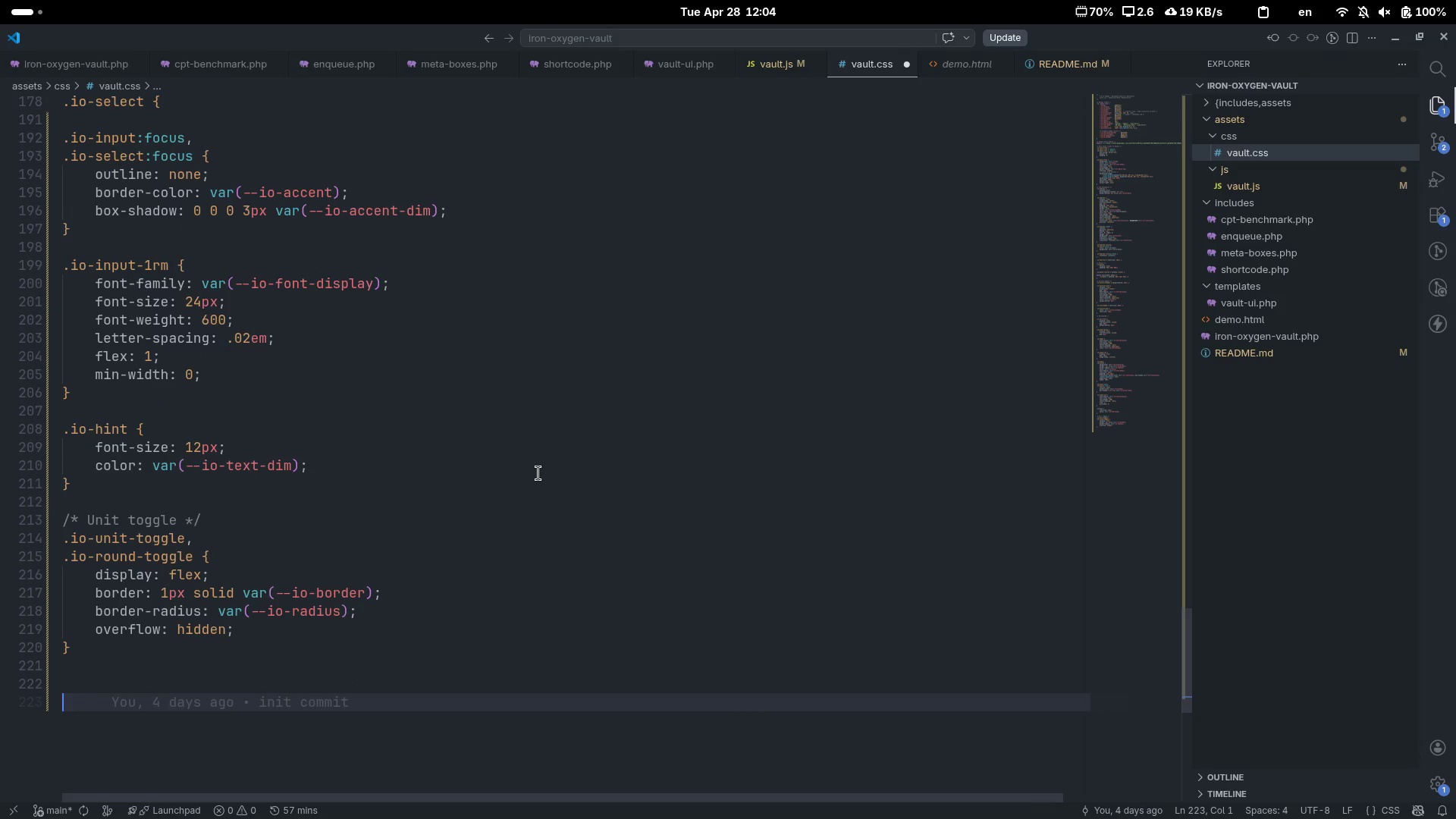 
type(.io-unit)
key(Tab)
 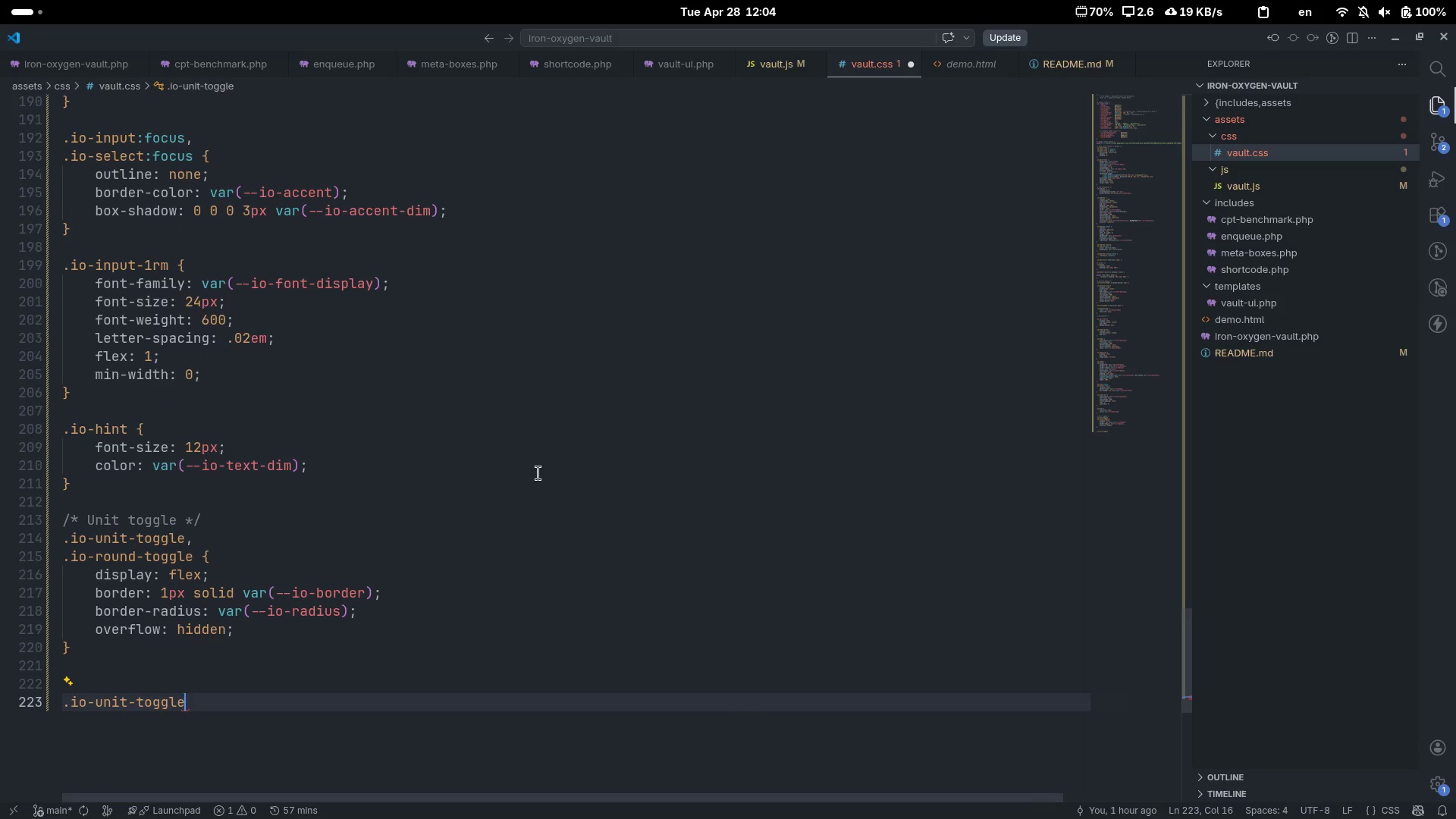 
key(Control+ControlLeft)
 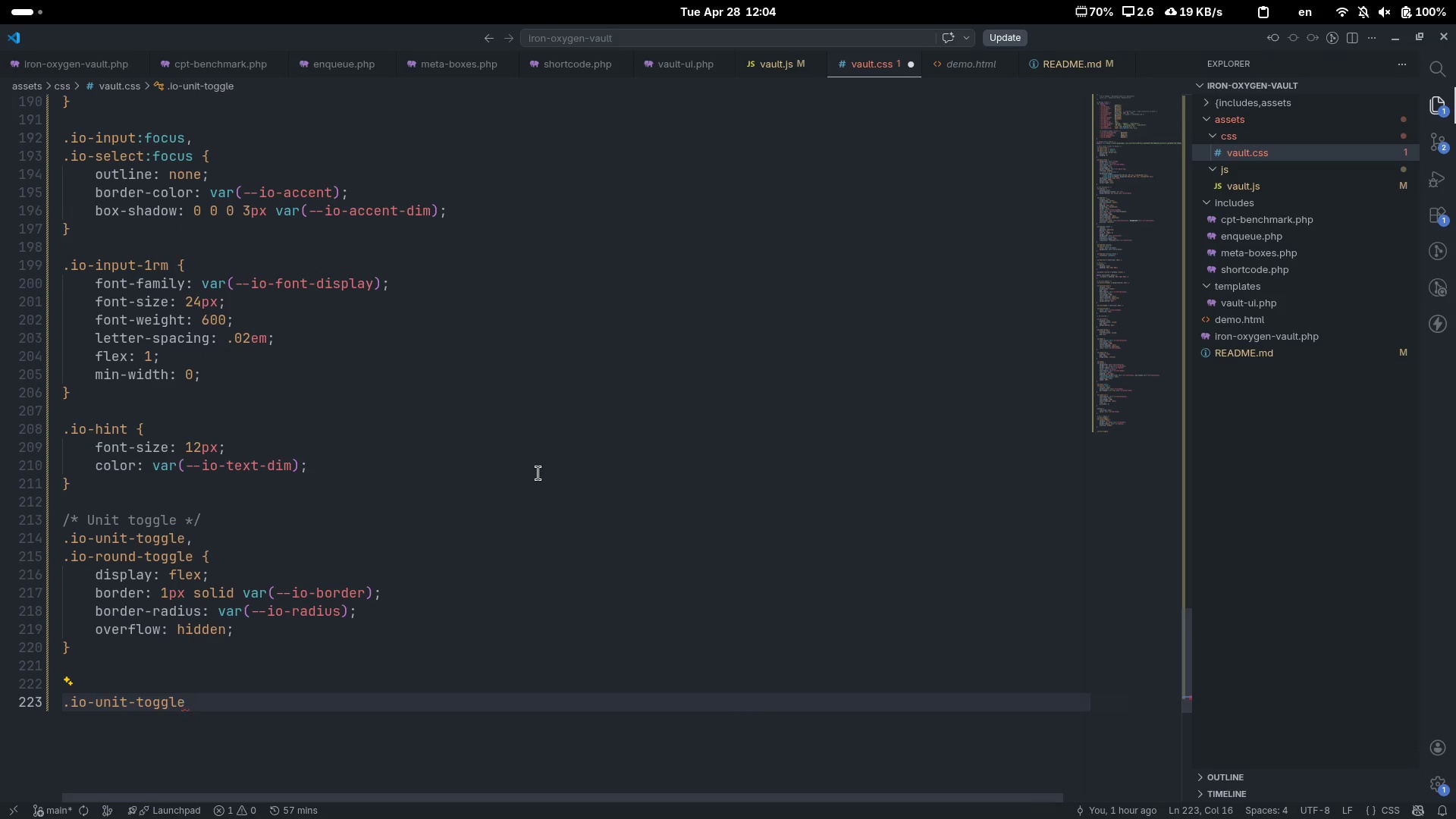 
key(Control+Backspace)
 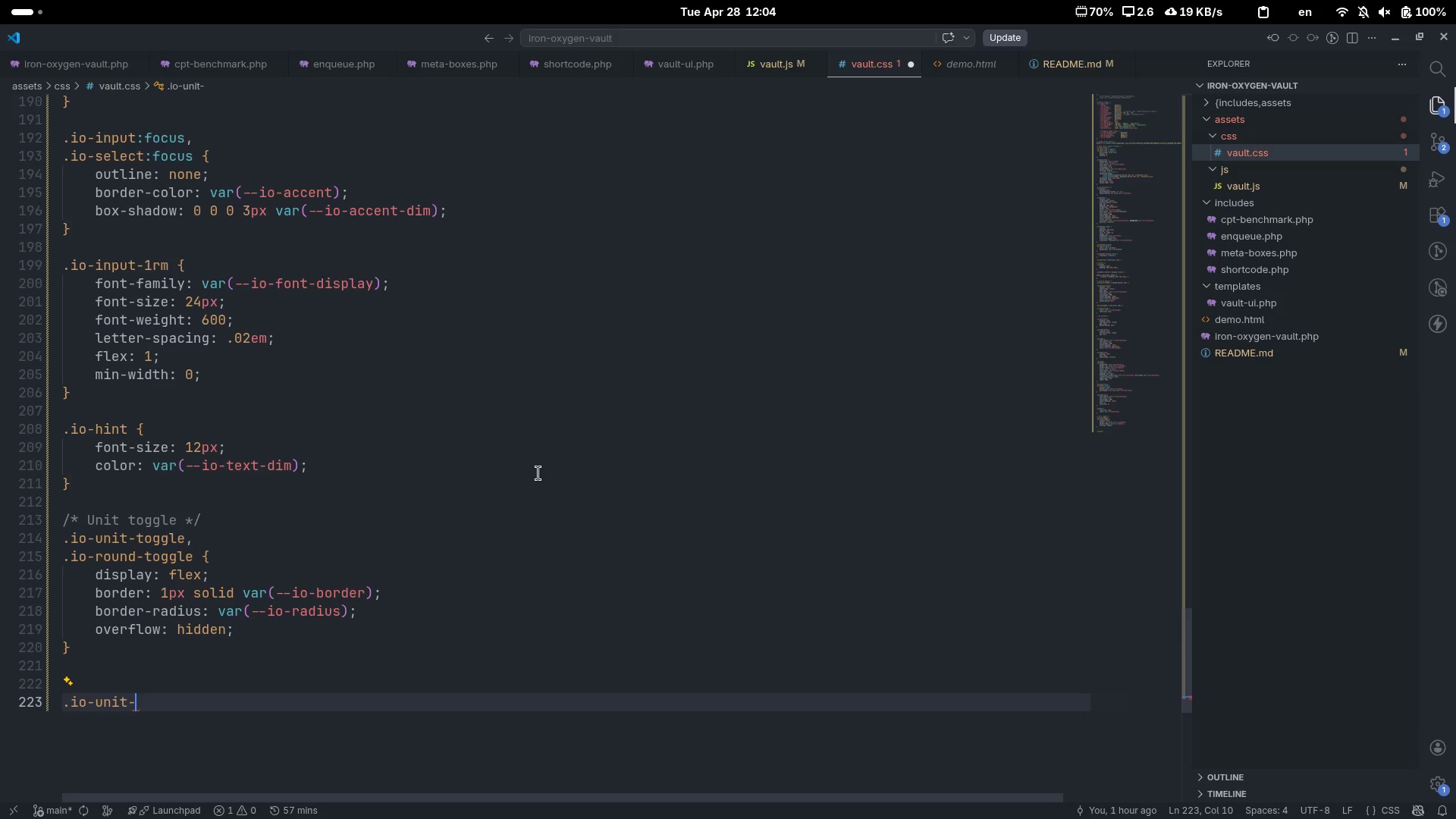 
type(btn)
 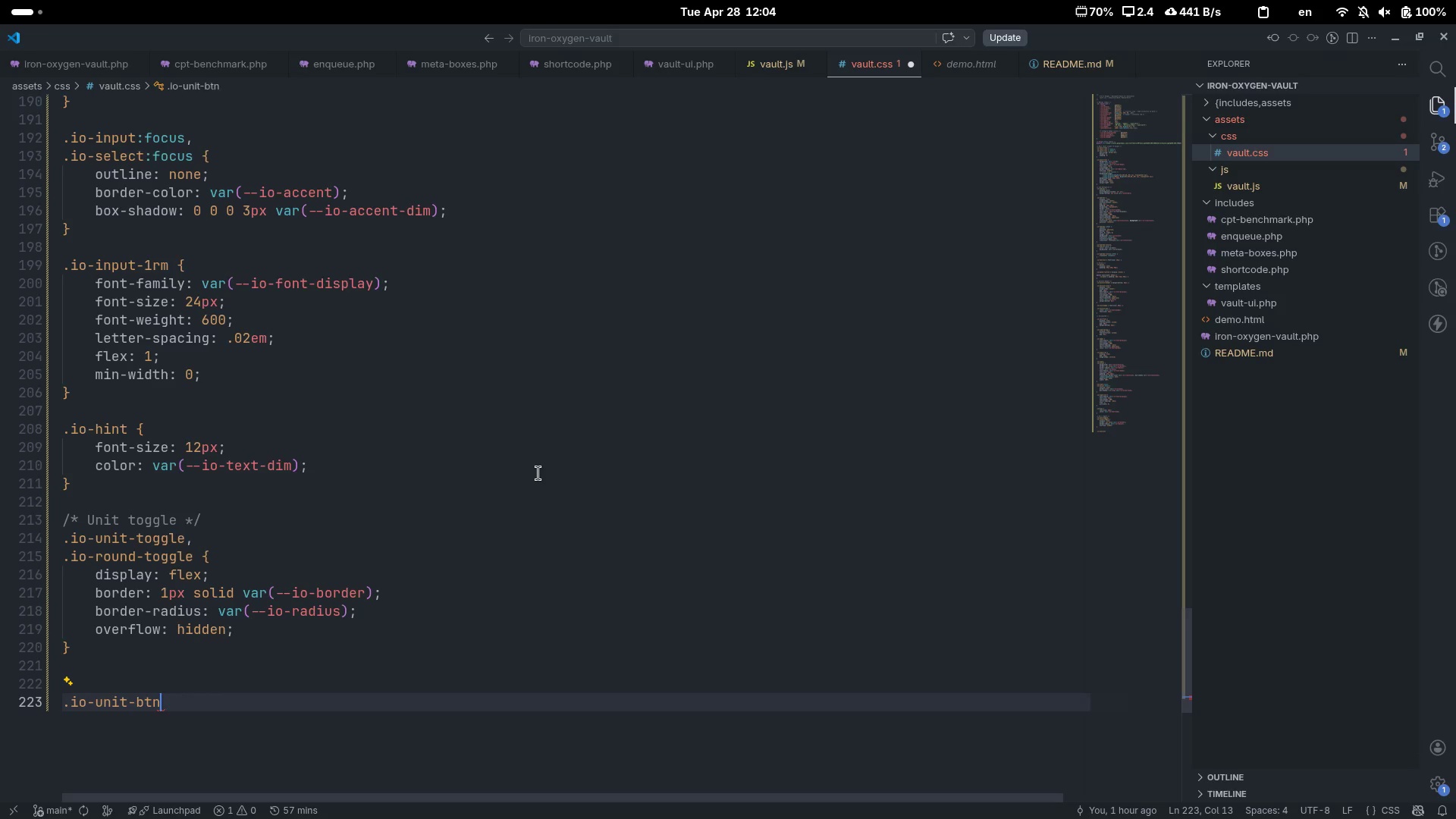 
key(ArrowRight)
 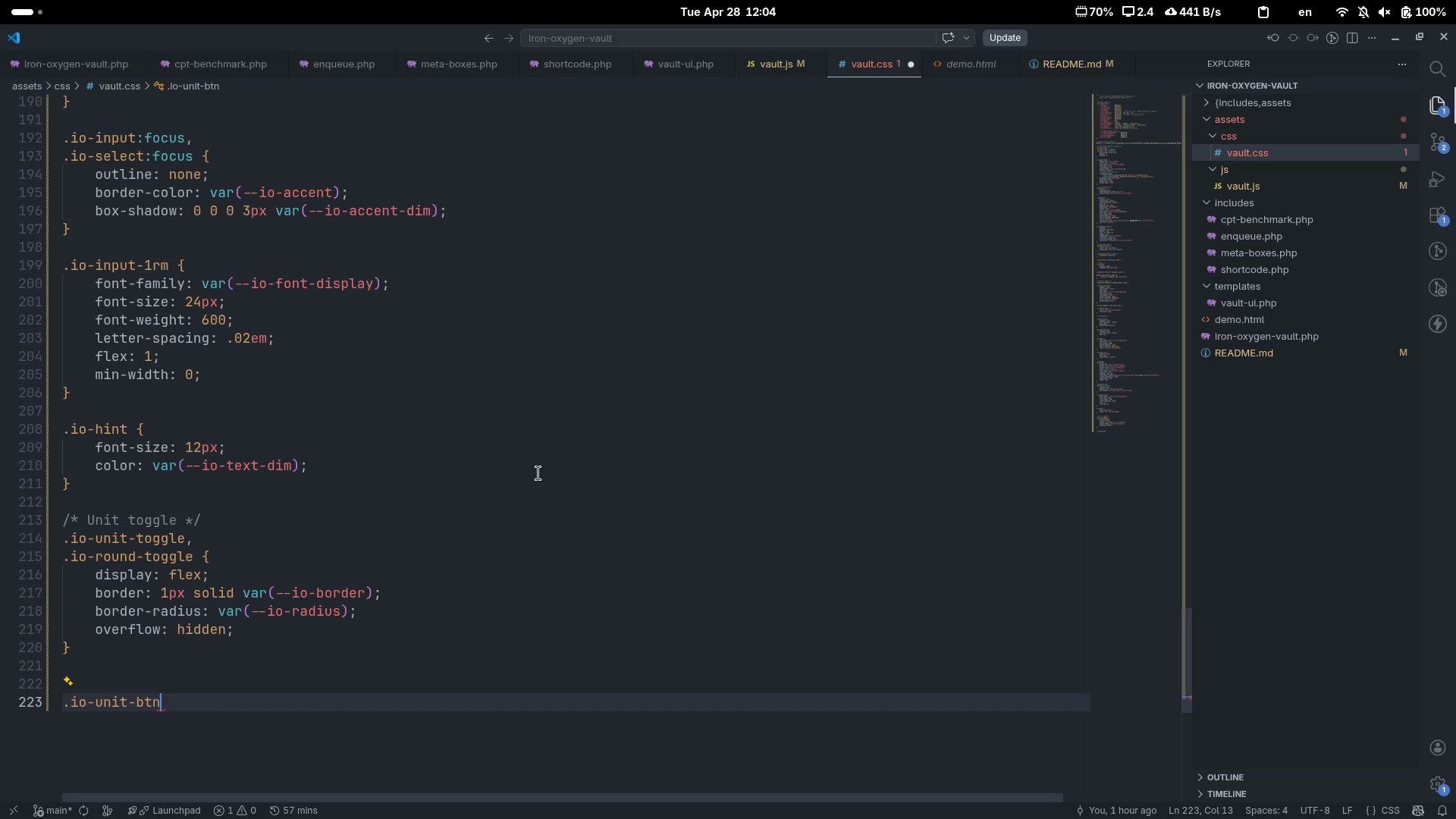 
key(Comma)
 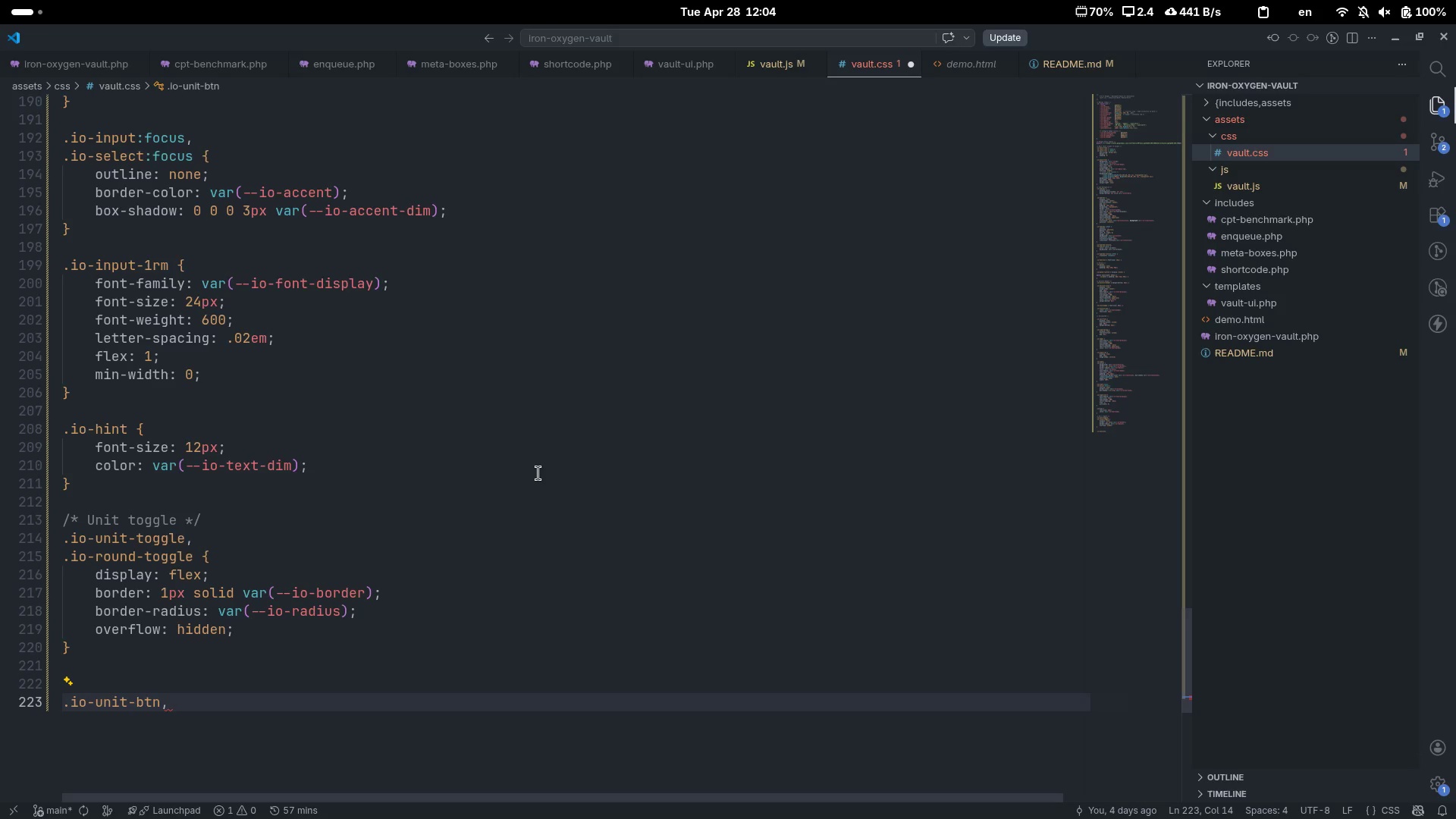 
key(Enter)
 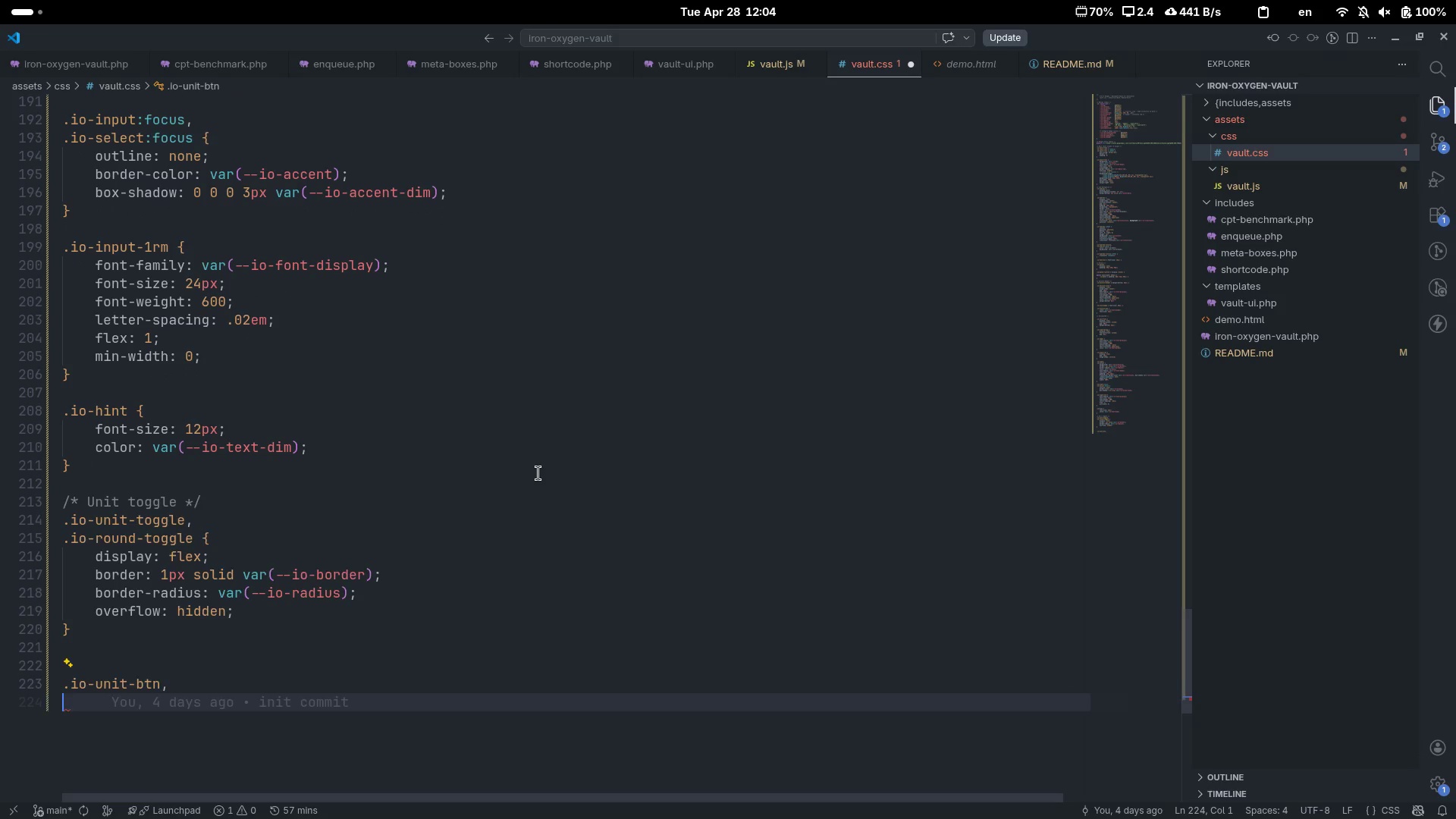 
type(.io-round-btn {)
 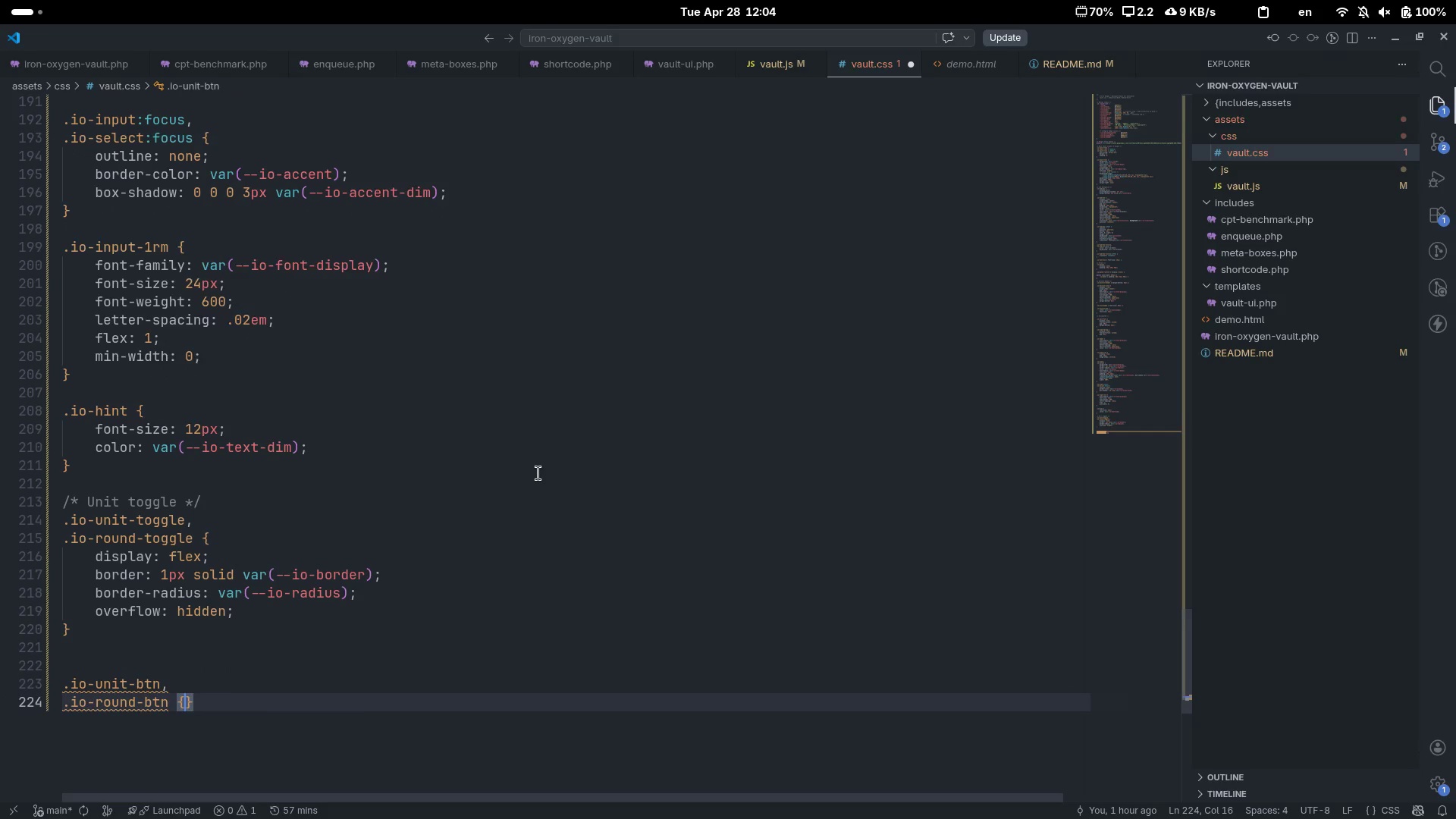 
key(Enter)
 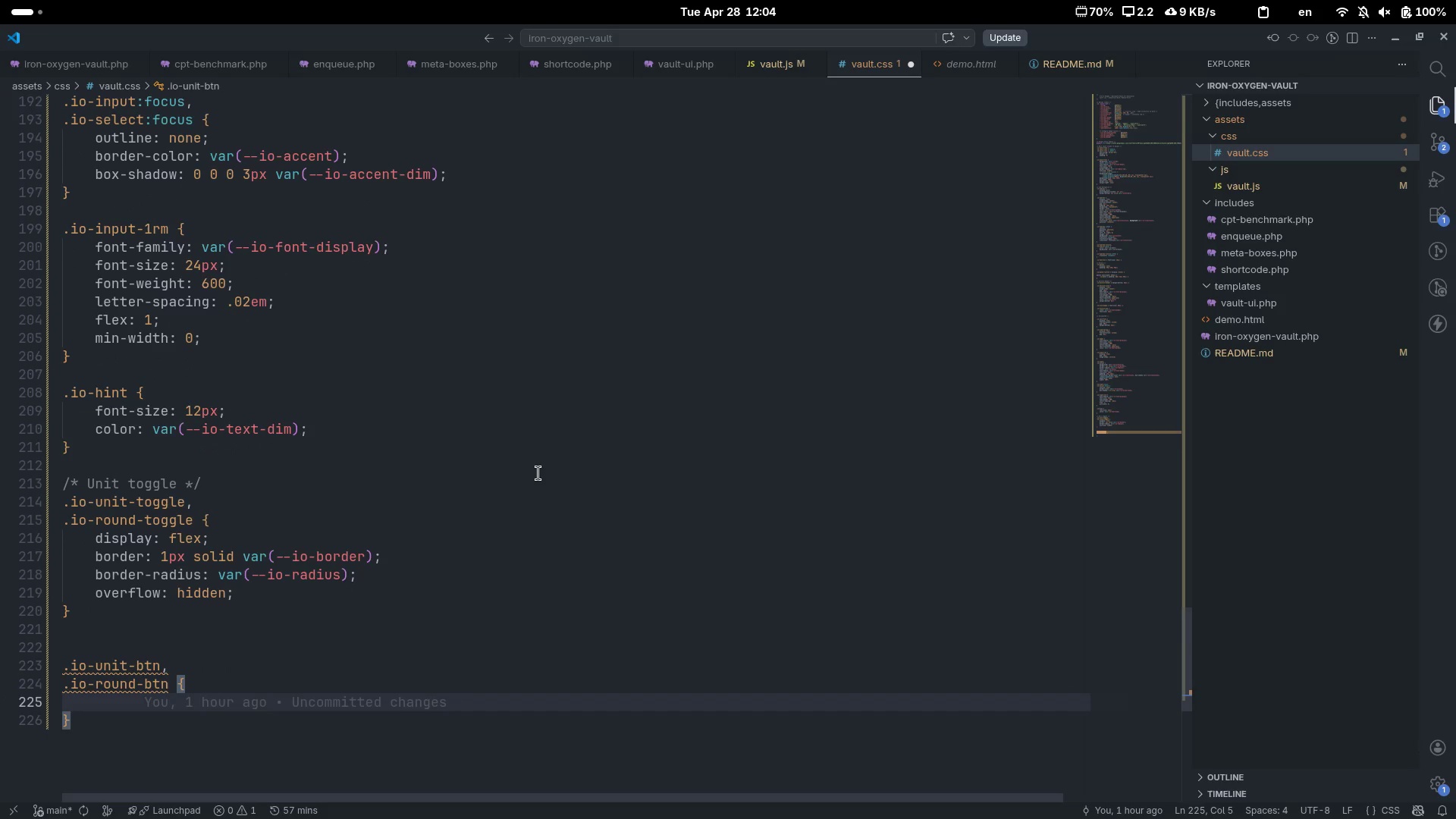 
type(fle)
key(Tab)
 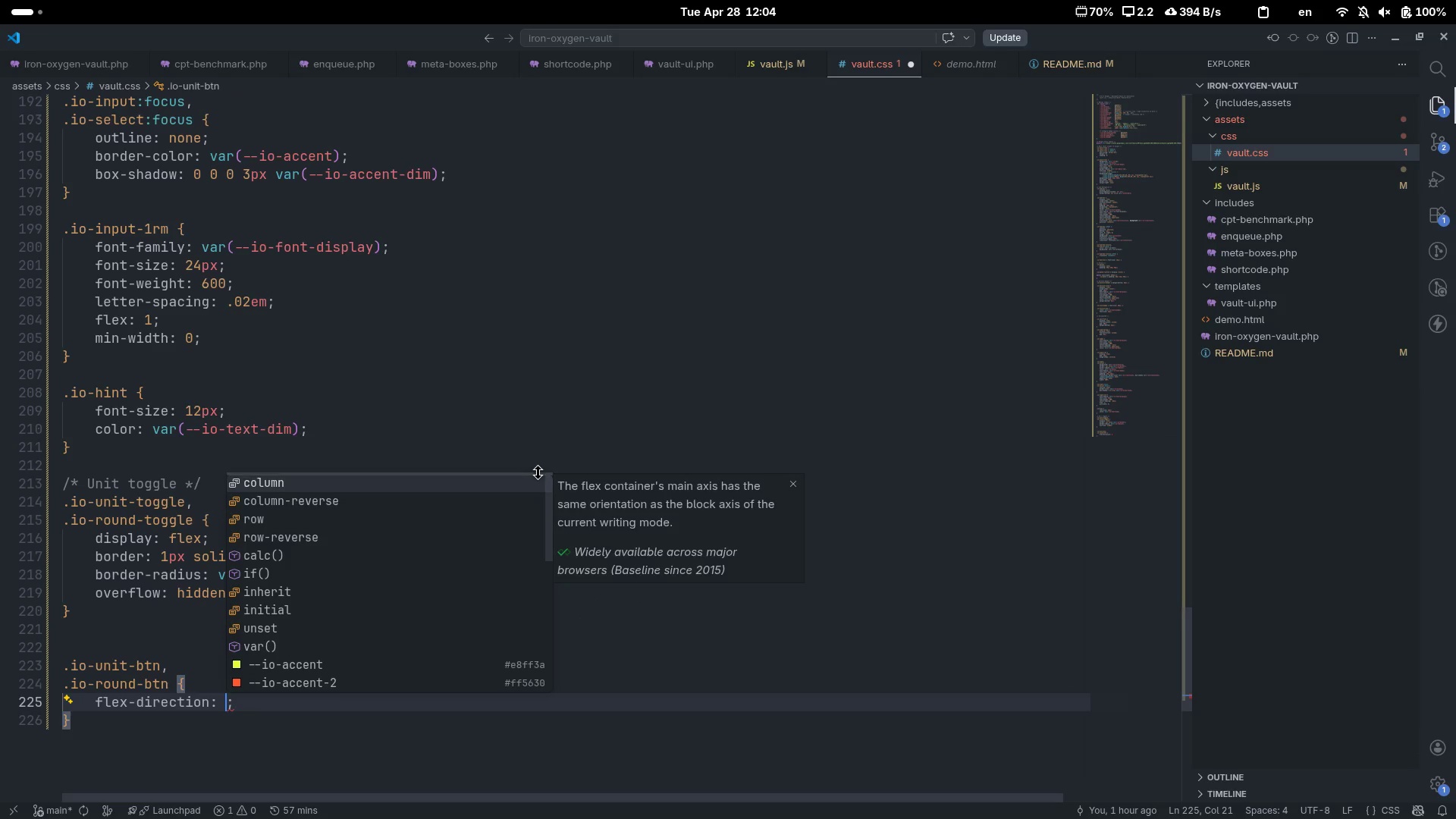 
key(Control+Z)
 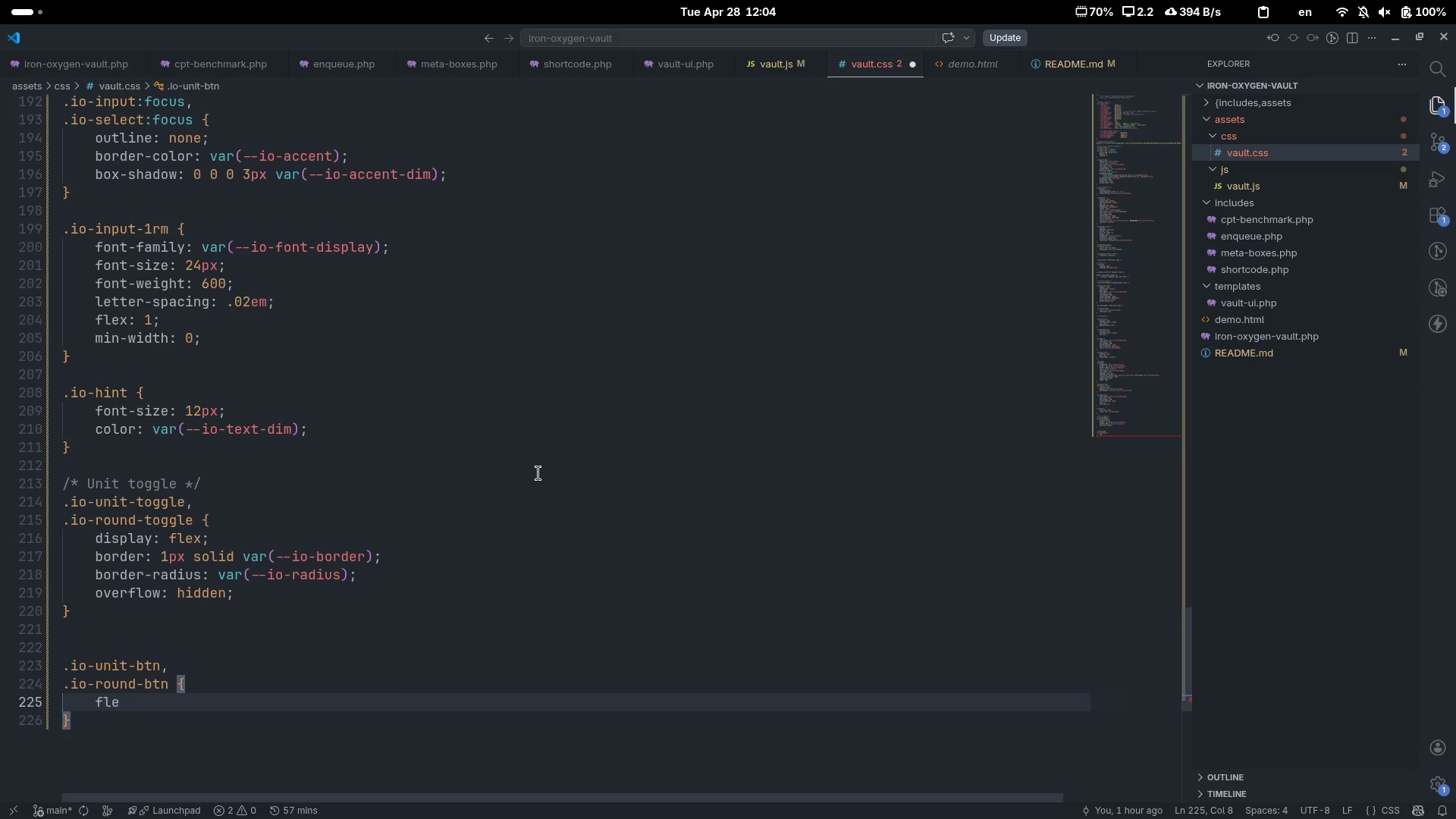 
key(X)
 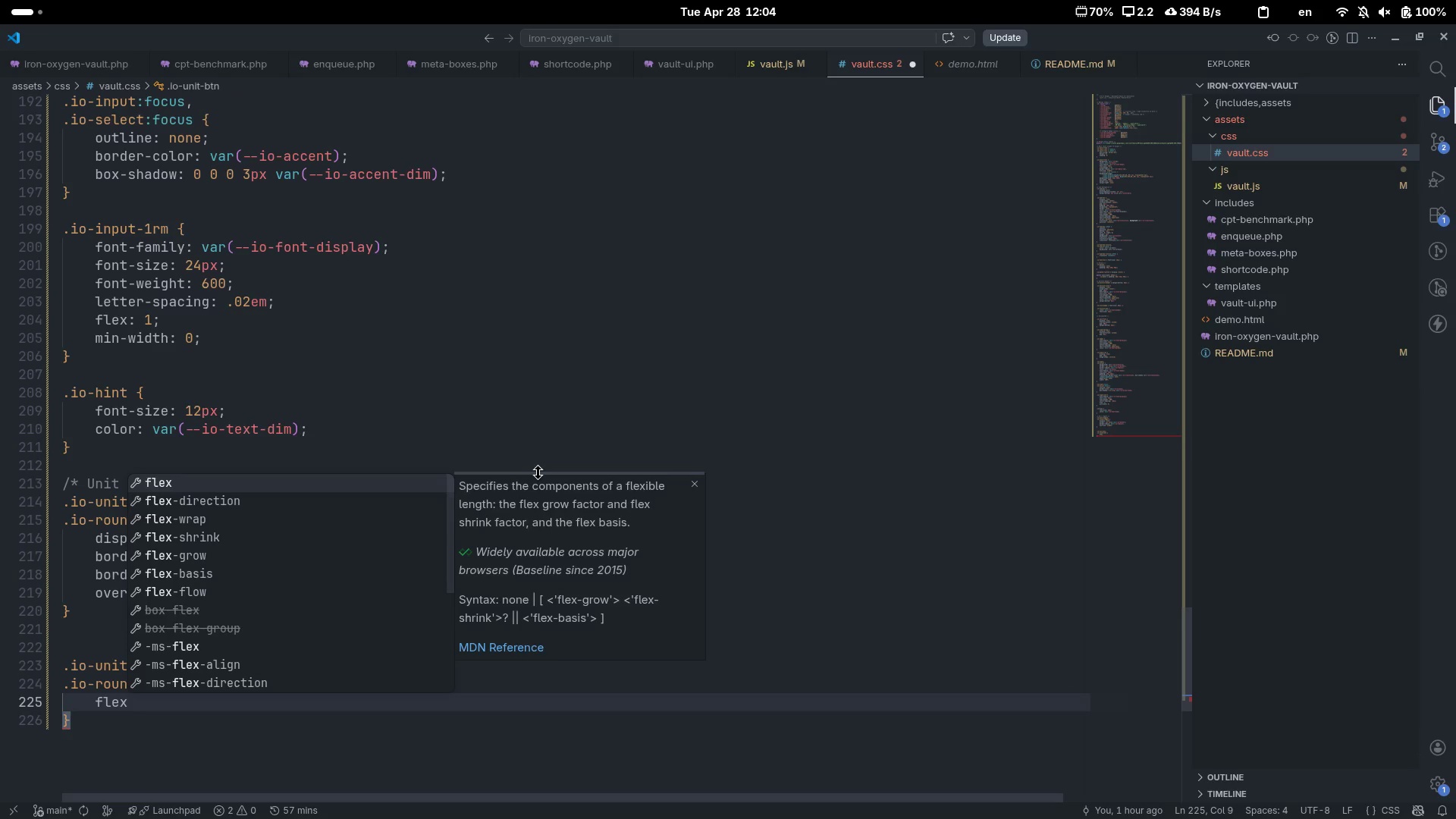 
key(Shift+ShiftLeft)
 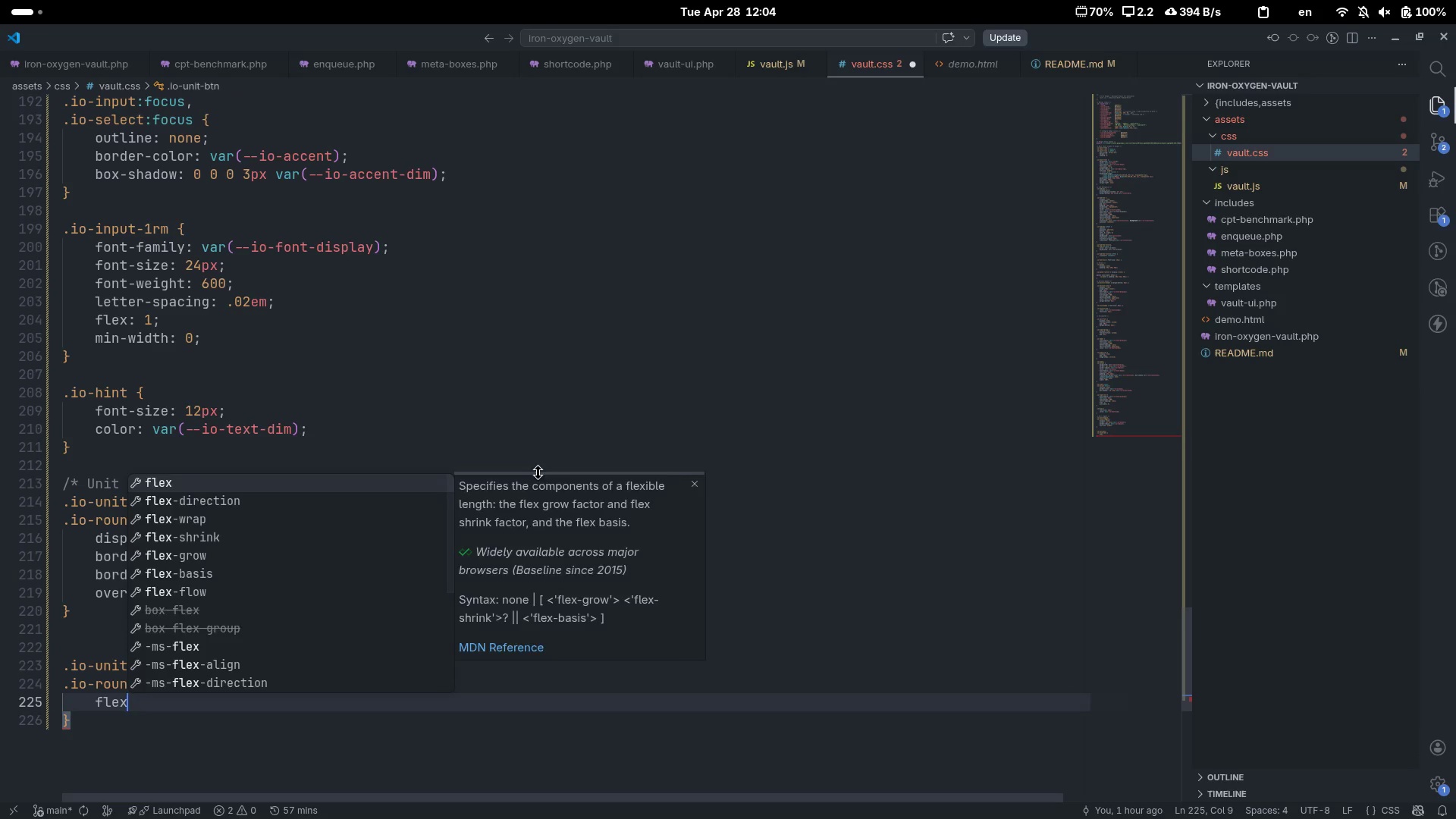 
key(Shift+Semicolon)
 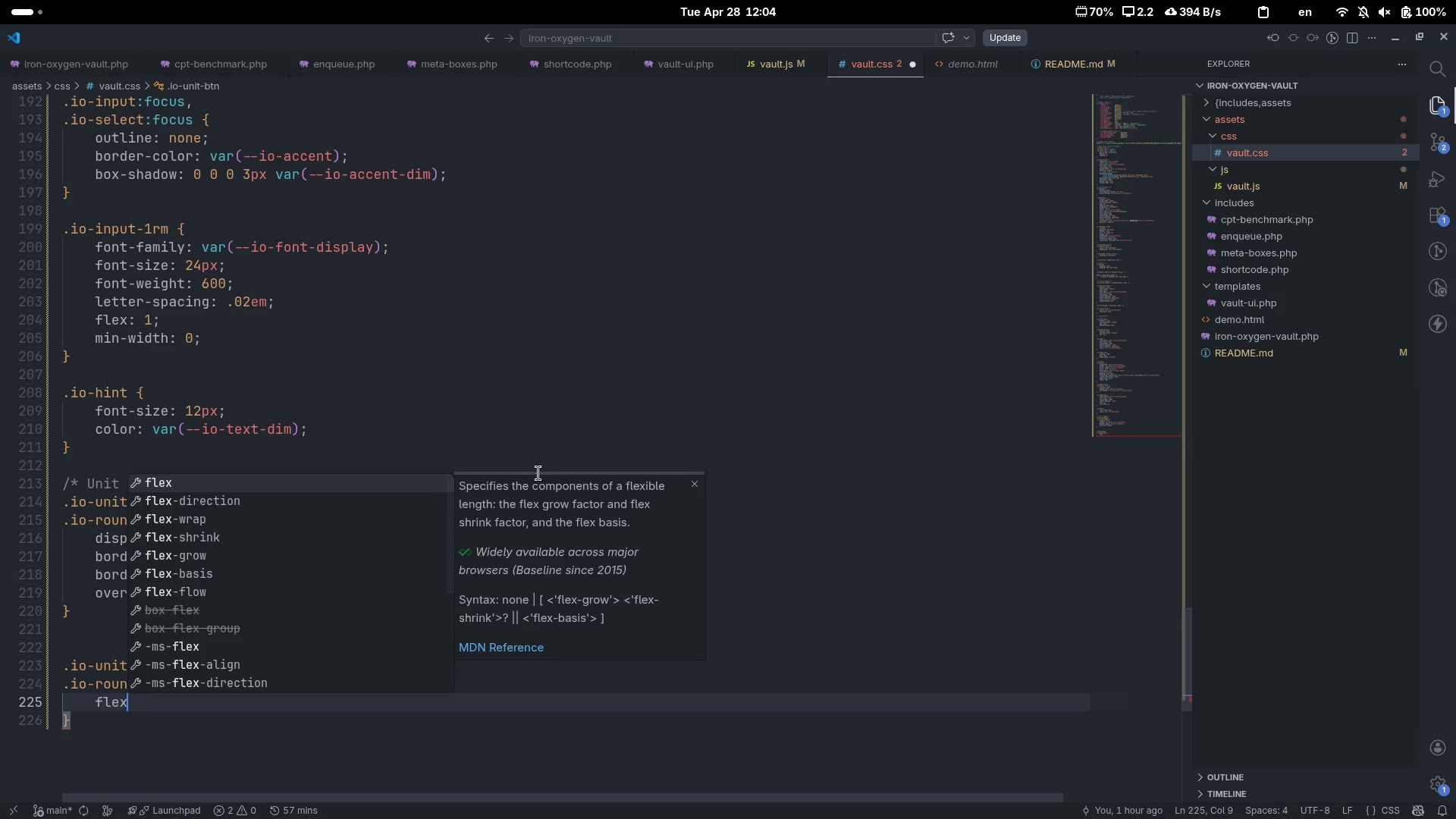 
key(Shift+Space)
 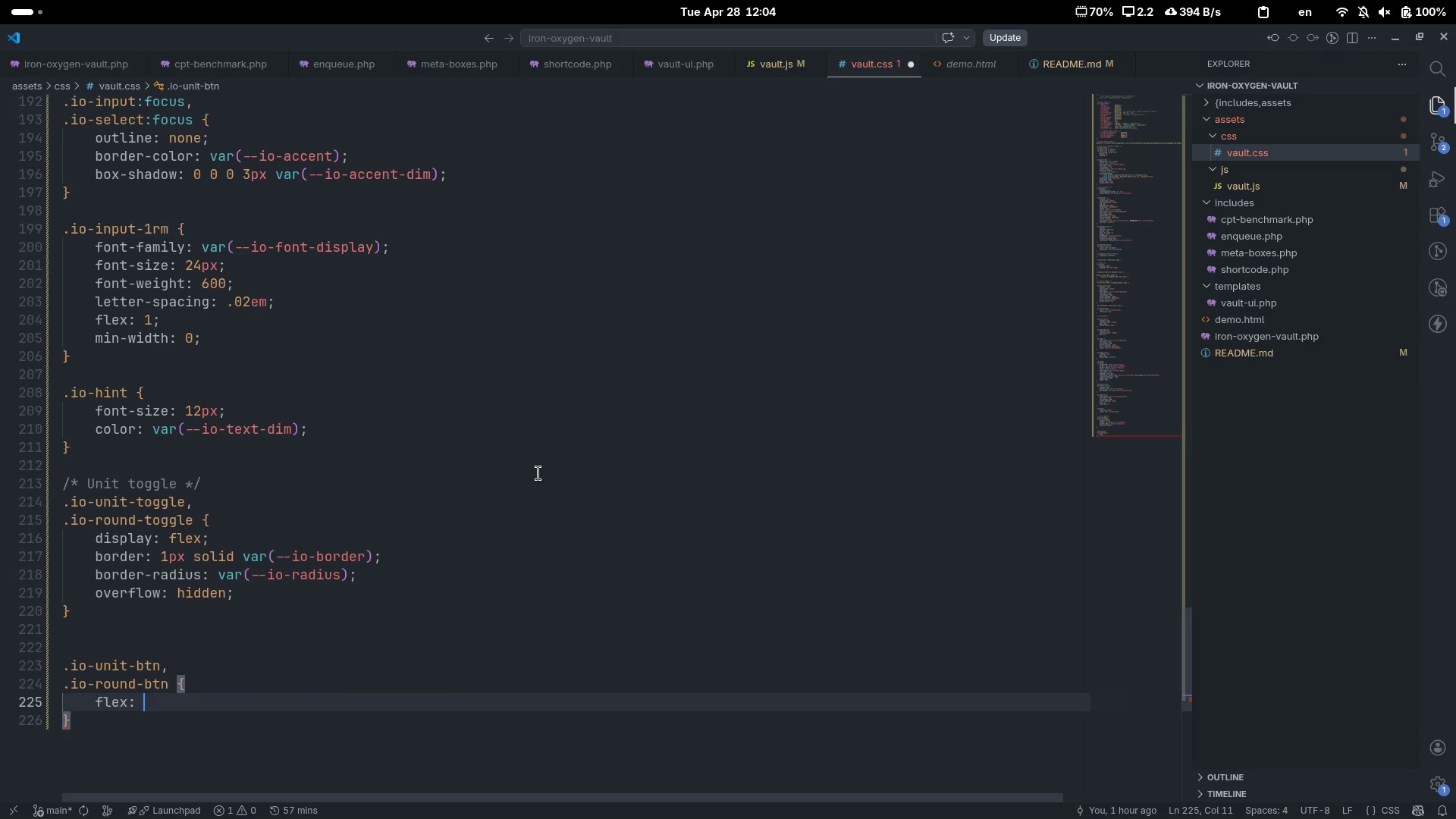 
key(1)
 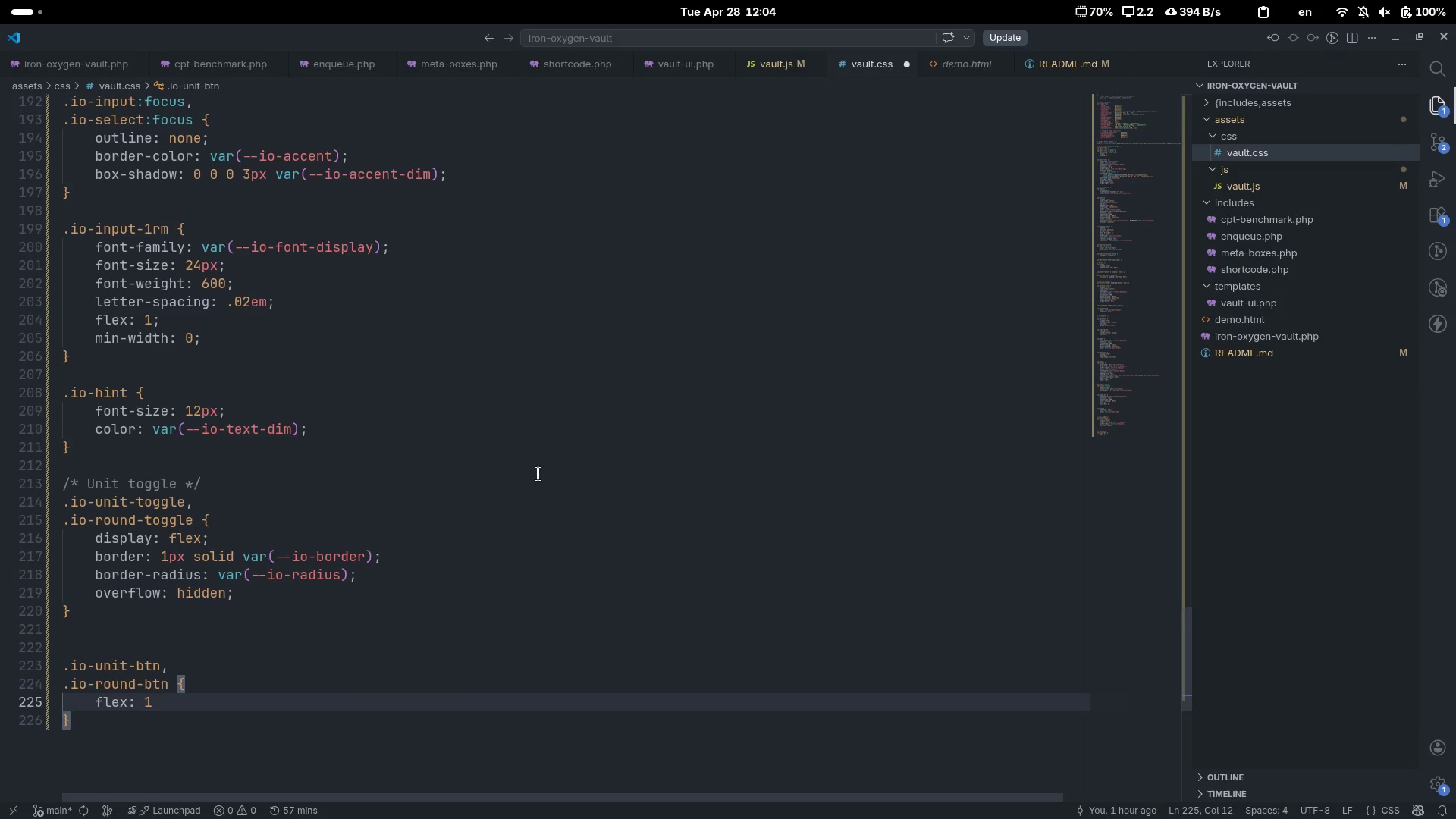 
key(Semicolon)
 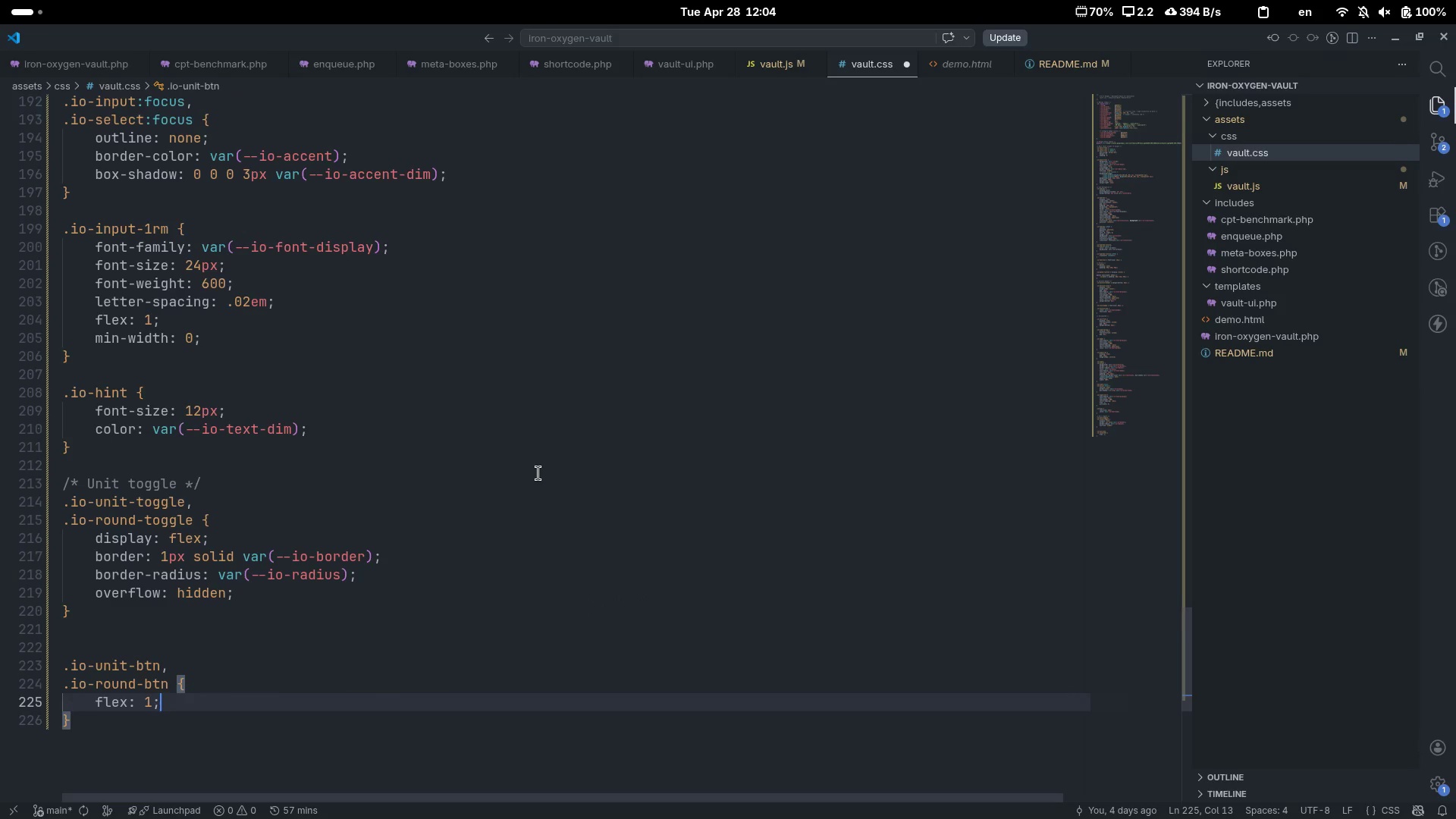 
key(Enter)
 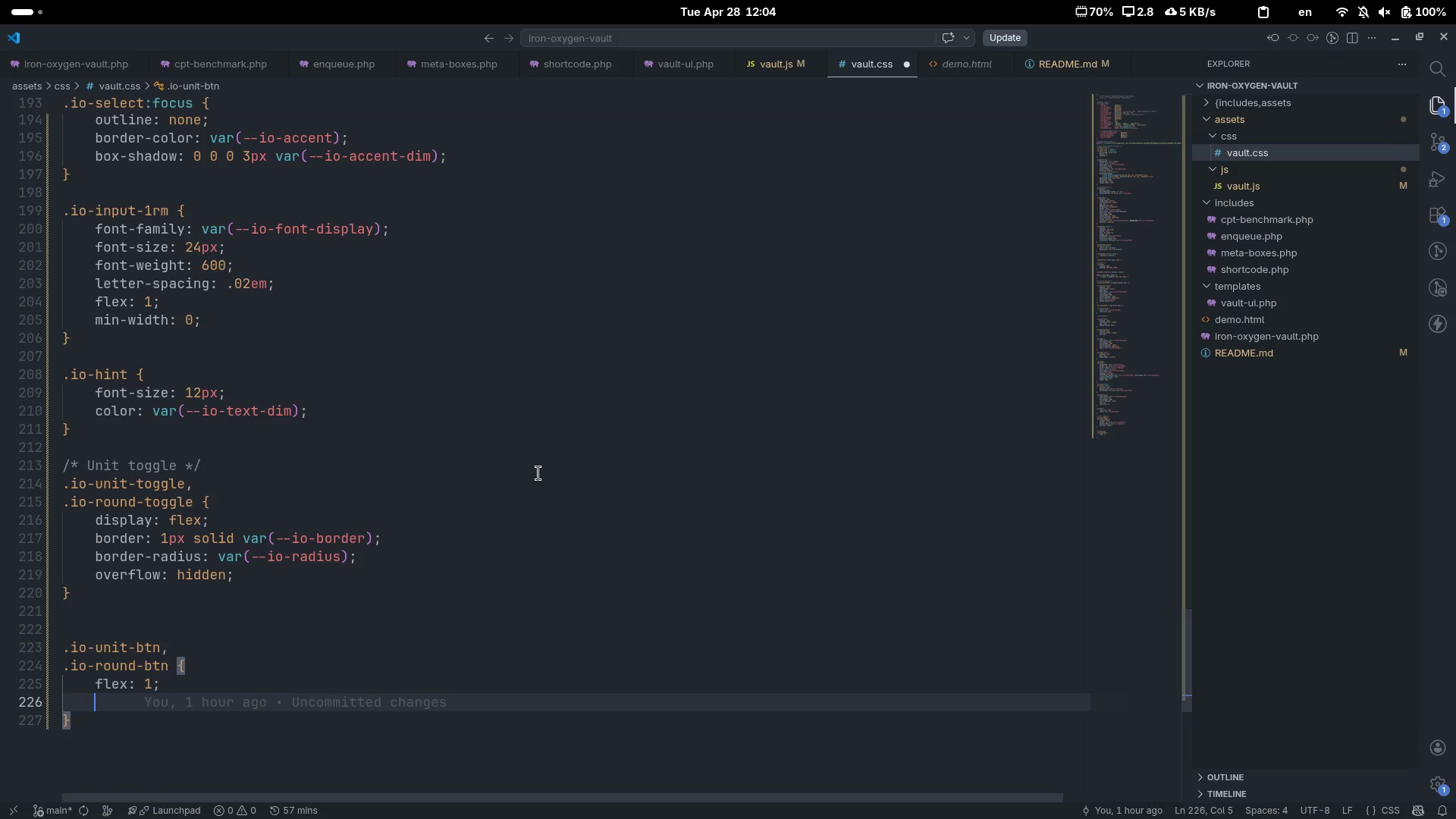 
type(paddin)
key(Tab)
type(10px 14px)
 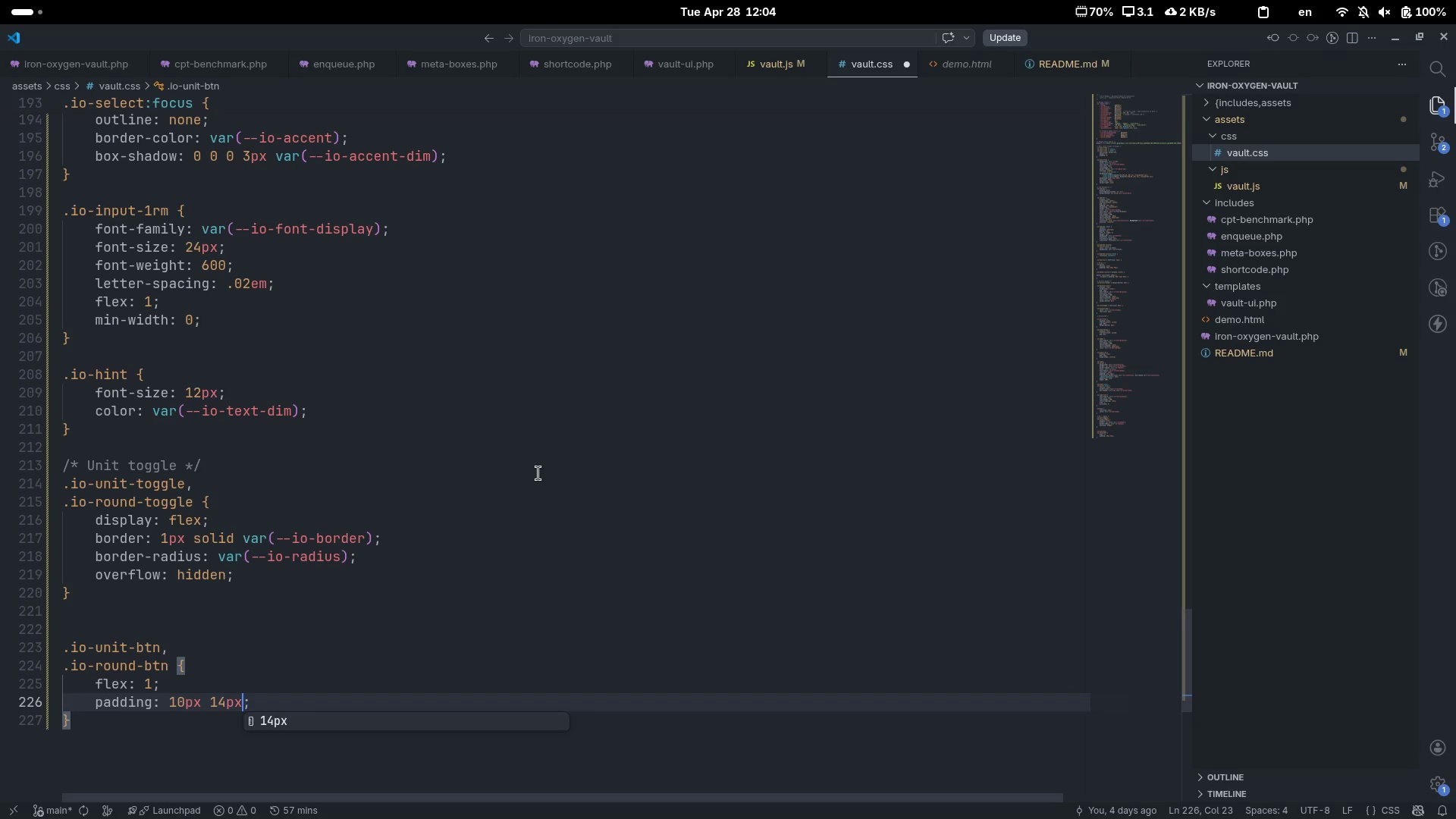 
key(ArrowRight)
 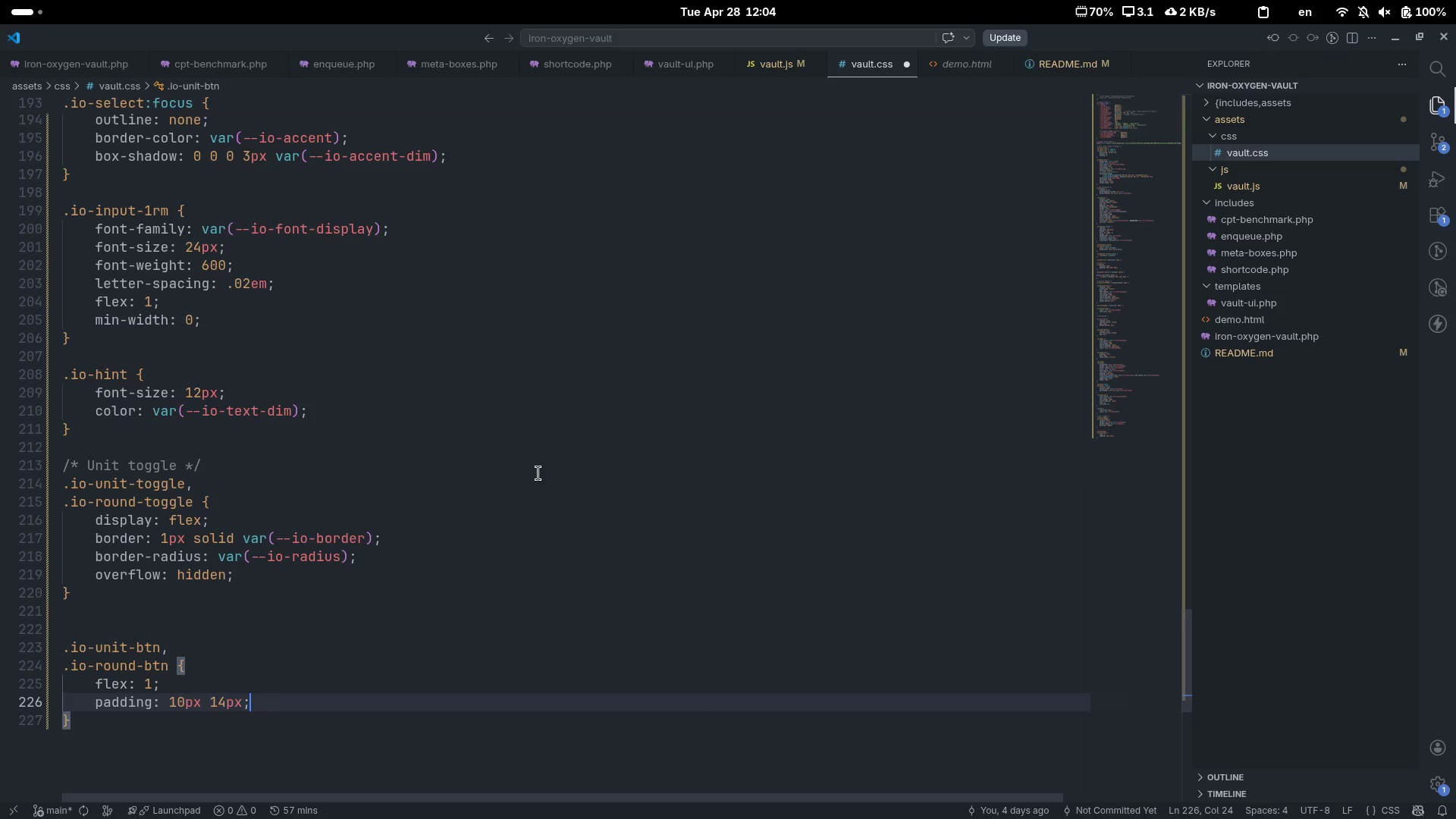 
key(Enter)
 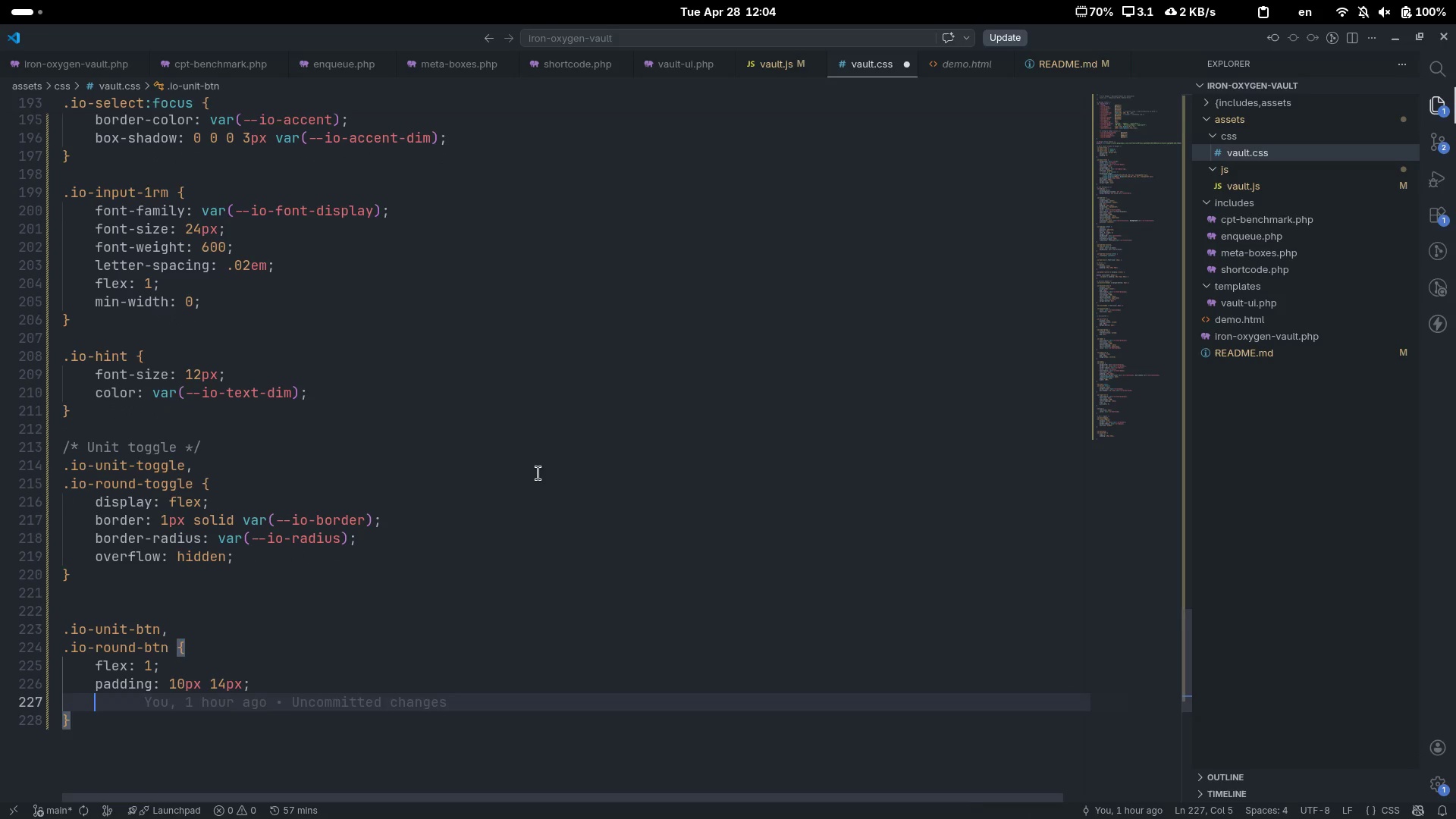 
type(backgro)
 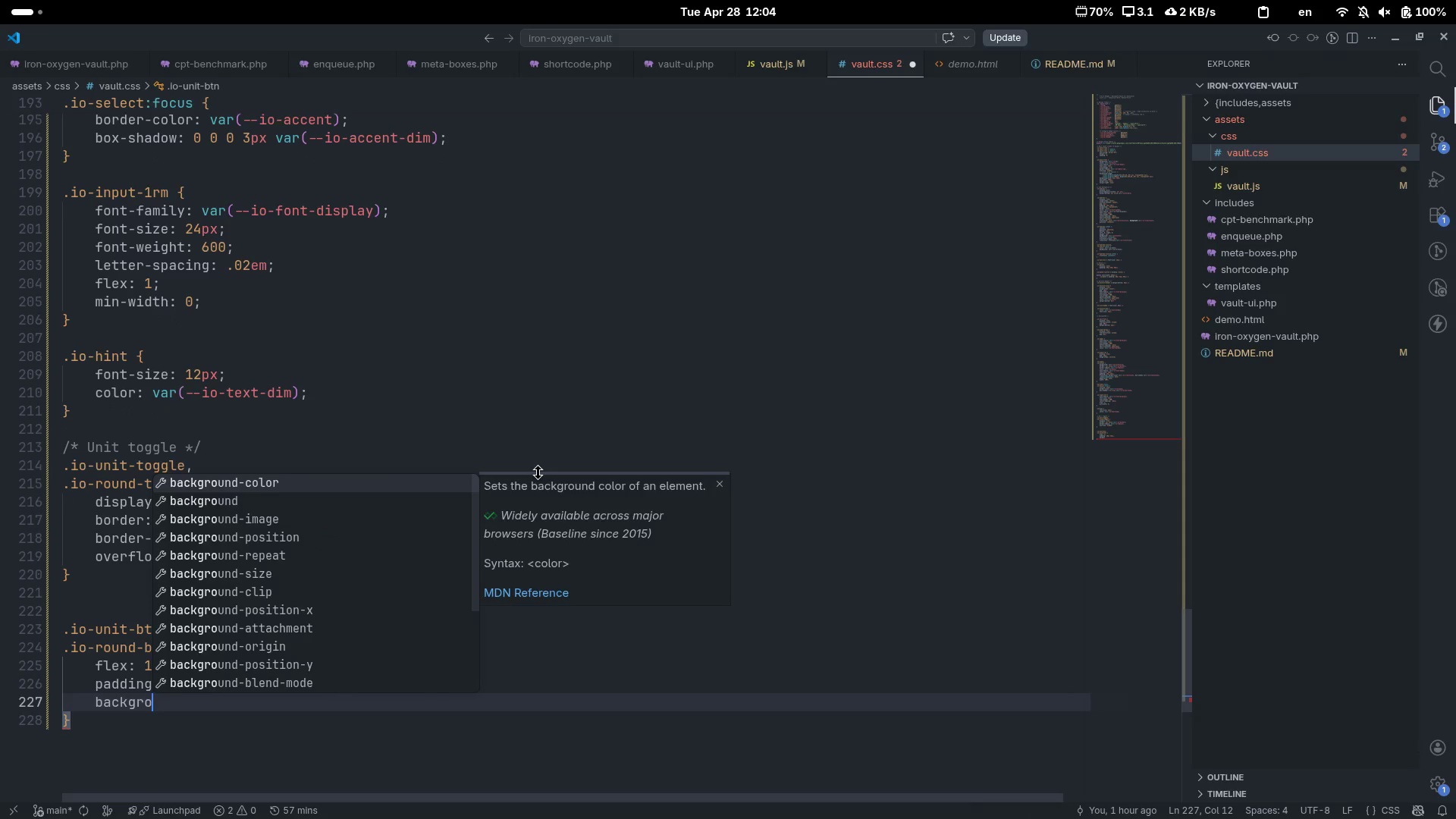 
key(ArrowDown)
 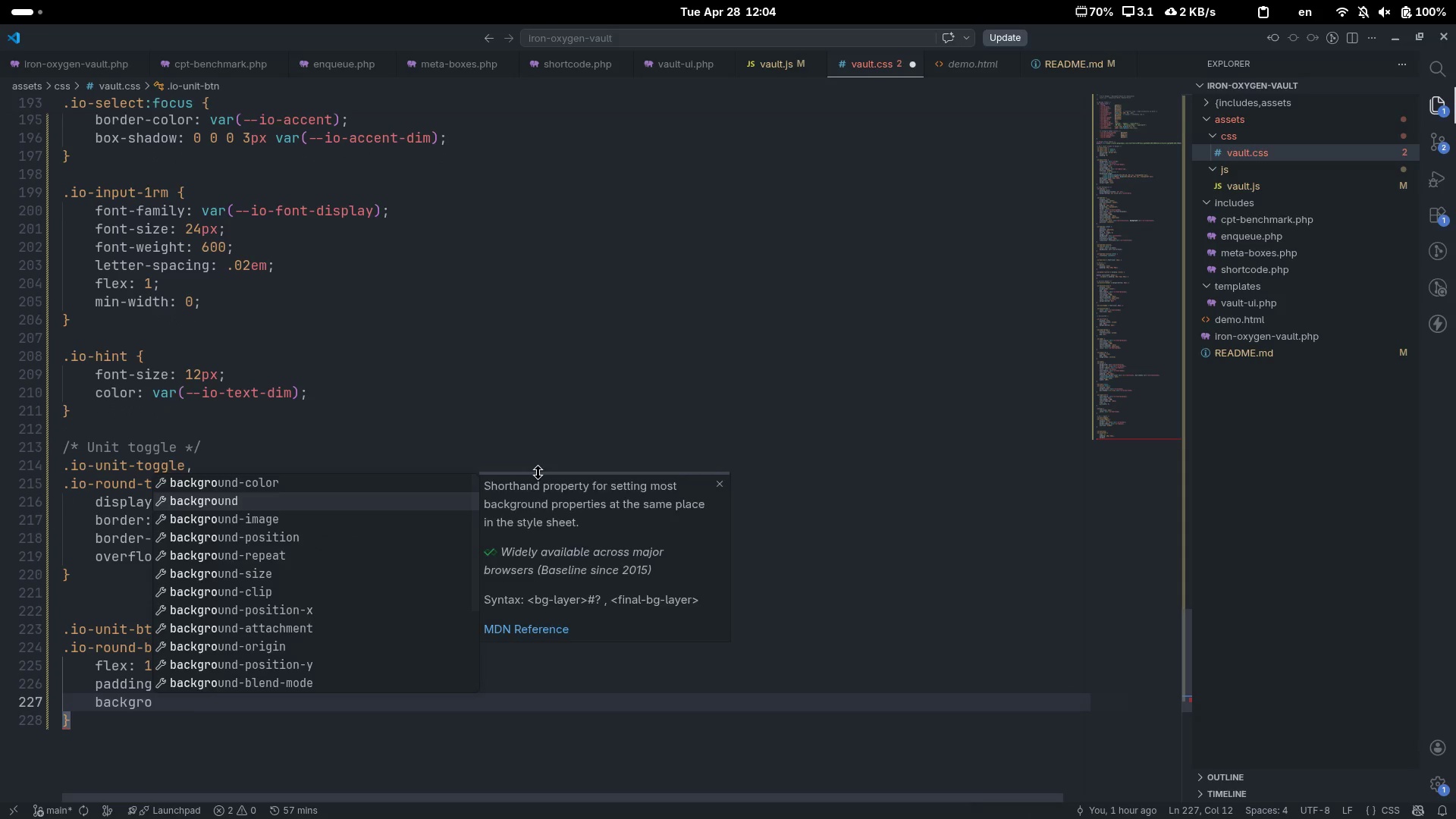 
key(Enter)
 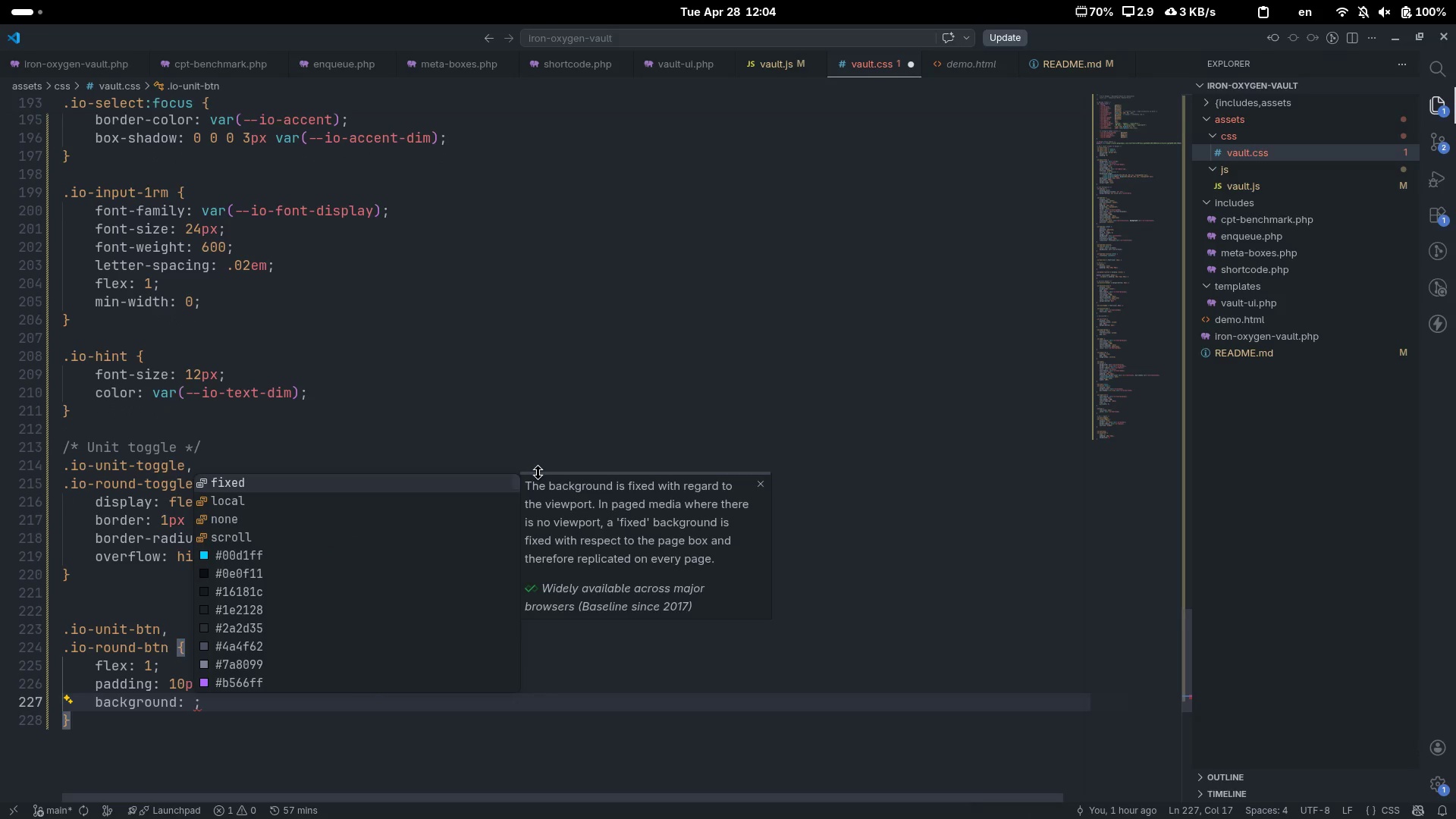 
type(var(--io-sir)
key(Backspace)
key(Backspace)
type(urfa)
 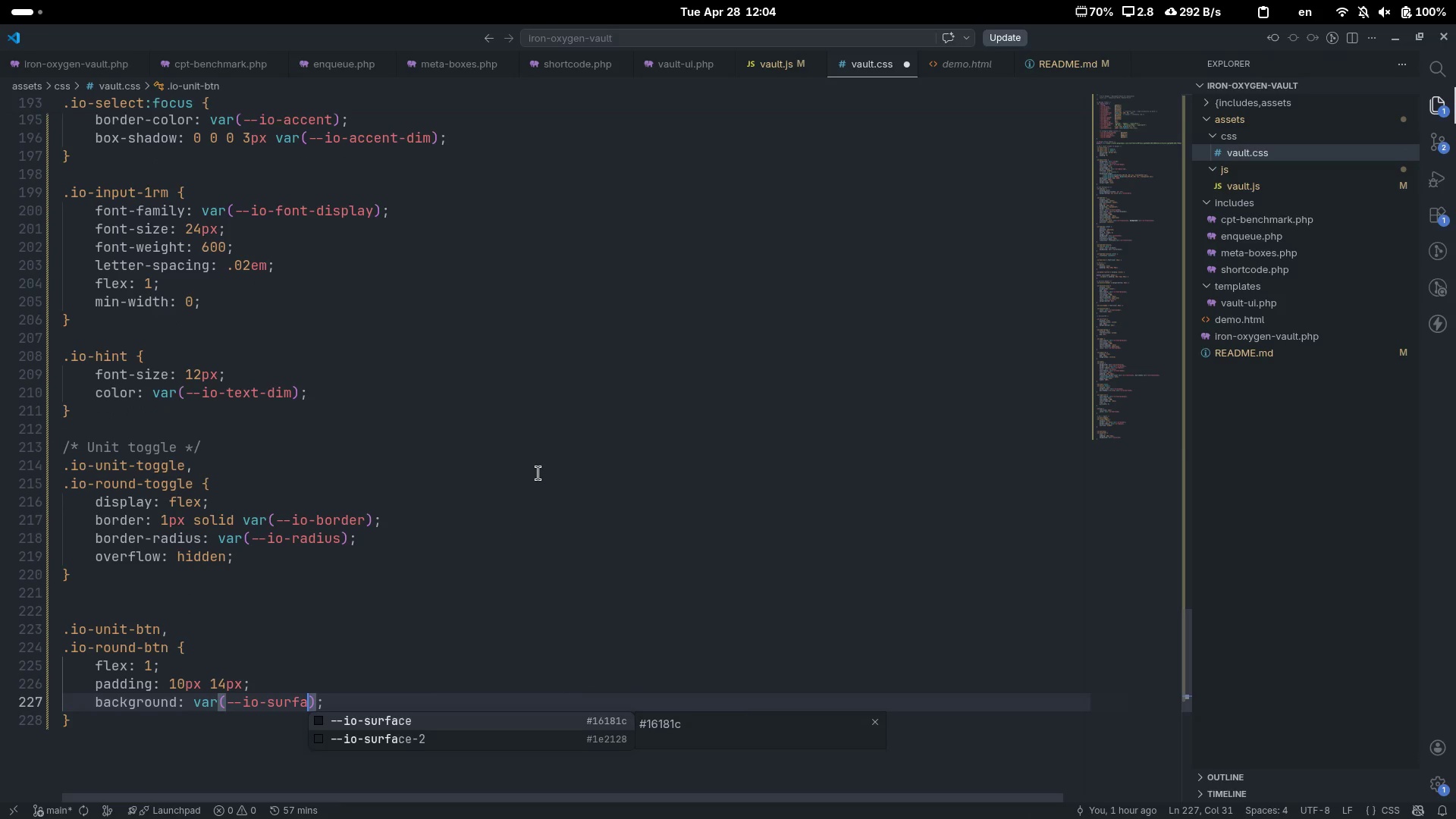 
 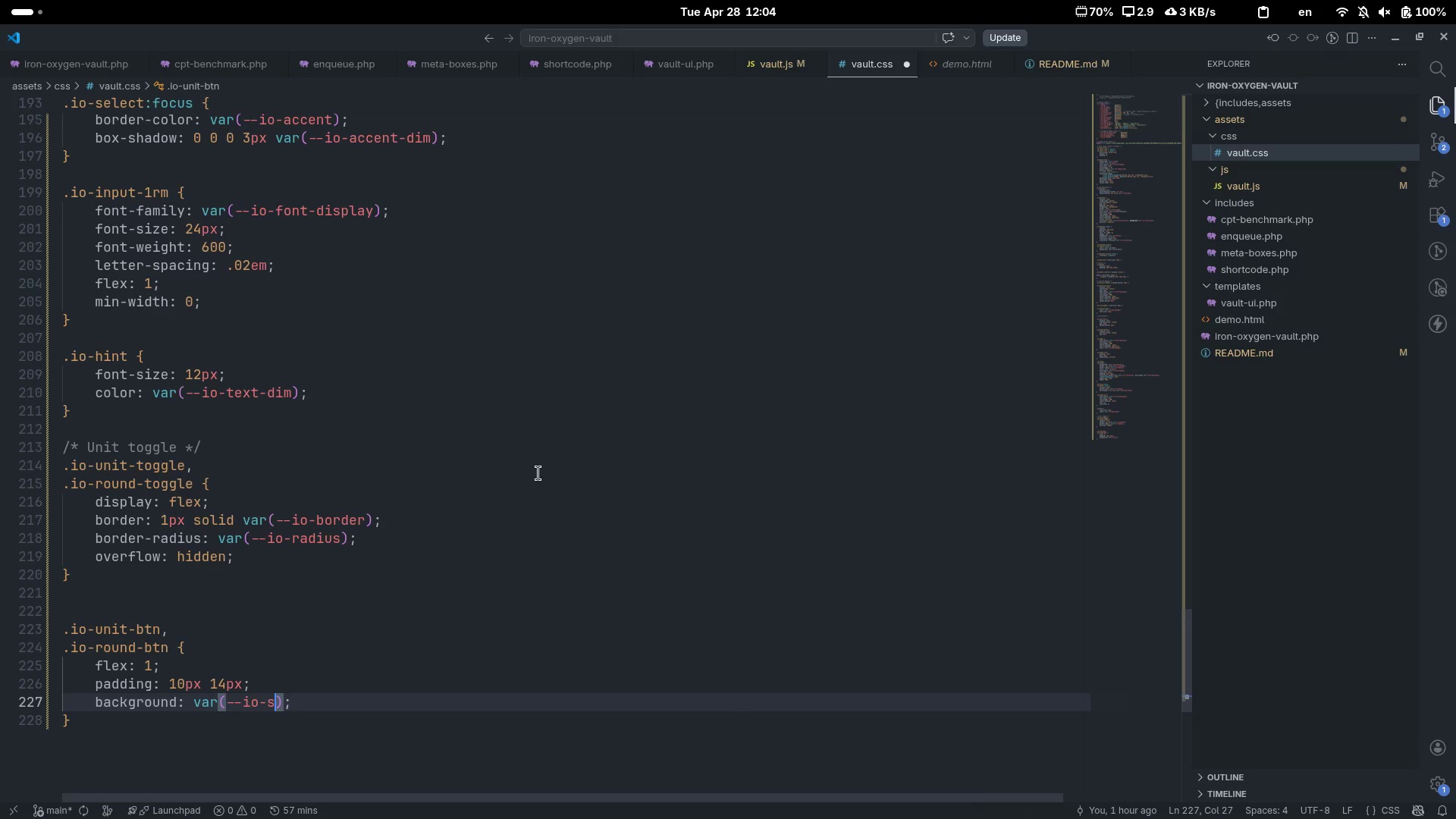 
key(ArrowDown)
 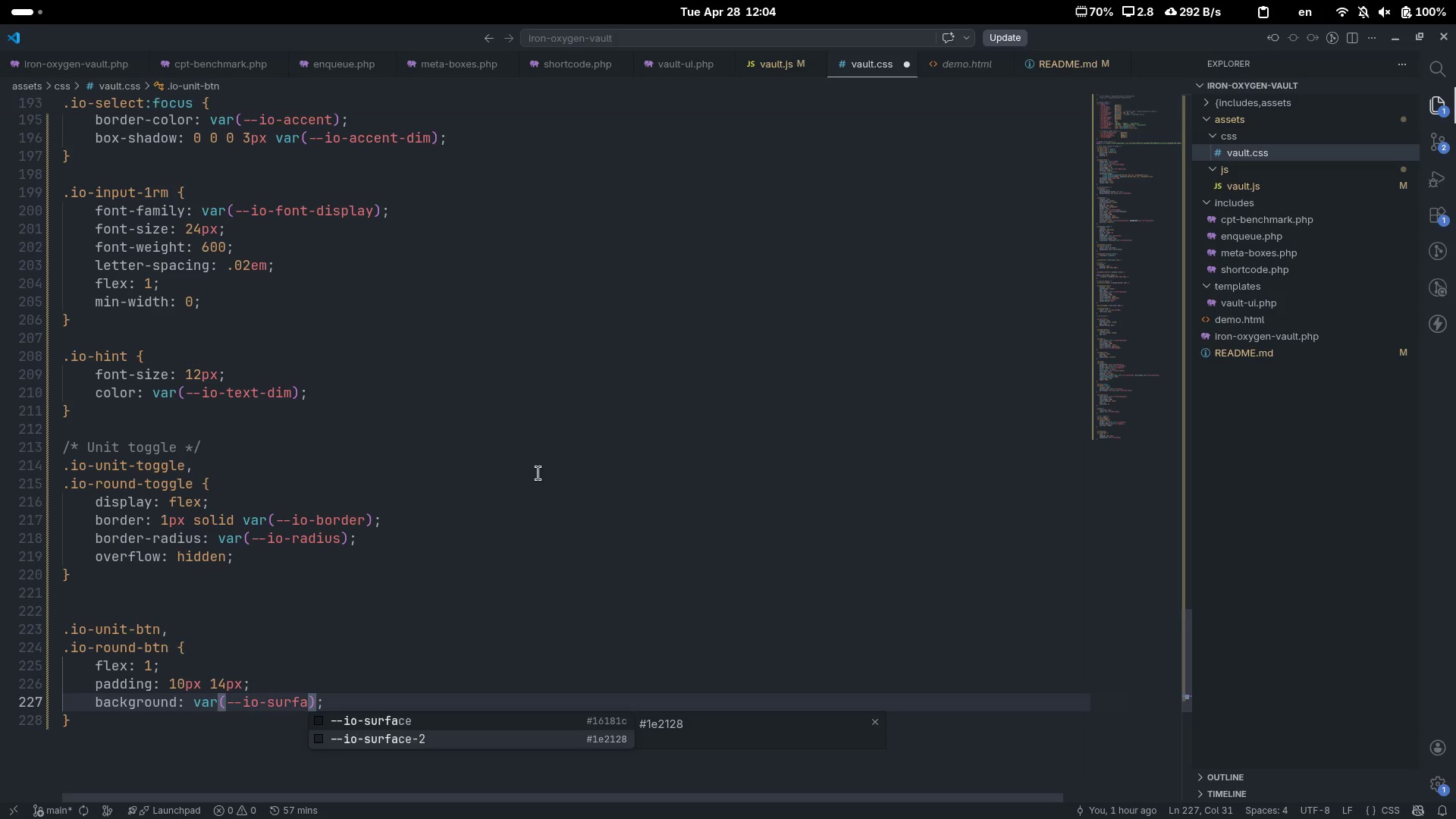 
key(Enter)
 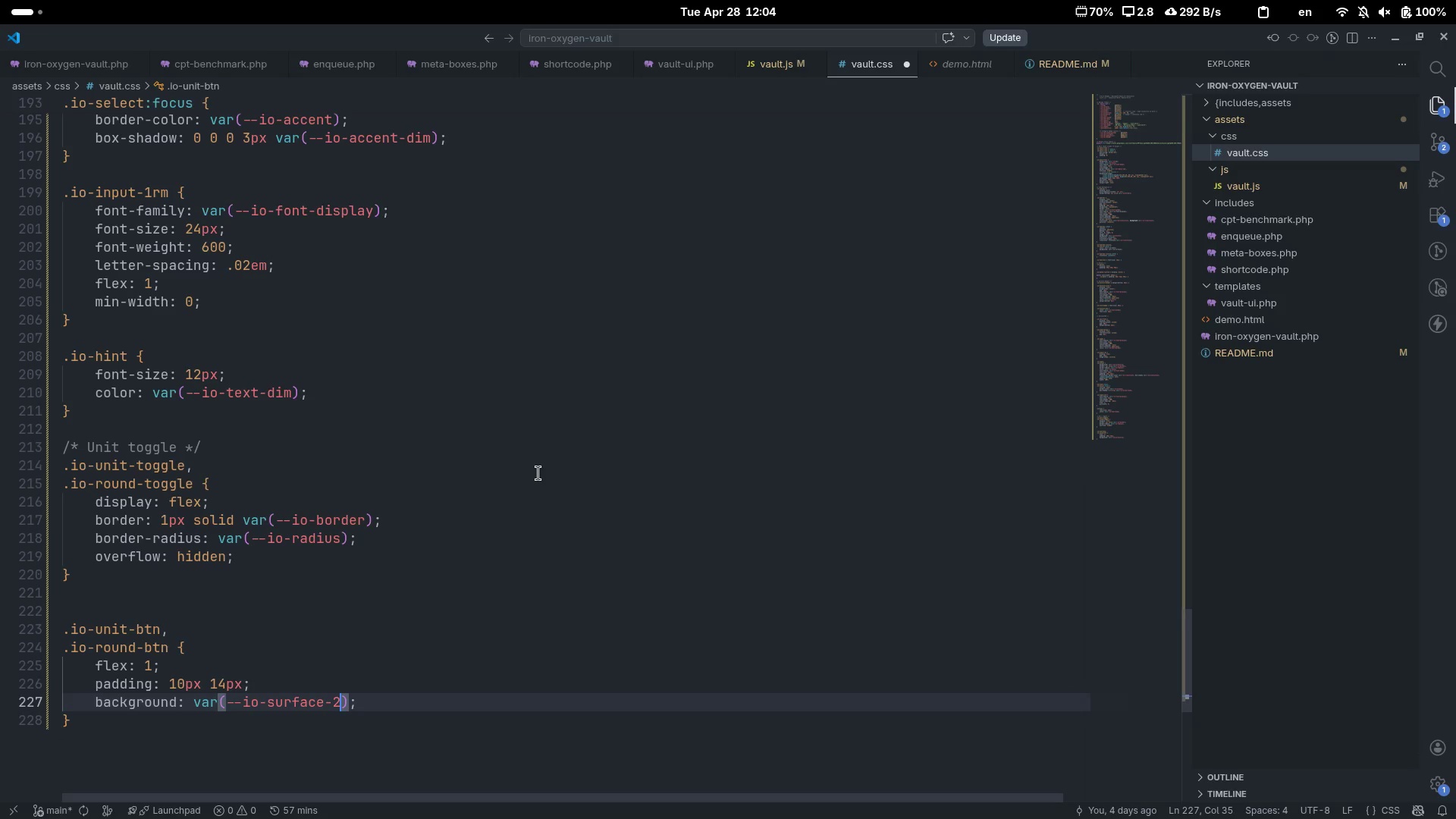 
key(Control+ControlLeft)
 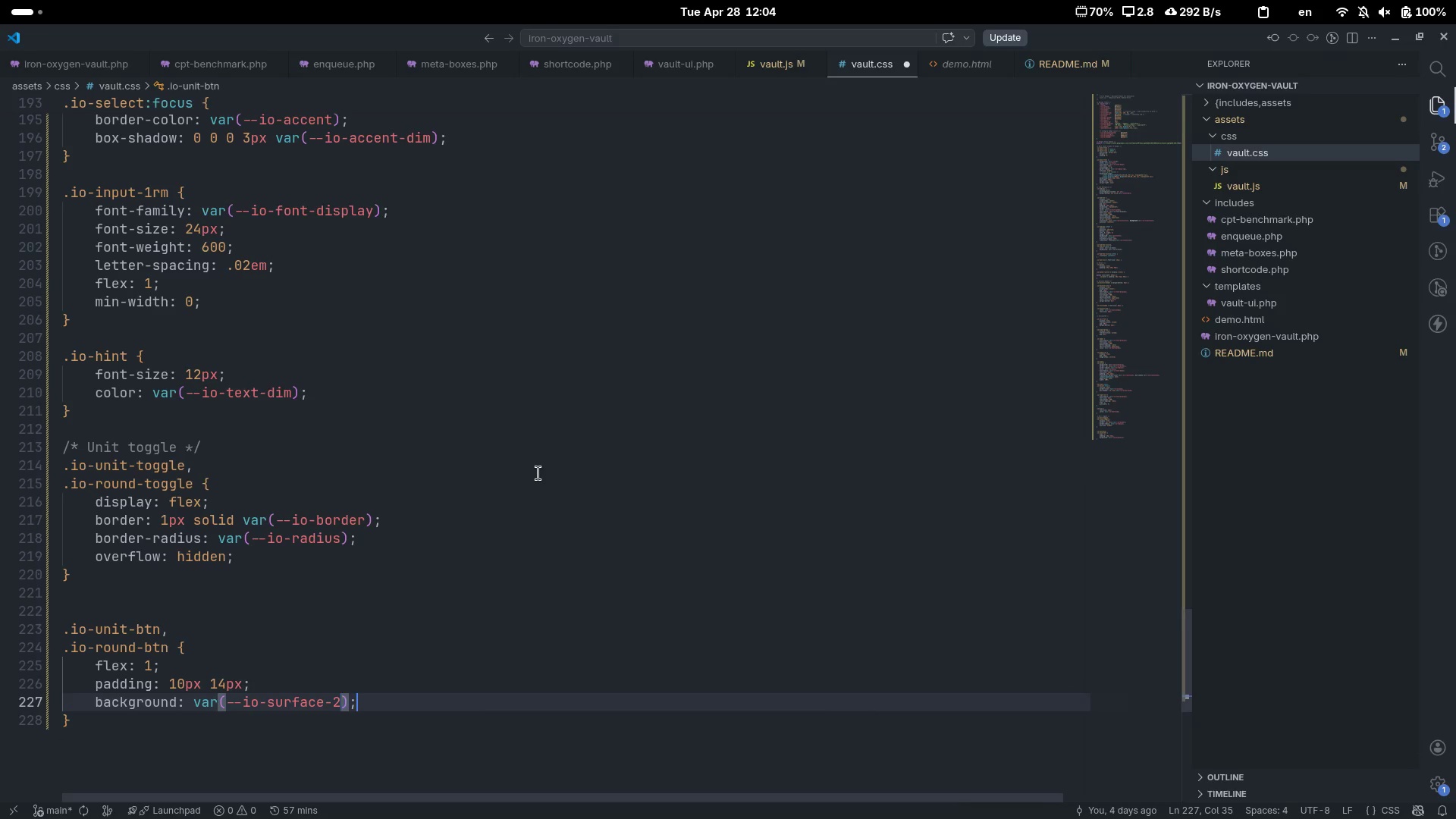 
key(Control+ArrowRight)
 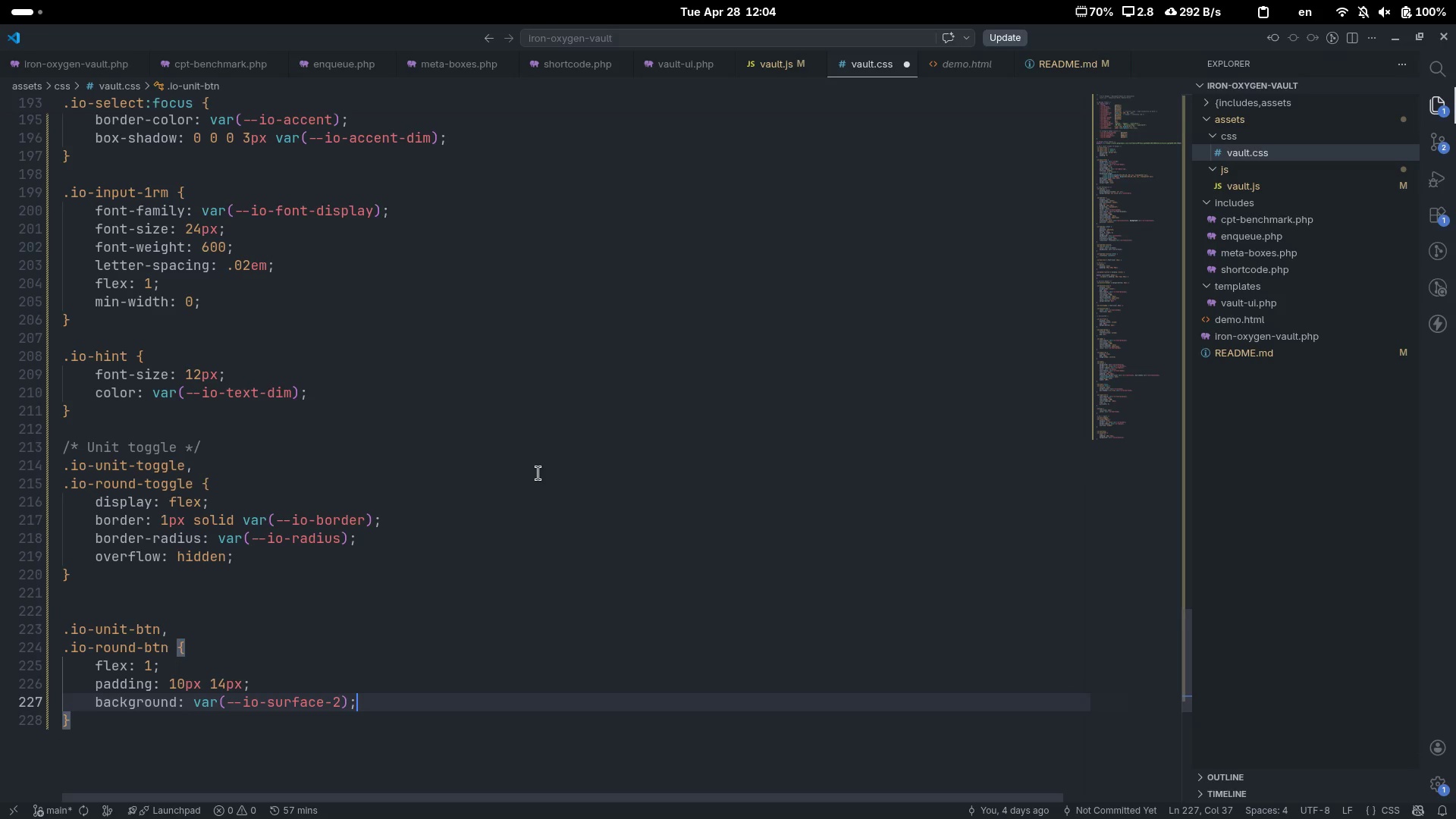 
key(Enter)
 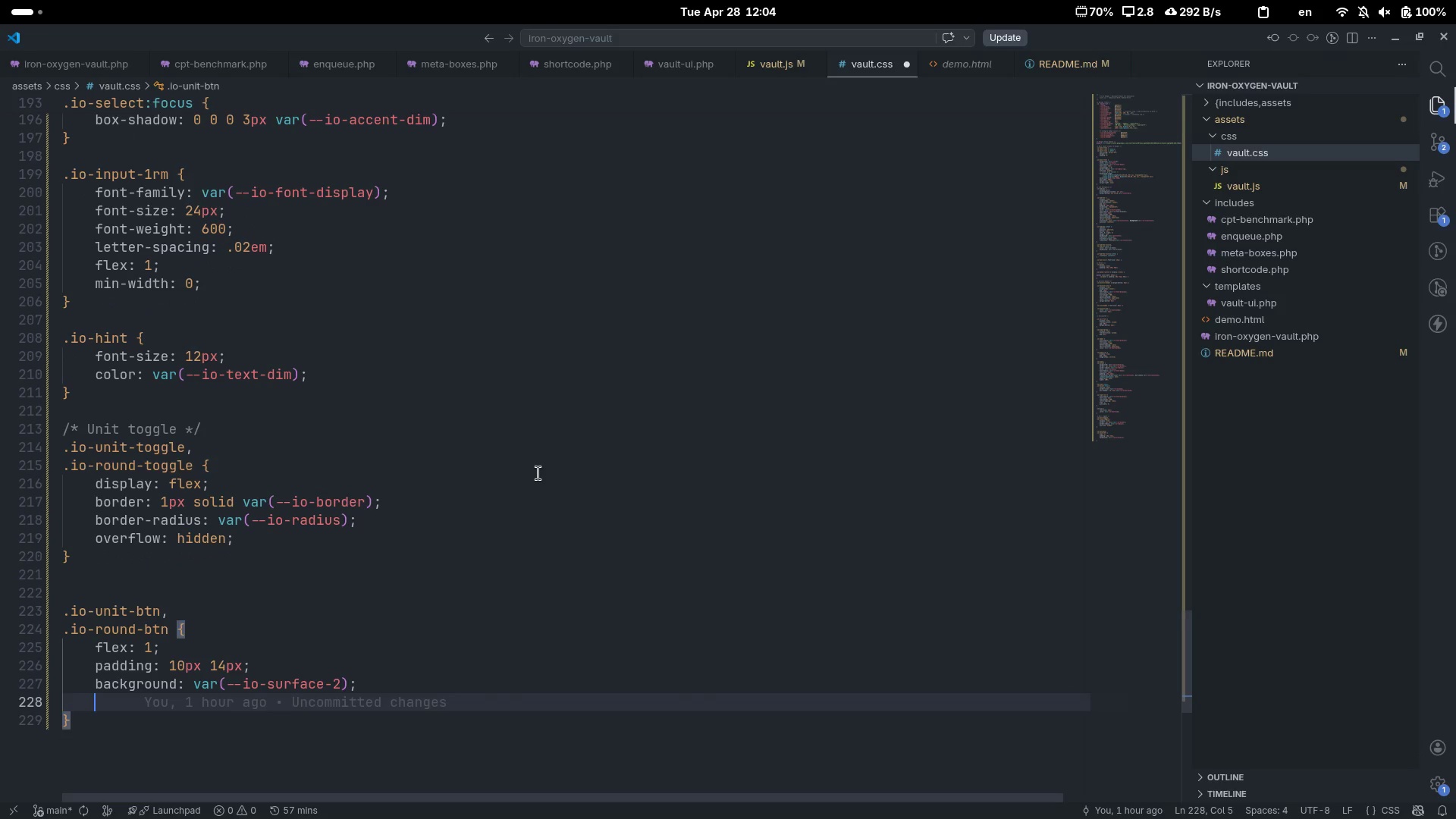 
type(border)
 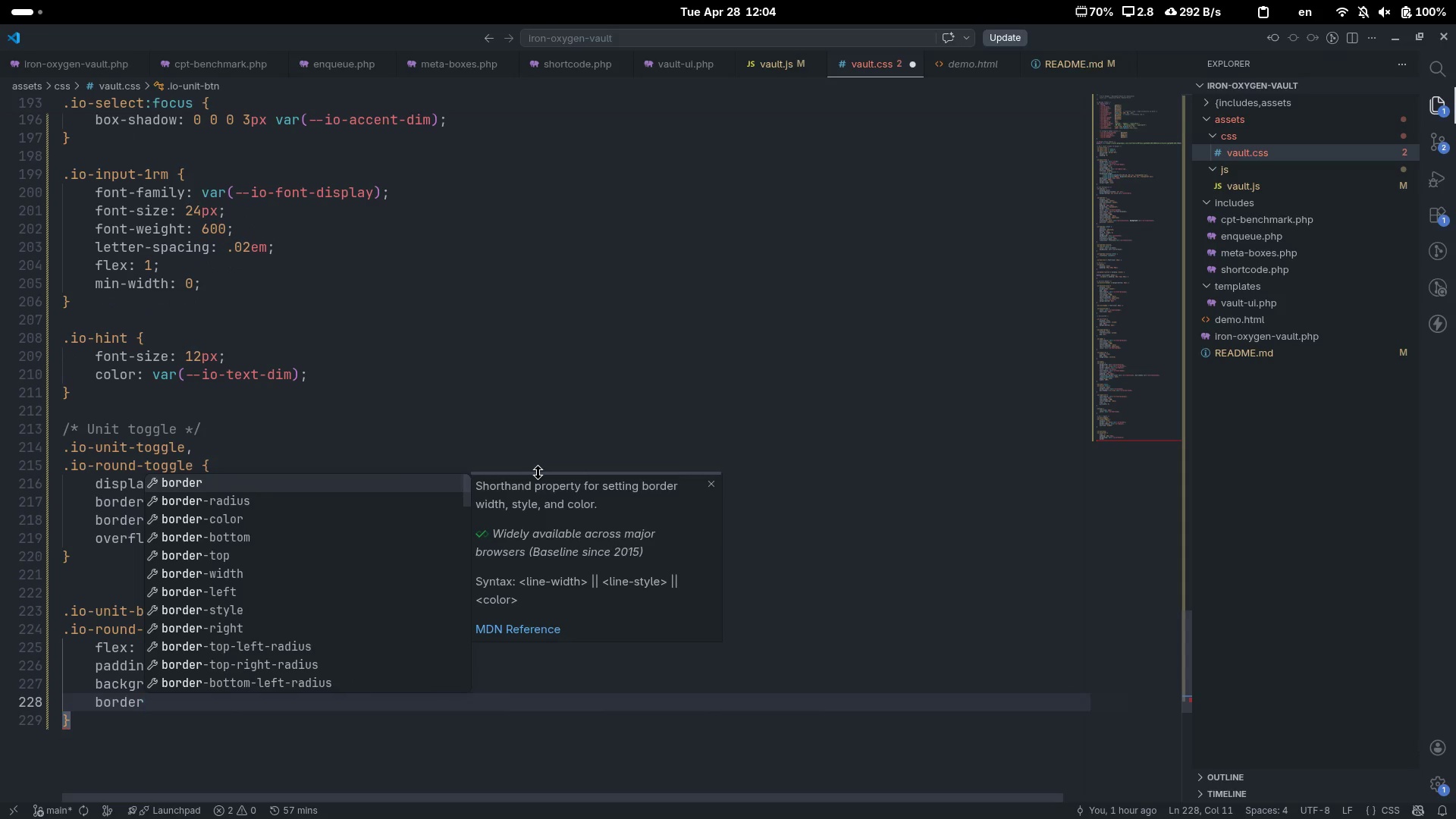 
key(Enter)
 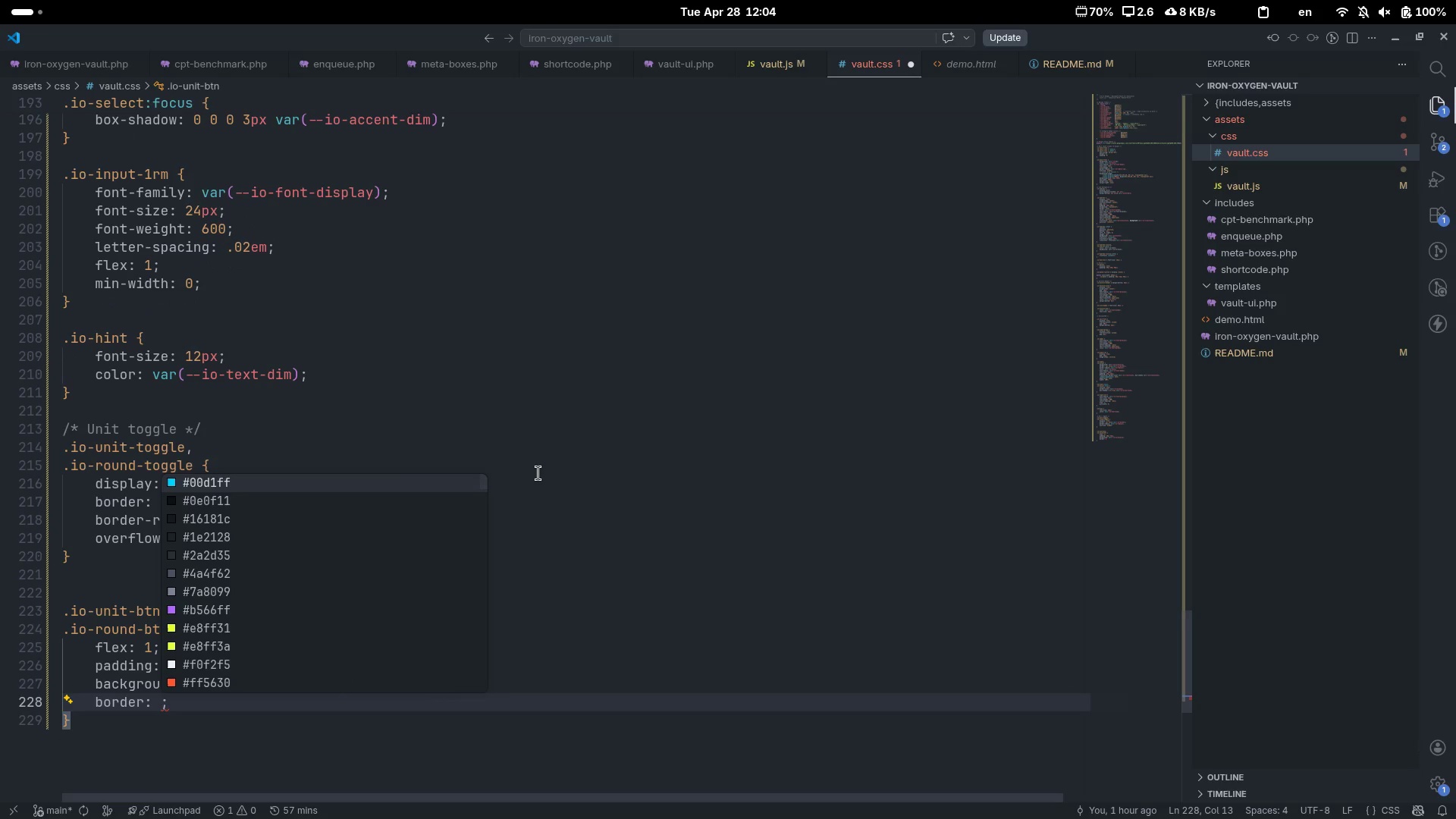 
type(non)
 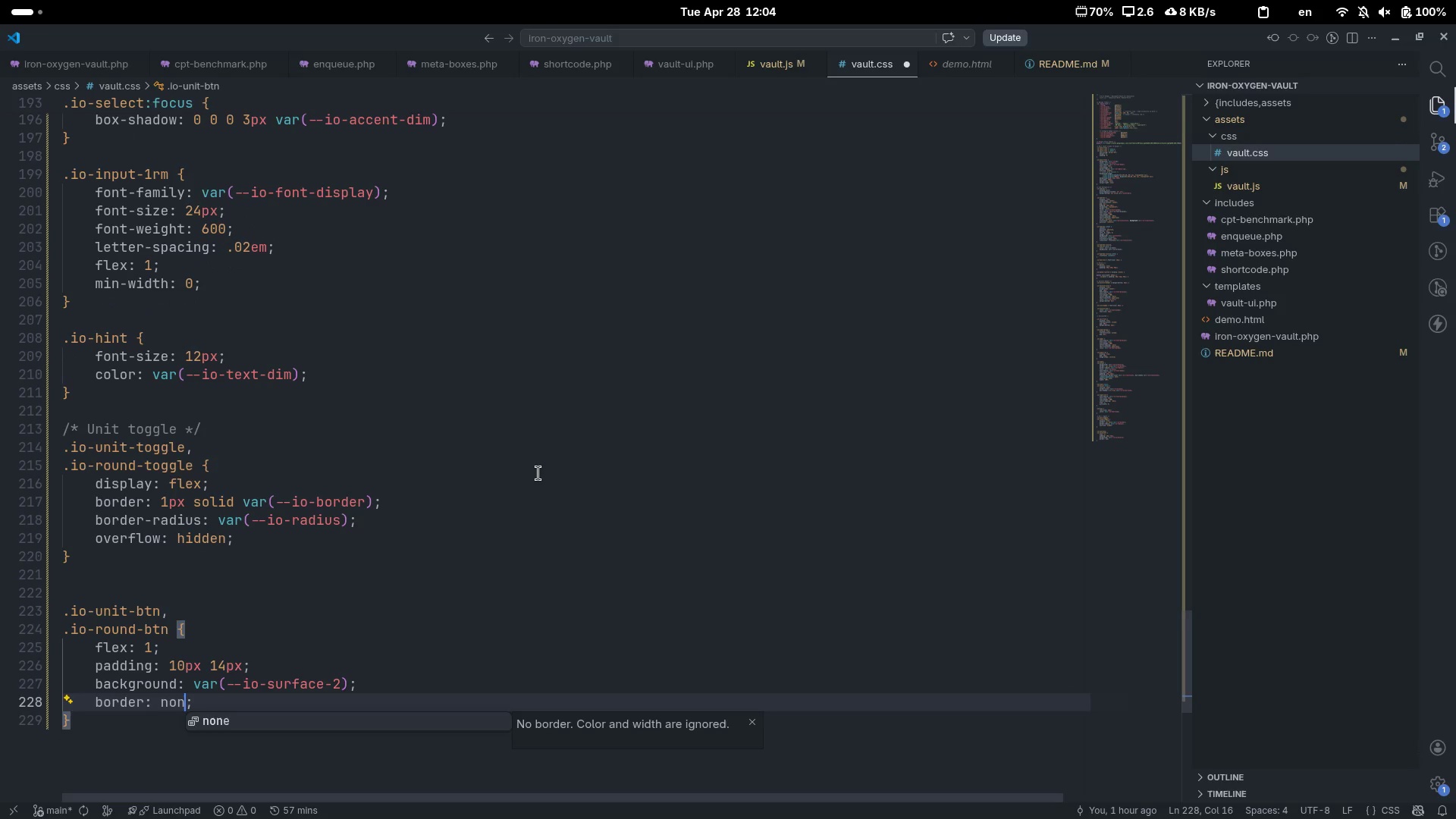 
key(Enter)
 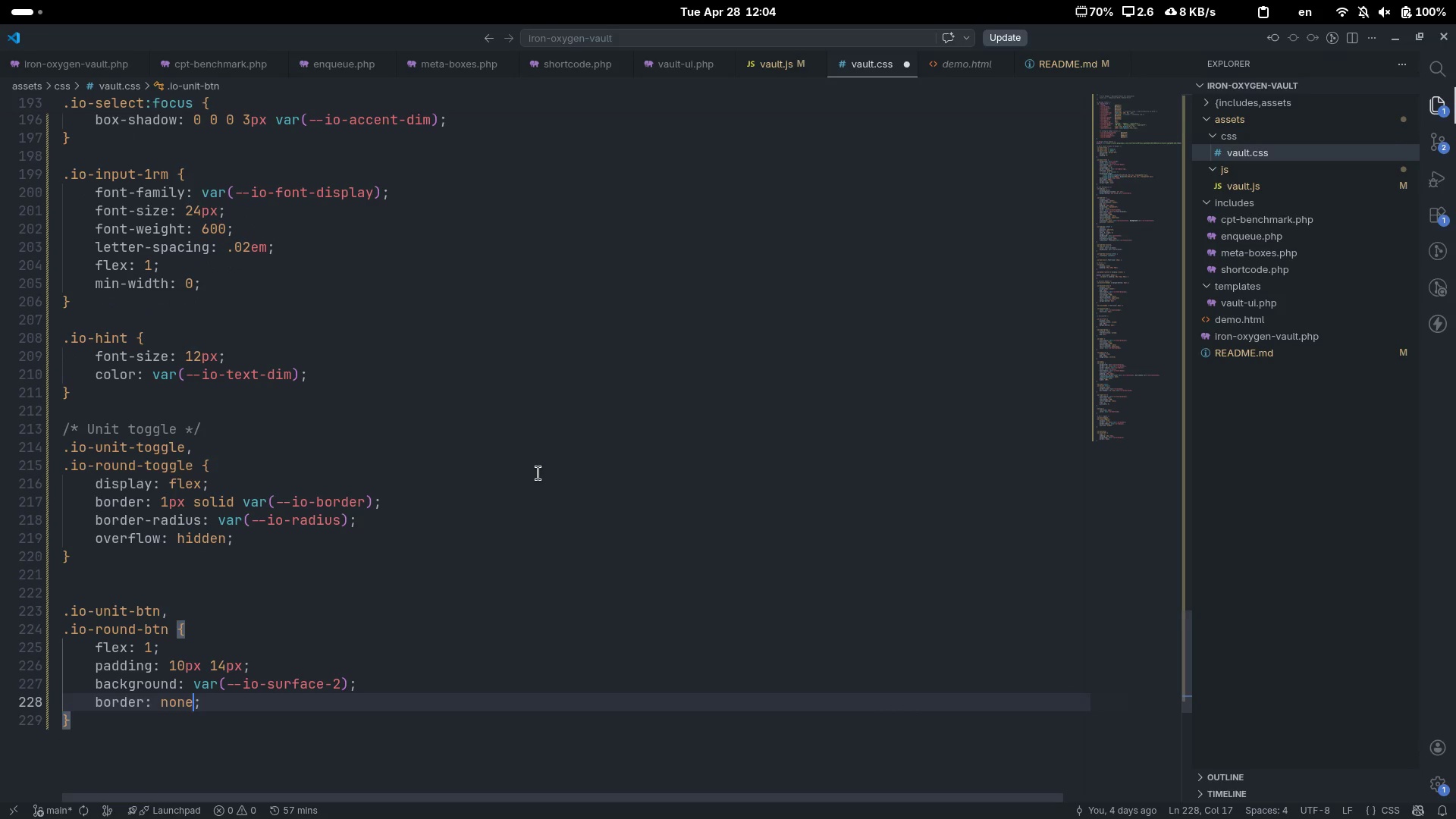 
key(ArrowRight)
 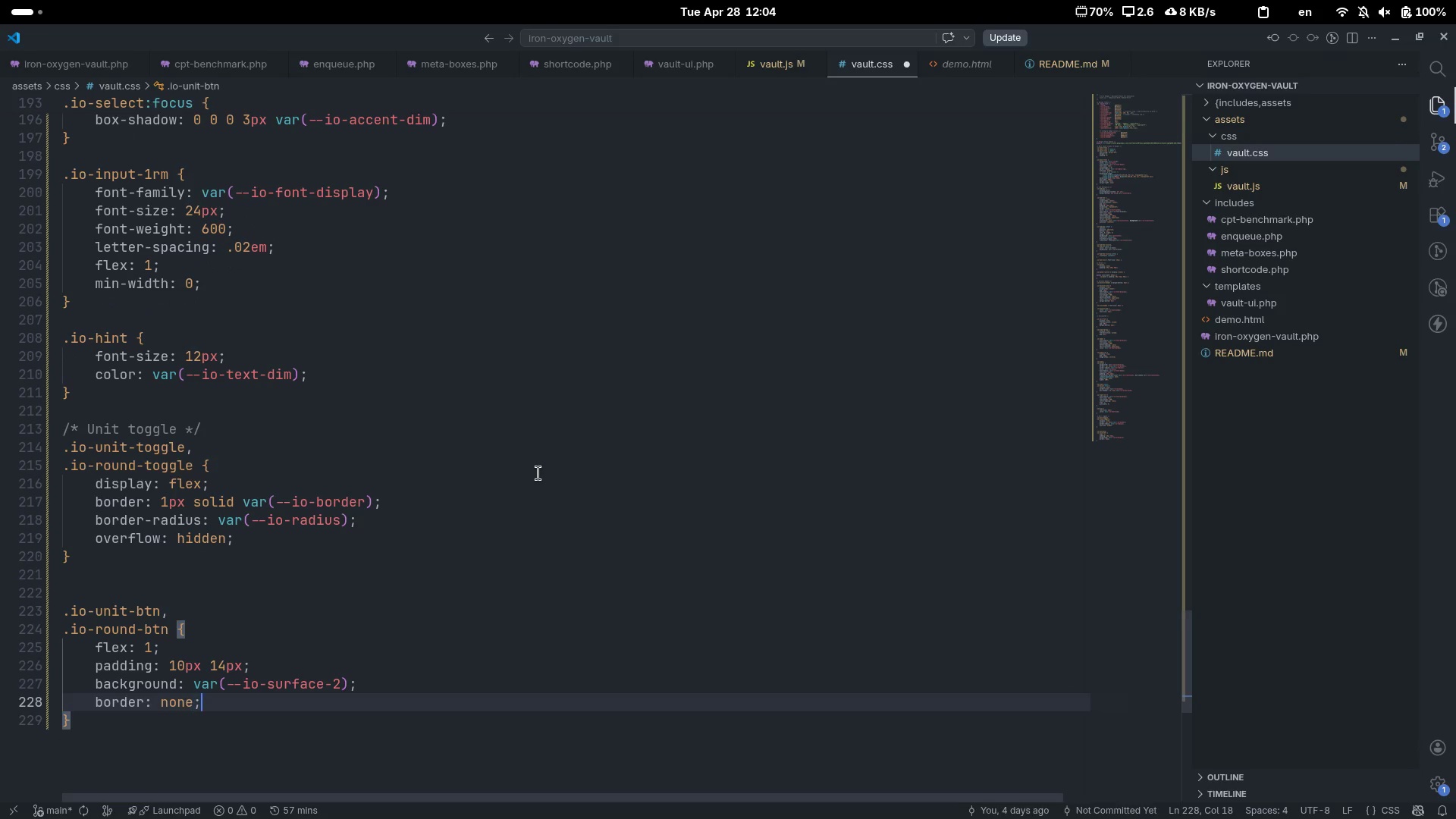 
key(Enter)
 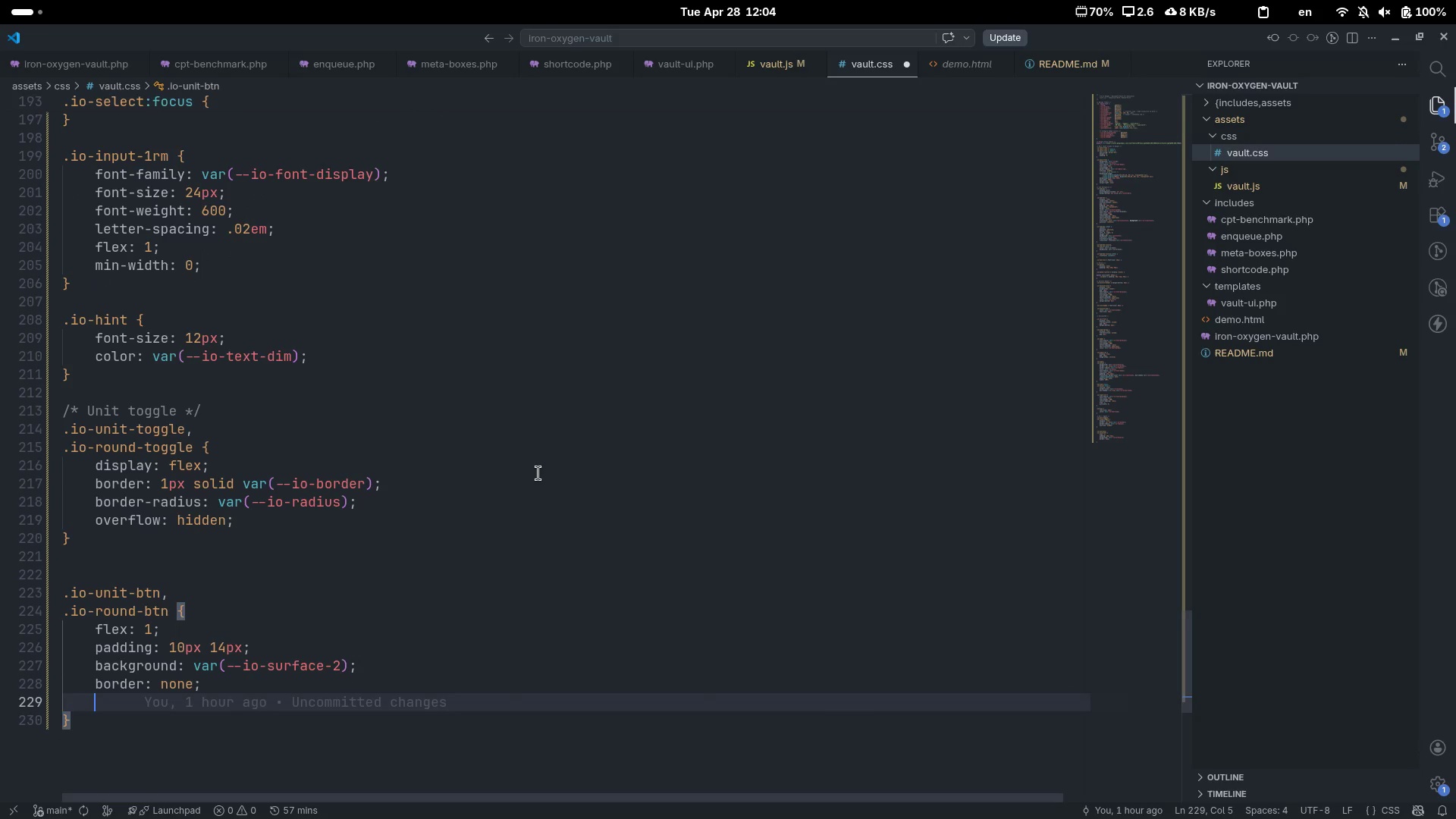 
type(colo)
key(Tab)
type(var(--io-text-mu)
key(Tab)
 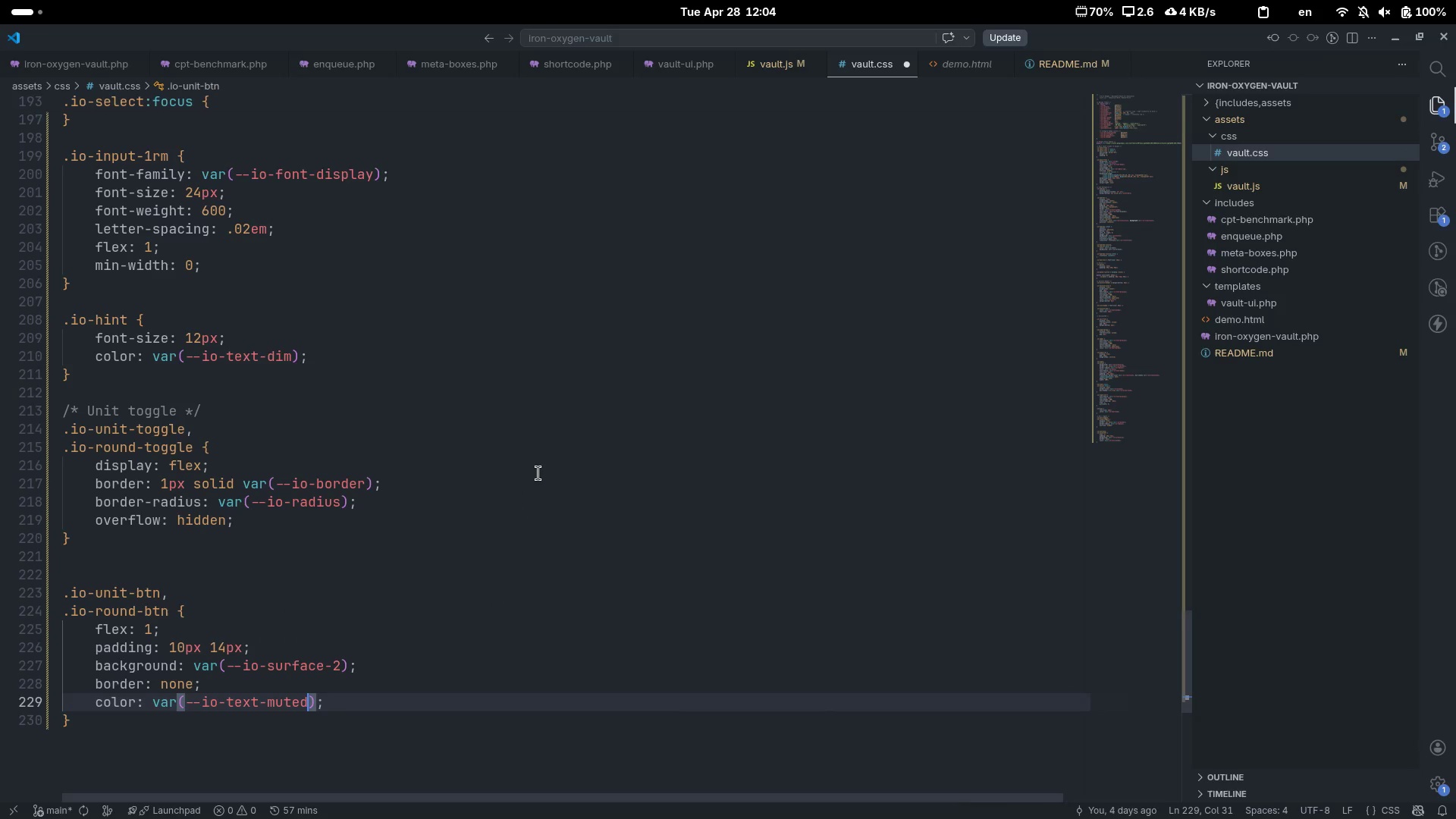 
key(ArrowRight)
 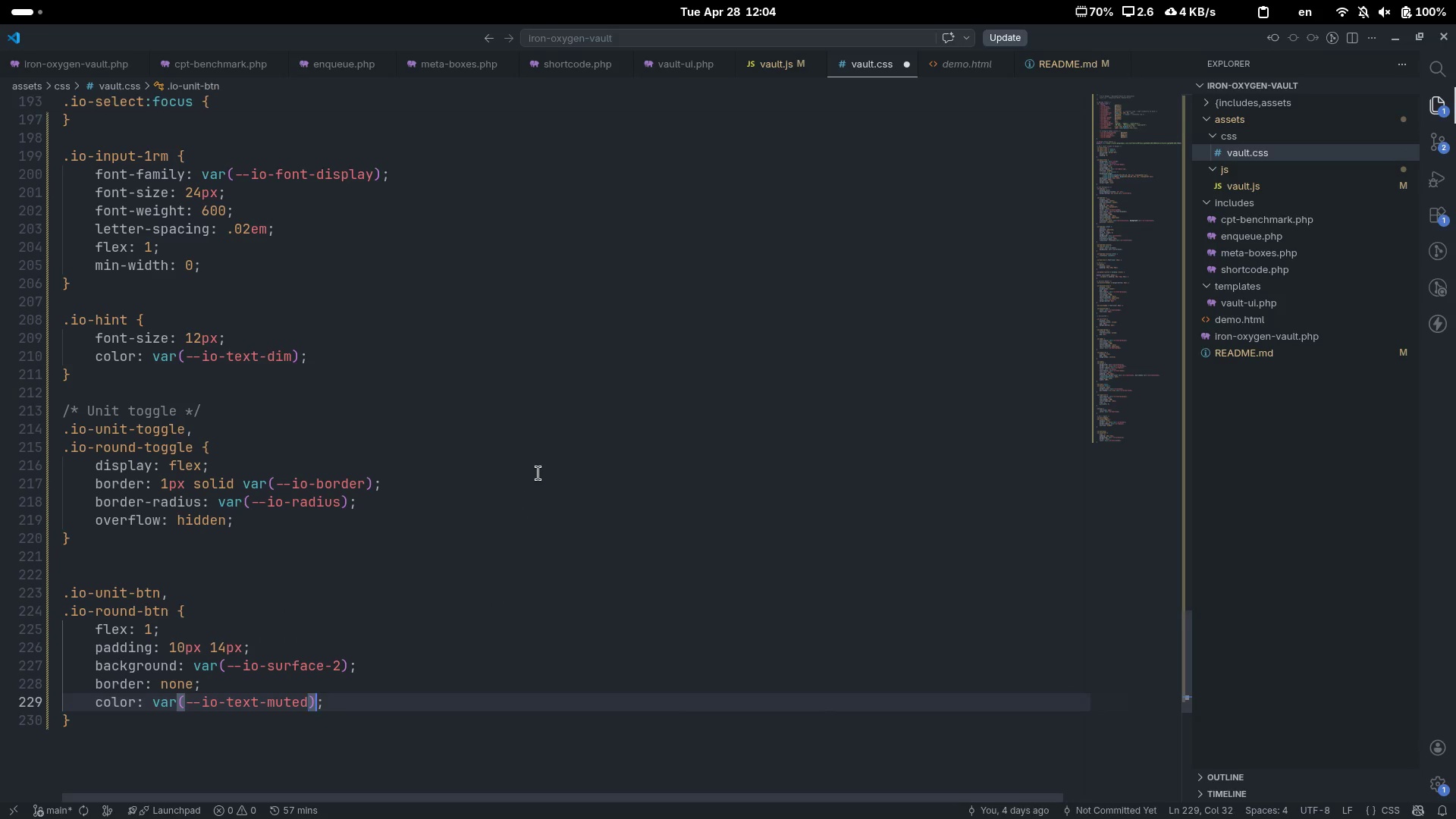 
key(ArrowRight)
 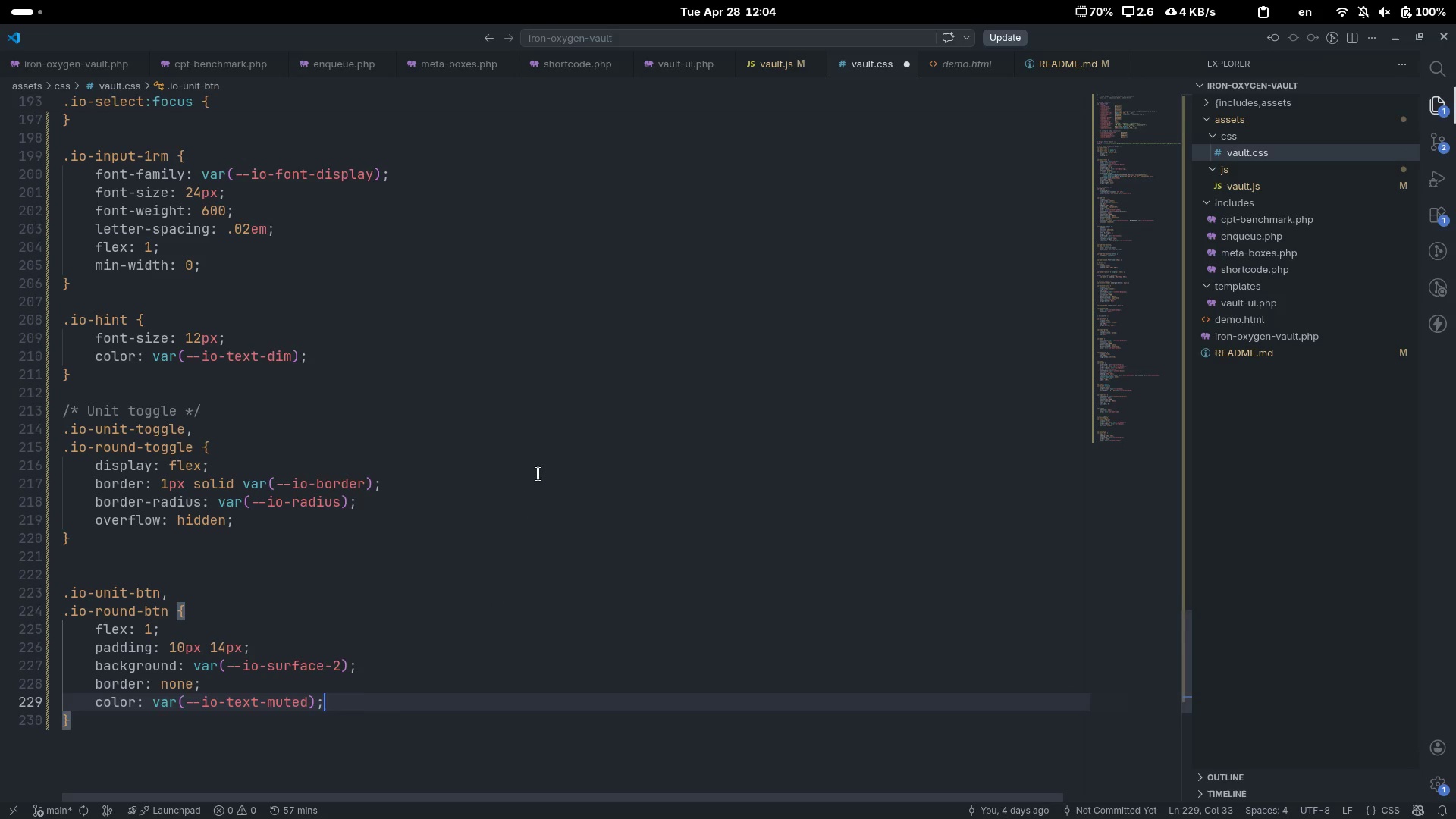 
key(Enter)
 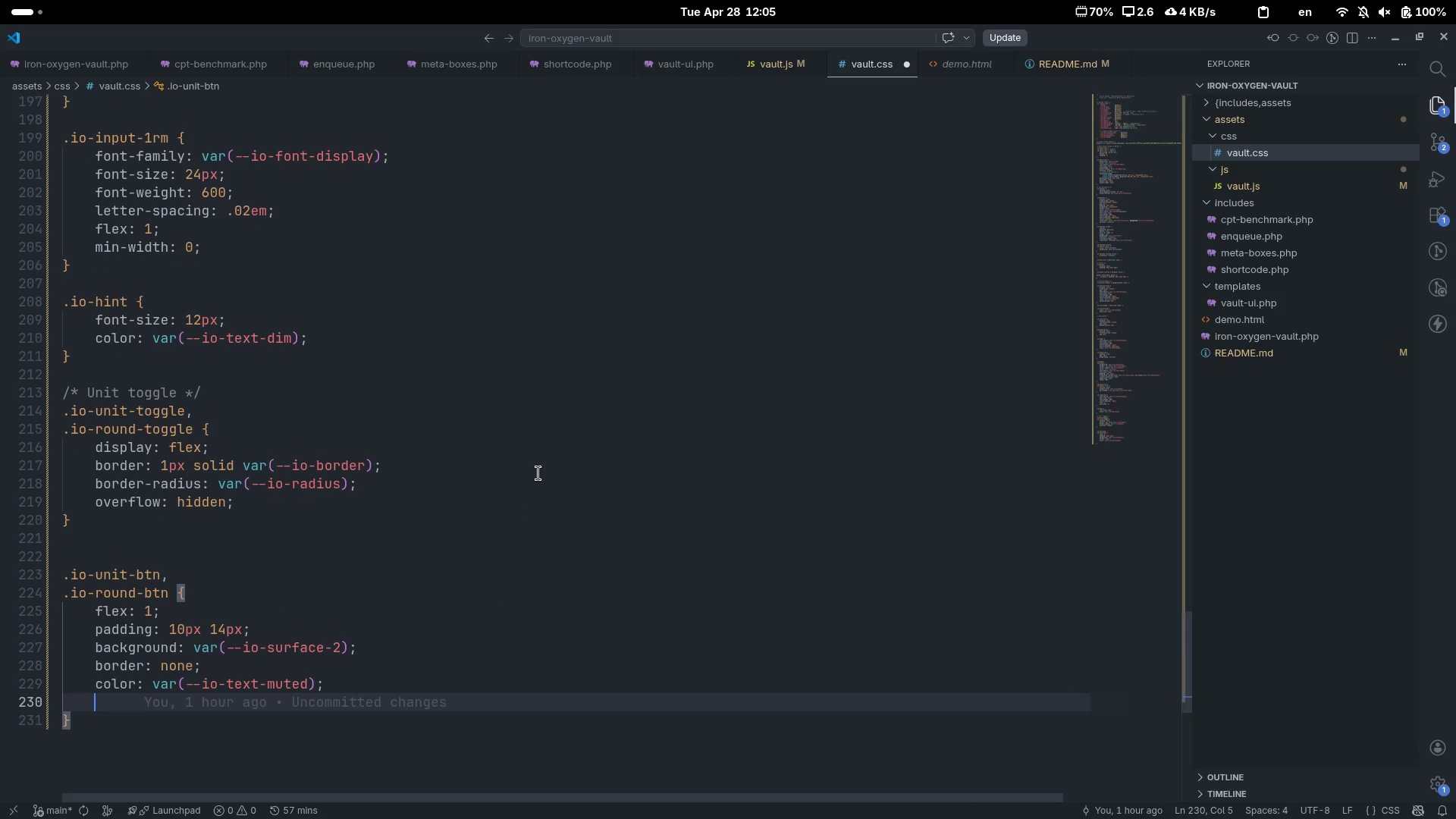 
type(font-fam)
key(Tab)
type(vat)
key(Backspace)
type(r(--io-fon)
 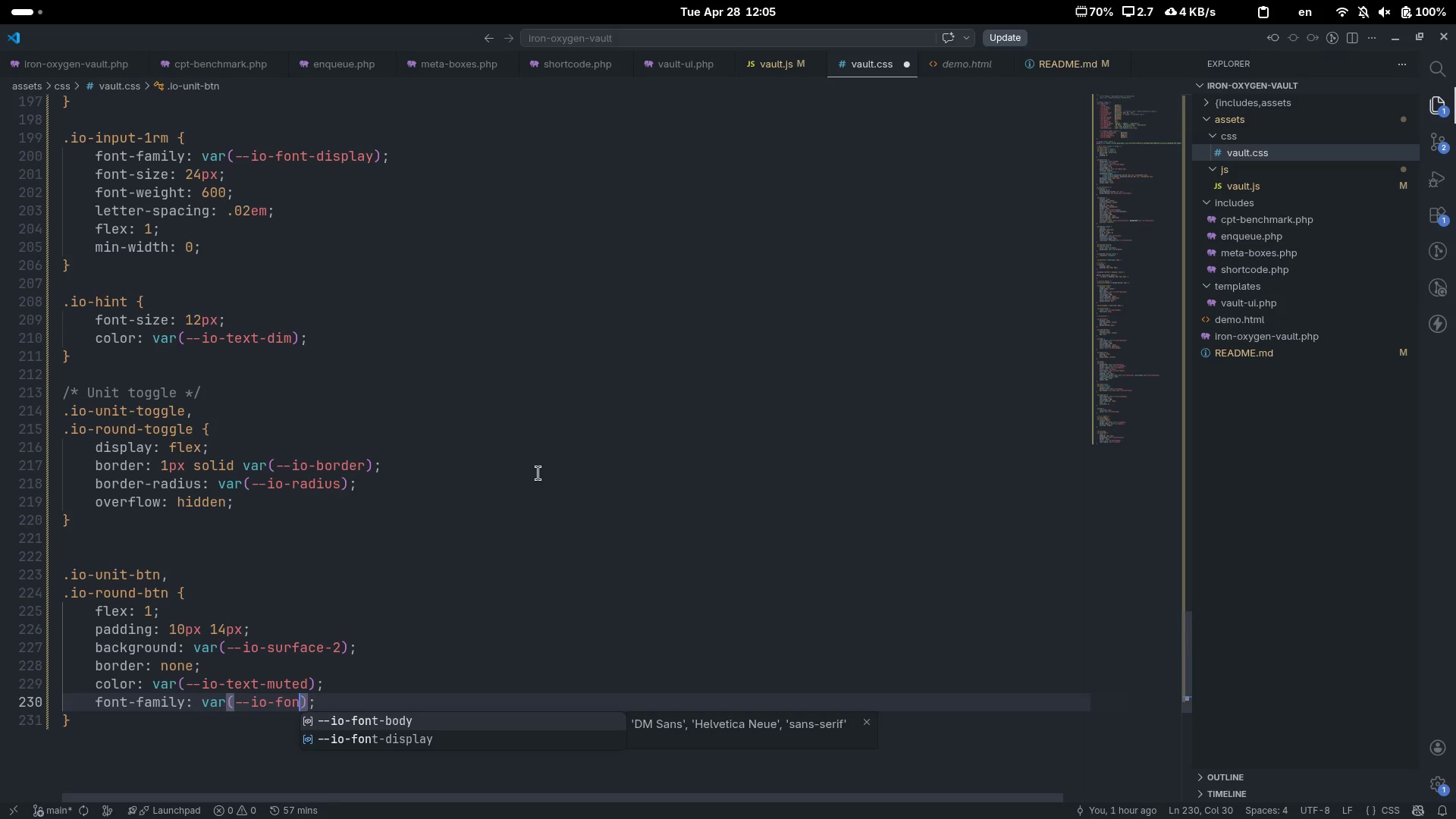 
key(ArrowDown)
 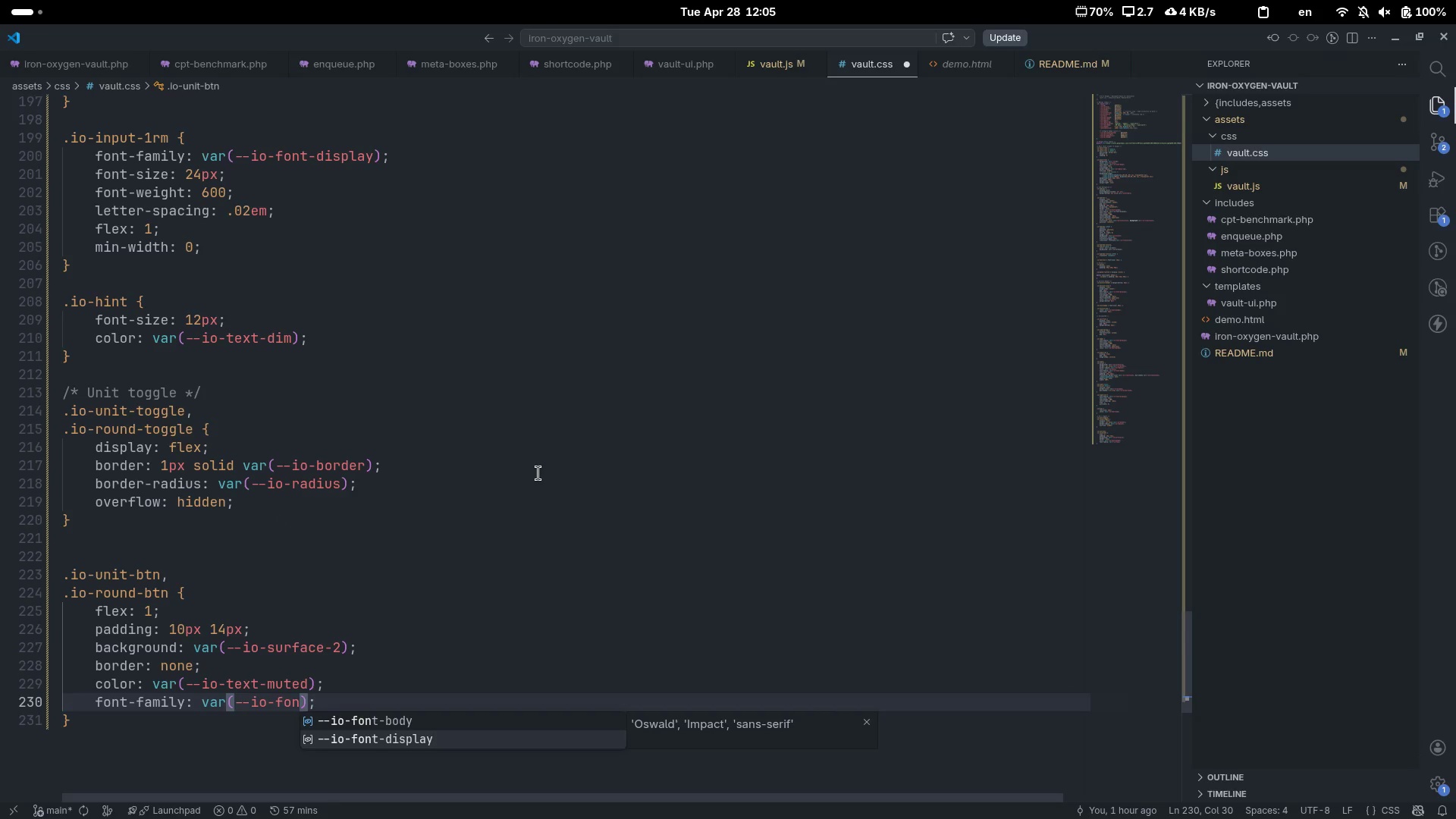 
key(Enter)
 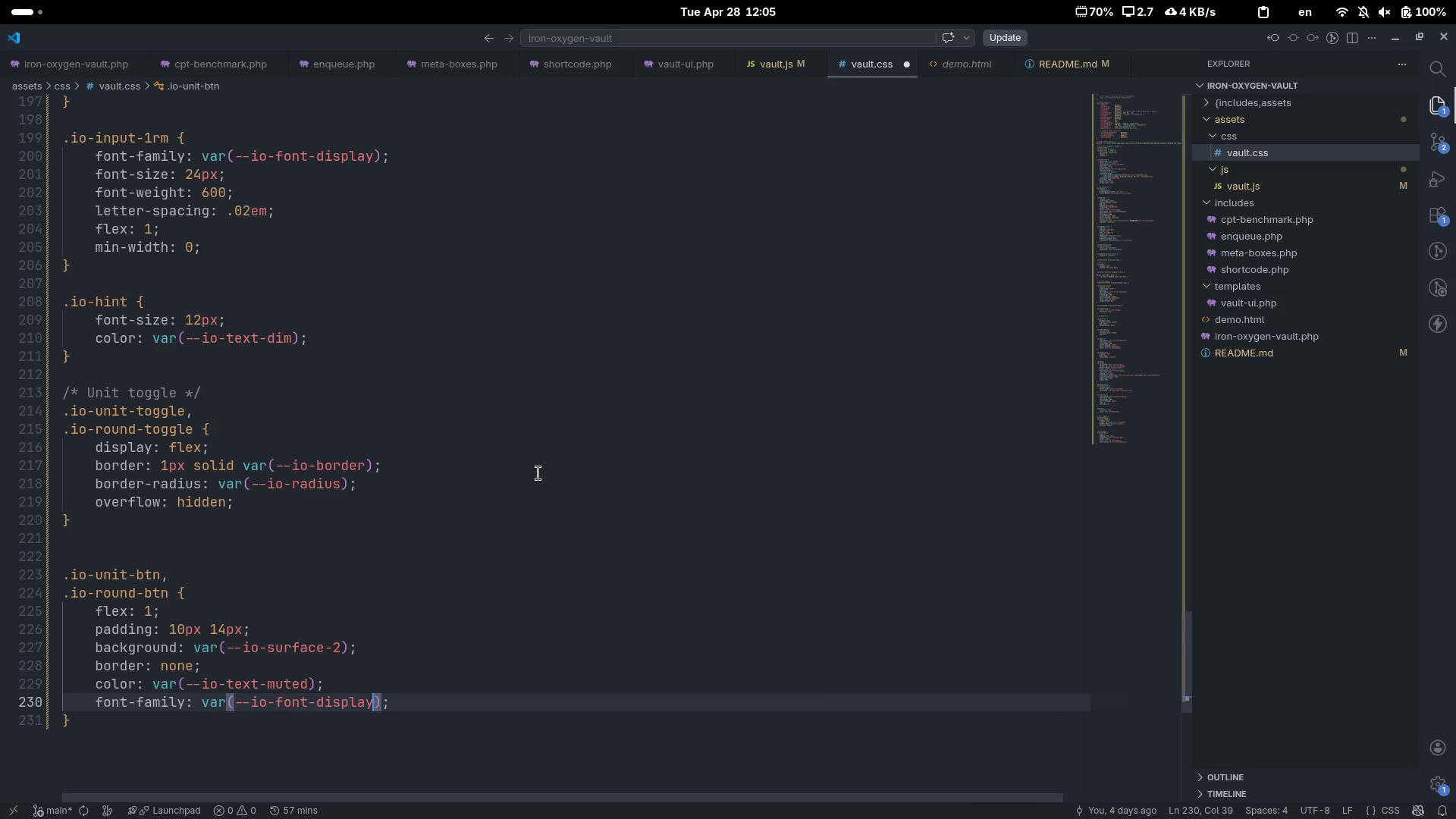 
key(ArrowRight)
 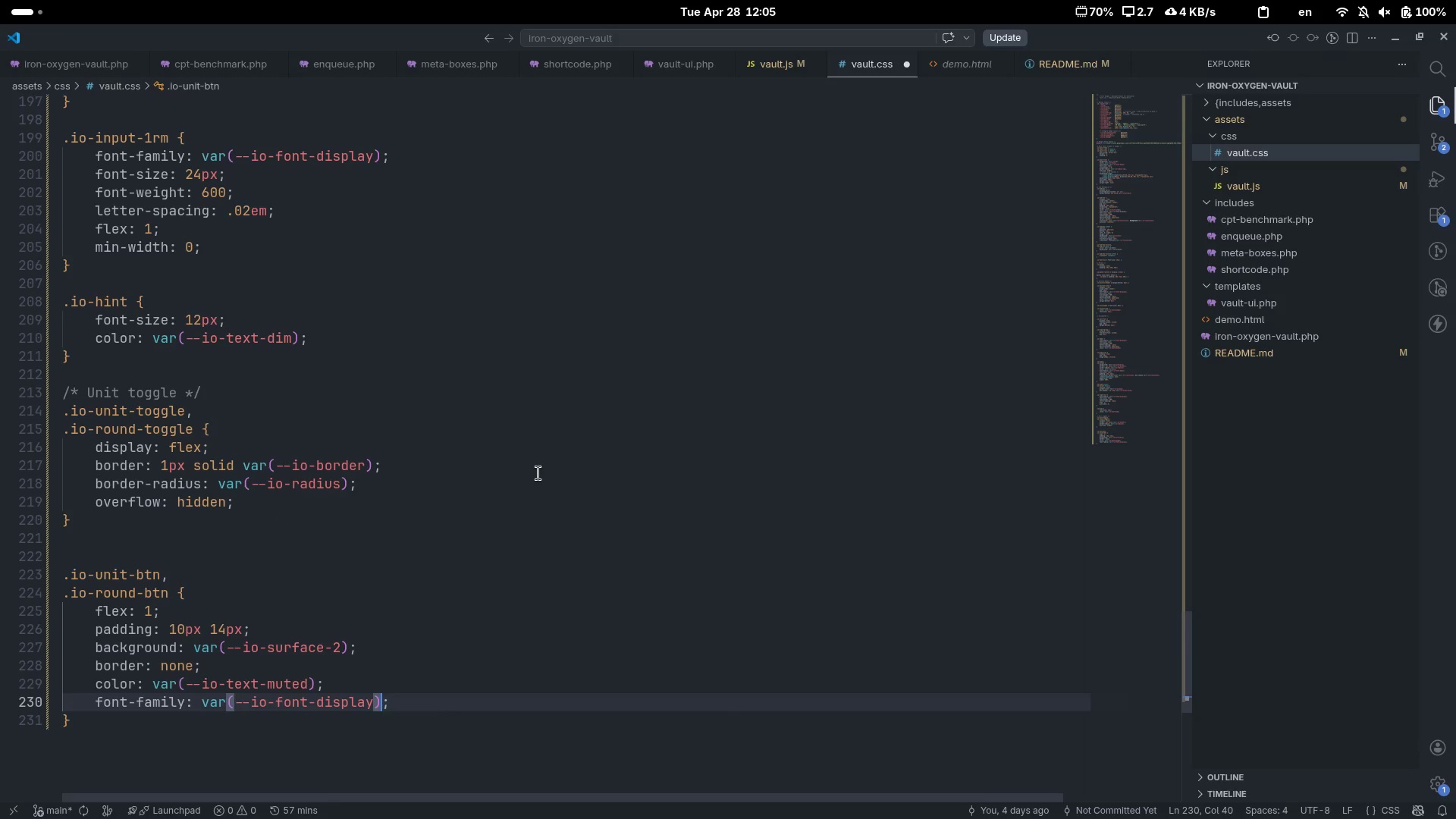 
key(ArrowRight)
 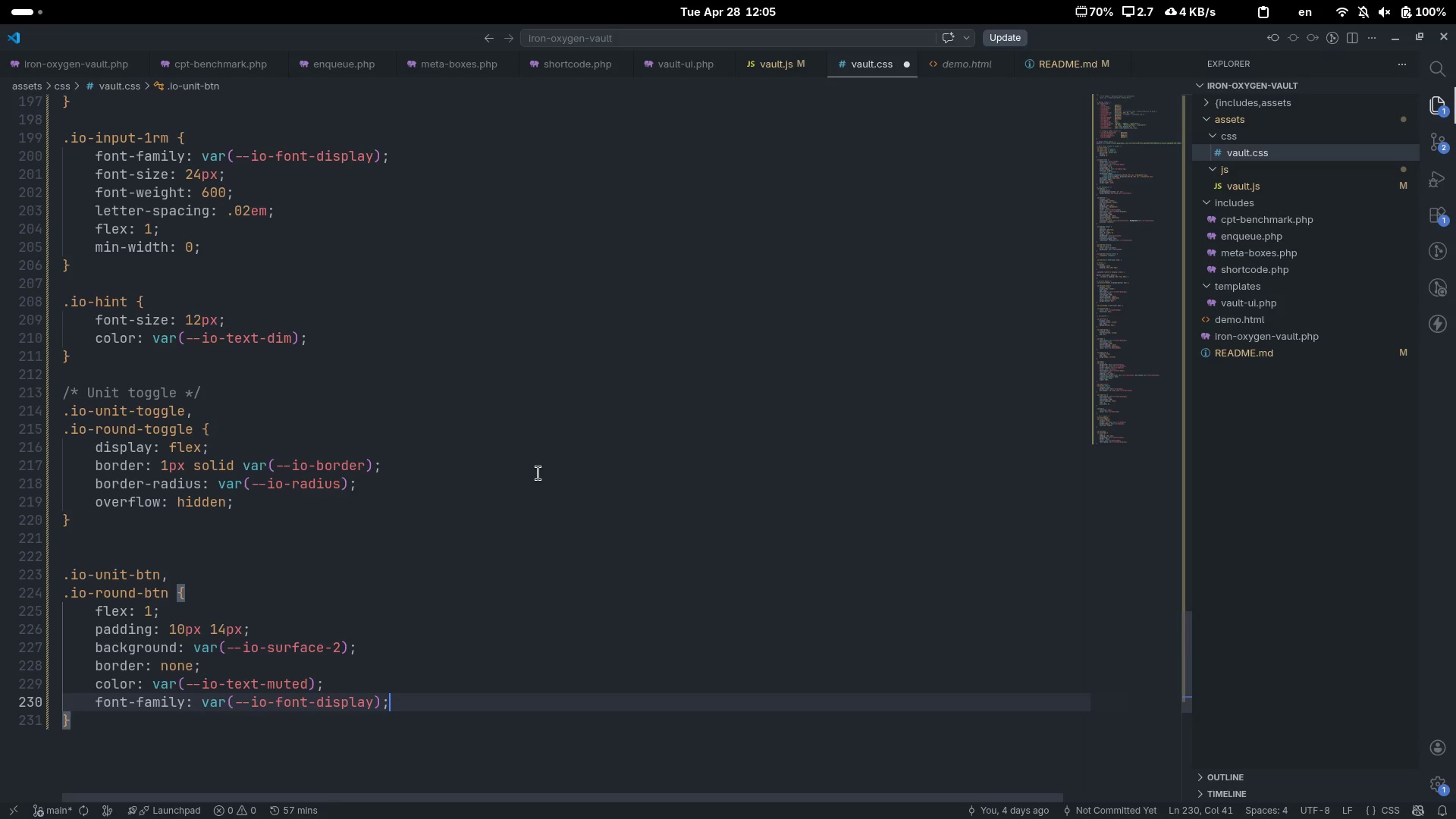 
key(Enter)
 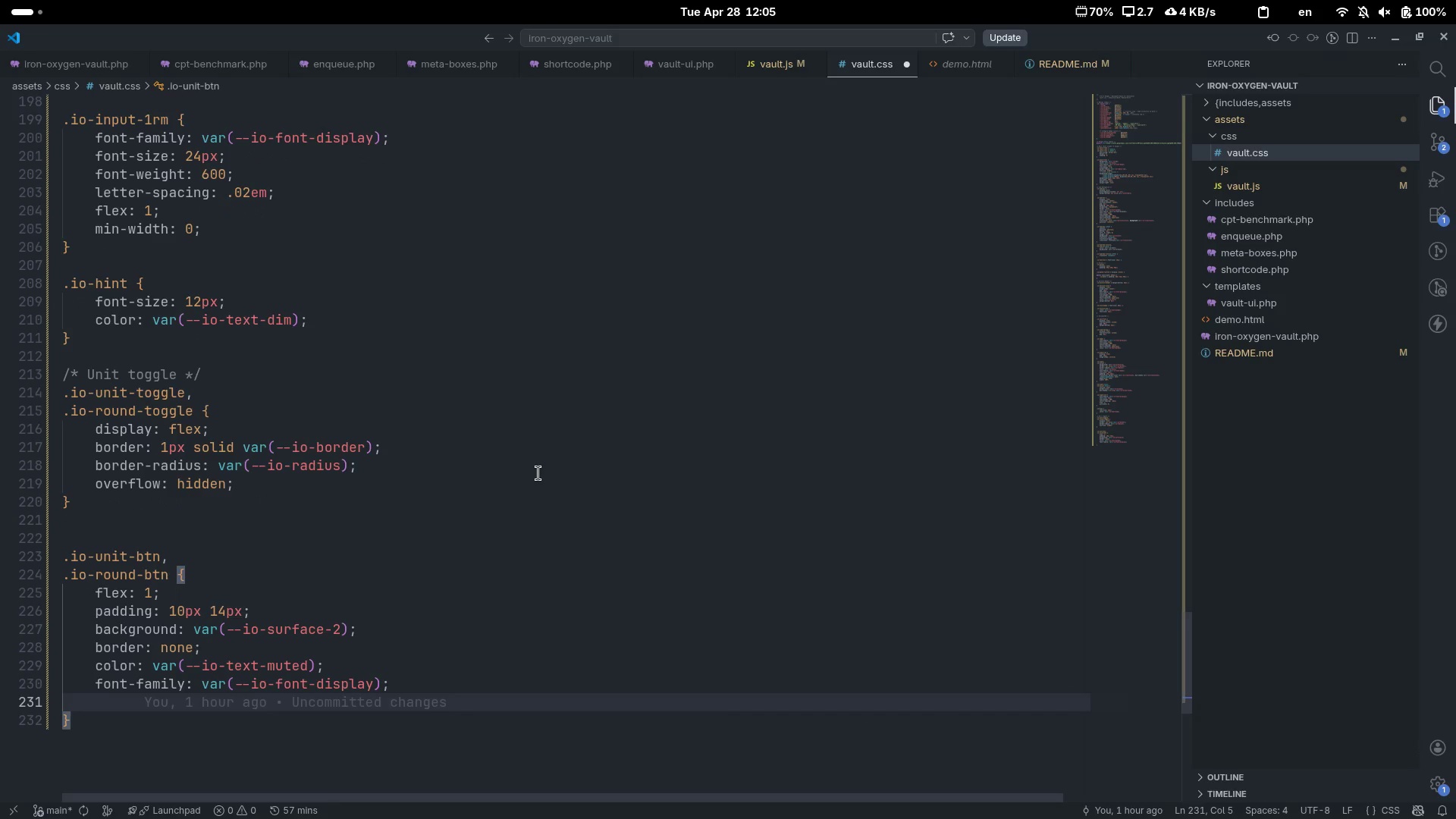 
type(font-siz)
key(Tab)
type(13px)
 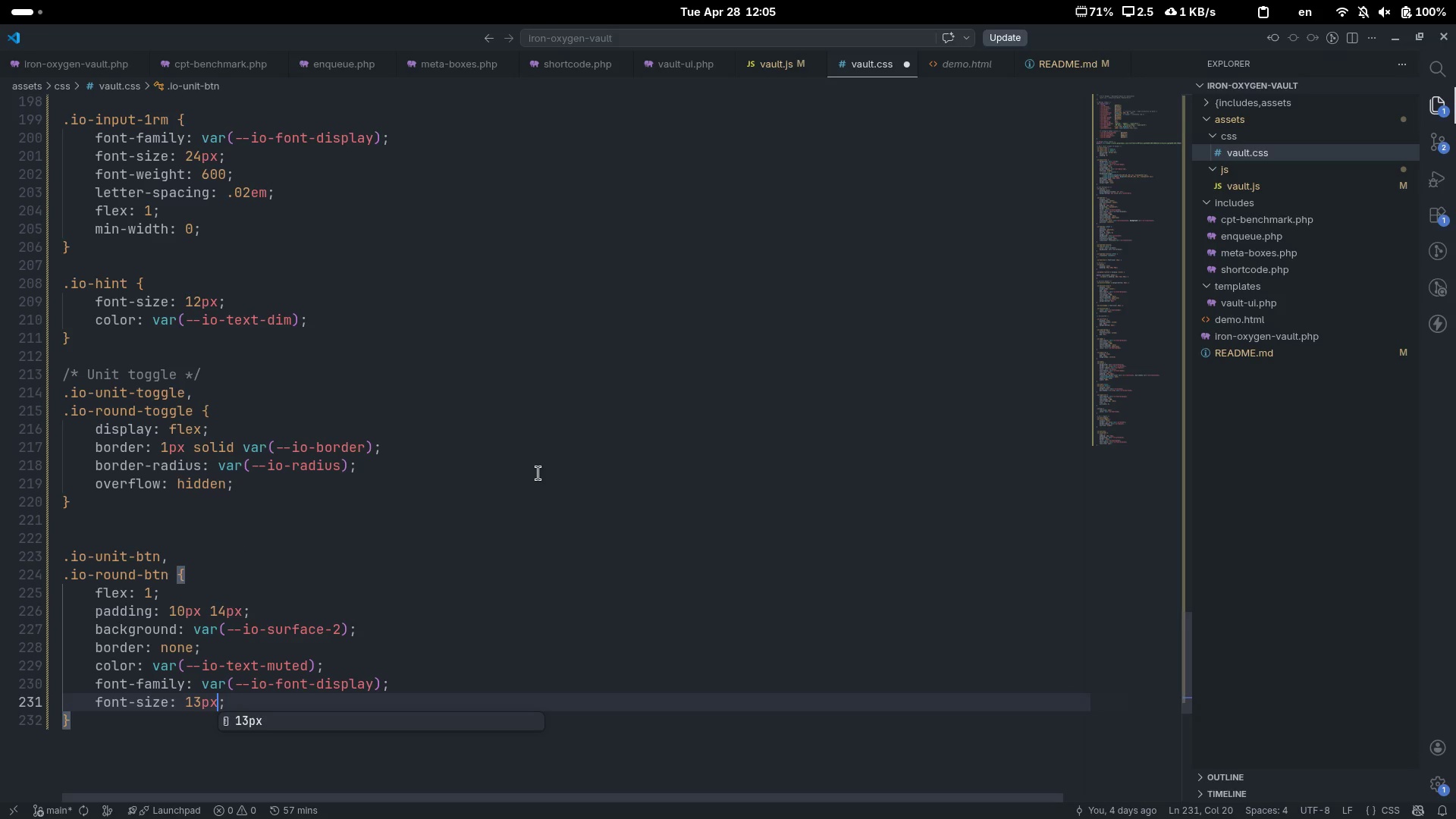 
key(ArrowRight)
 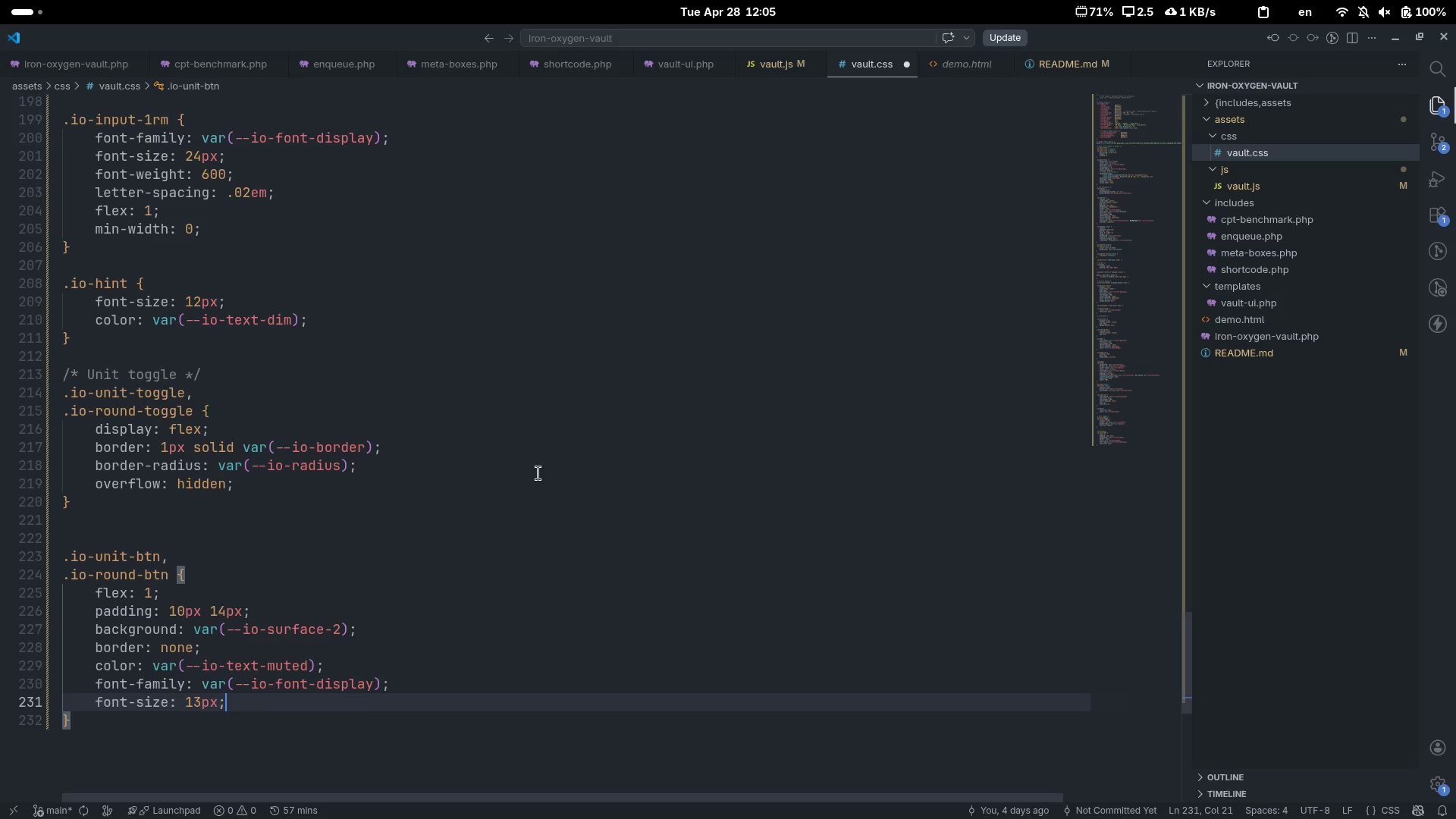 
key(Enter)
 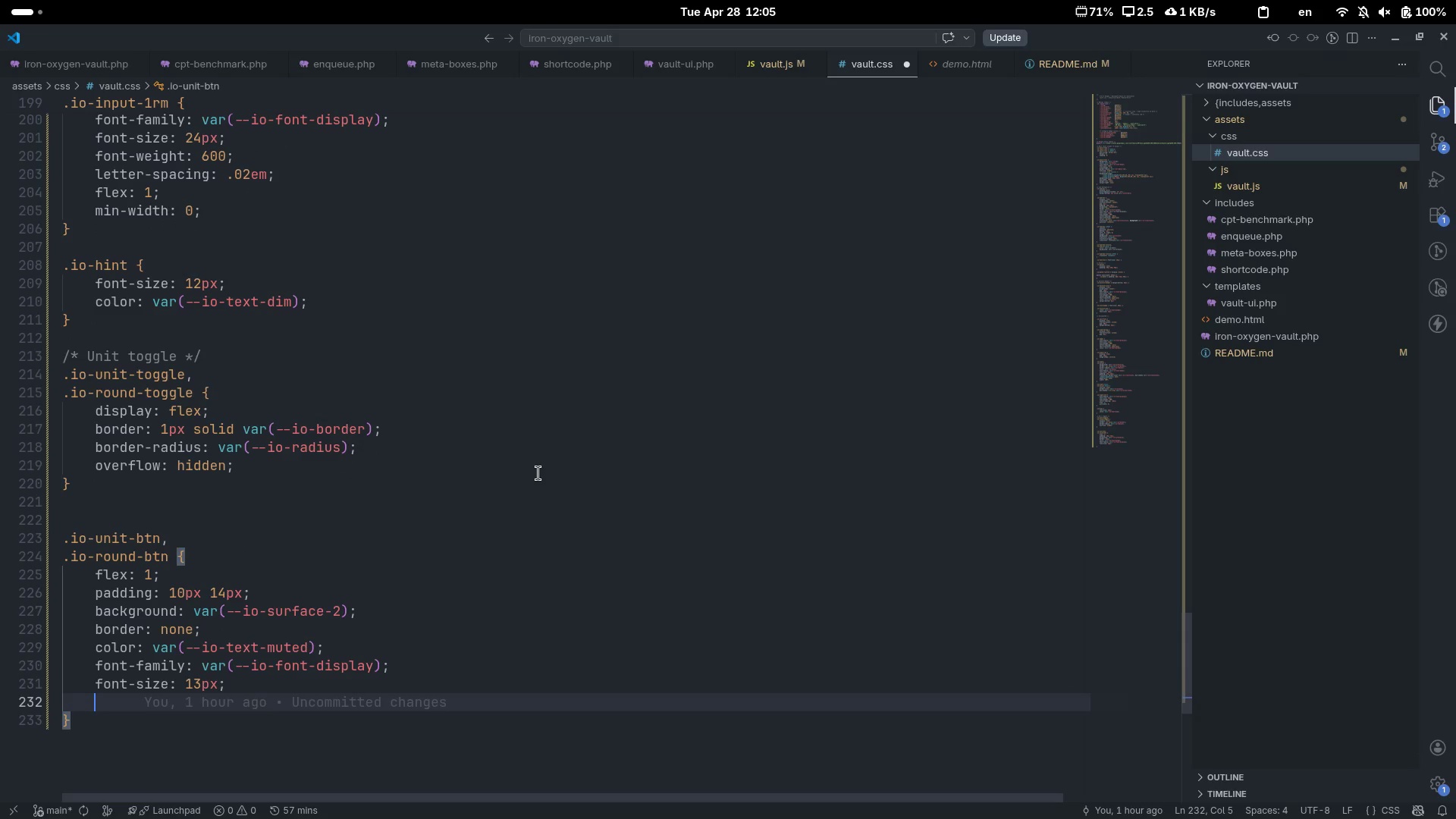 
type(font-wr)
key(Backspace)
type(ei)
key(Tab)
type(600)
 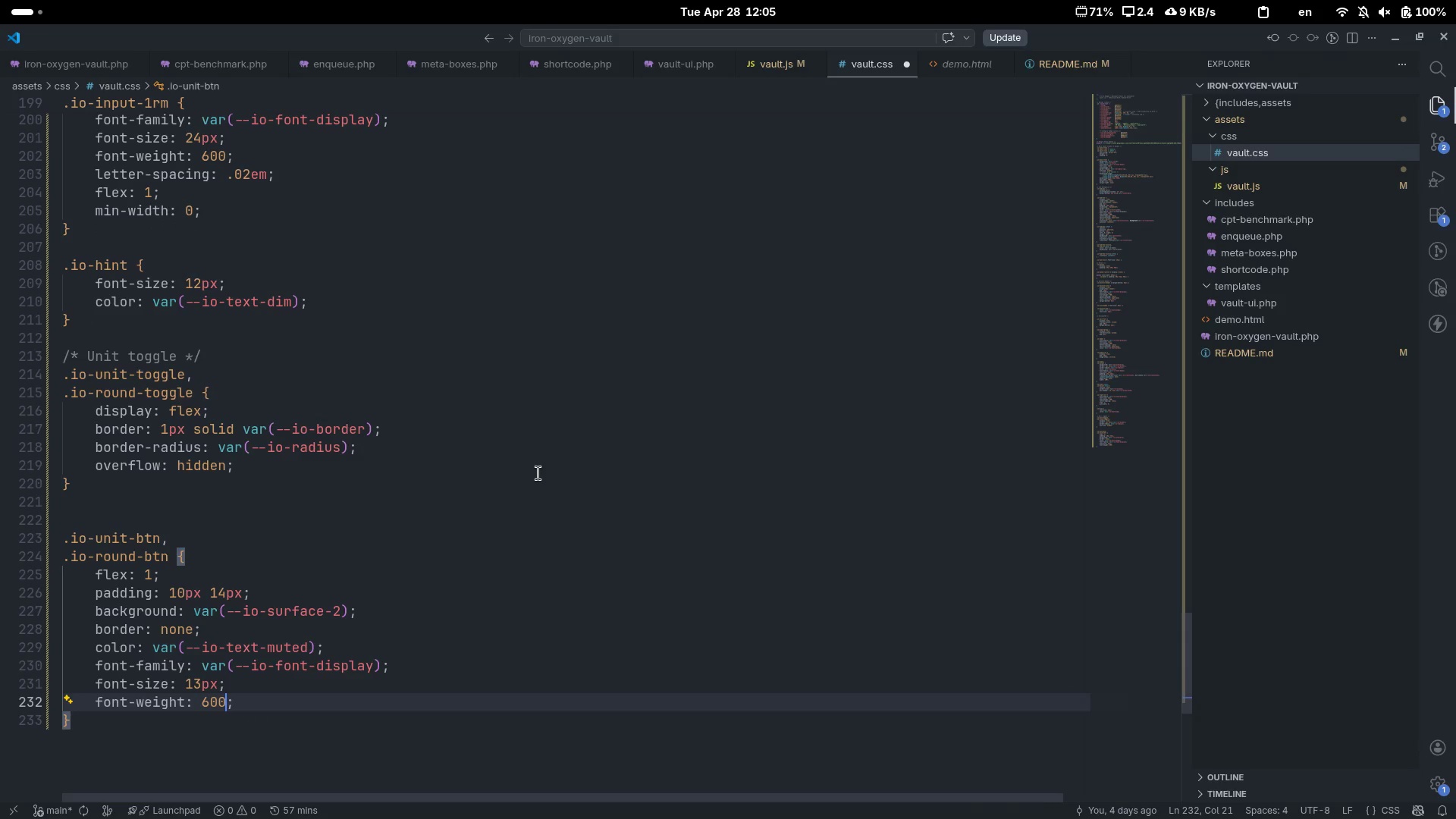 
key(ArrowRight)
 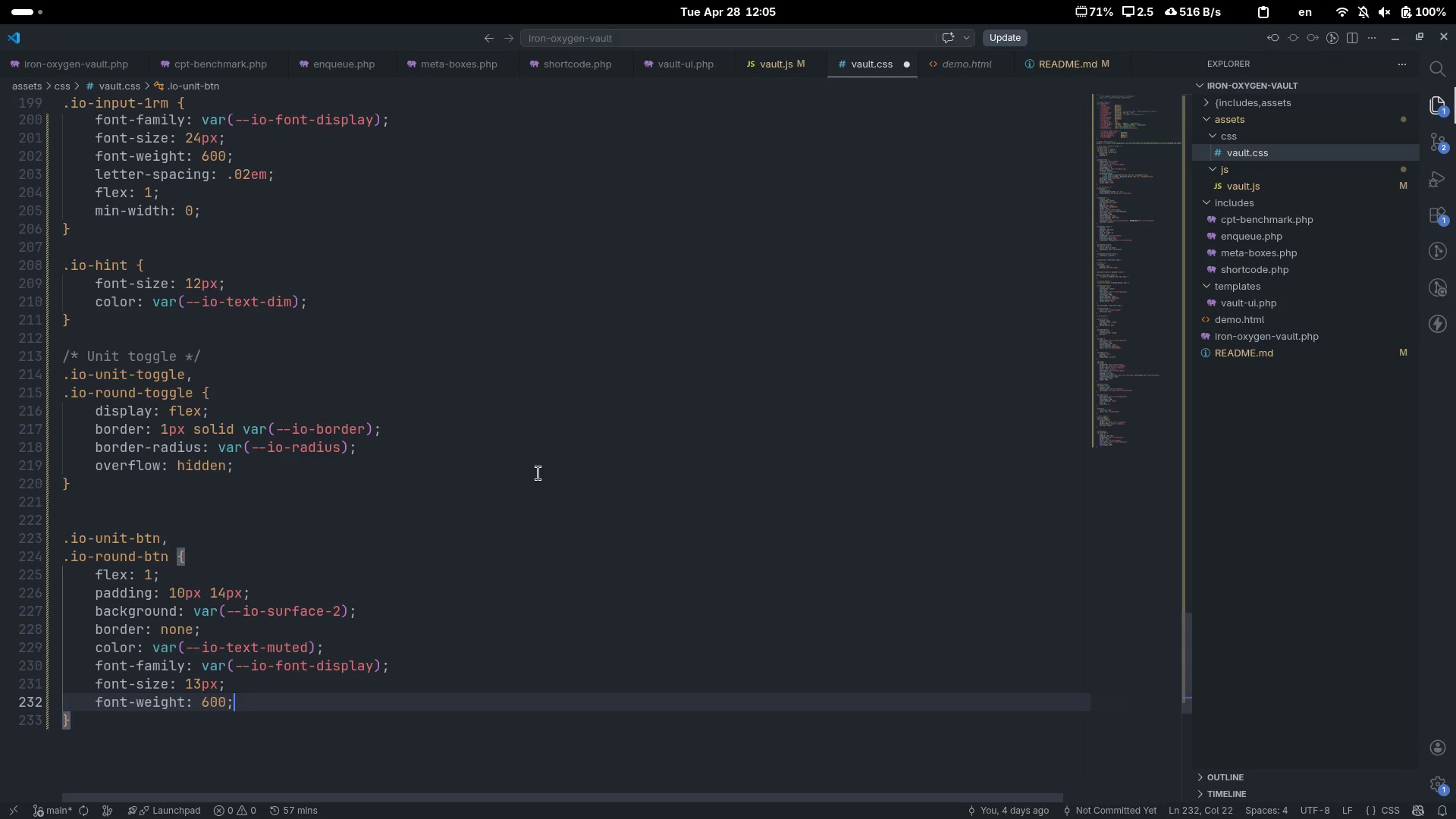 
key(Enter)
 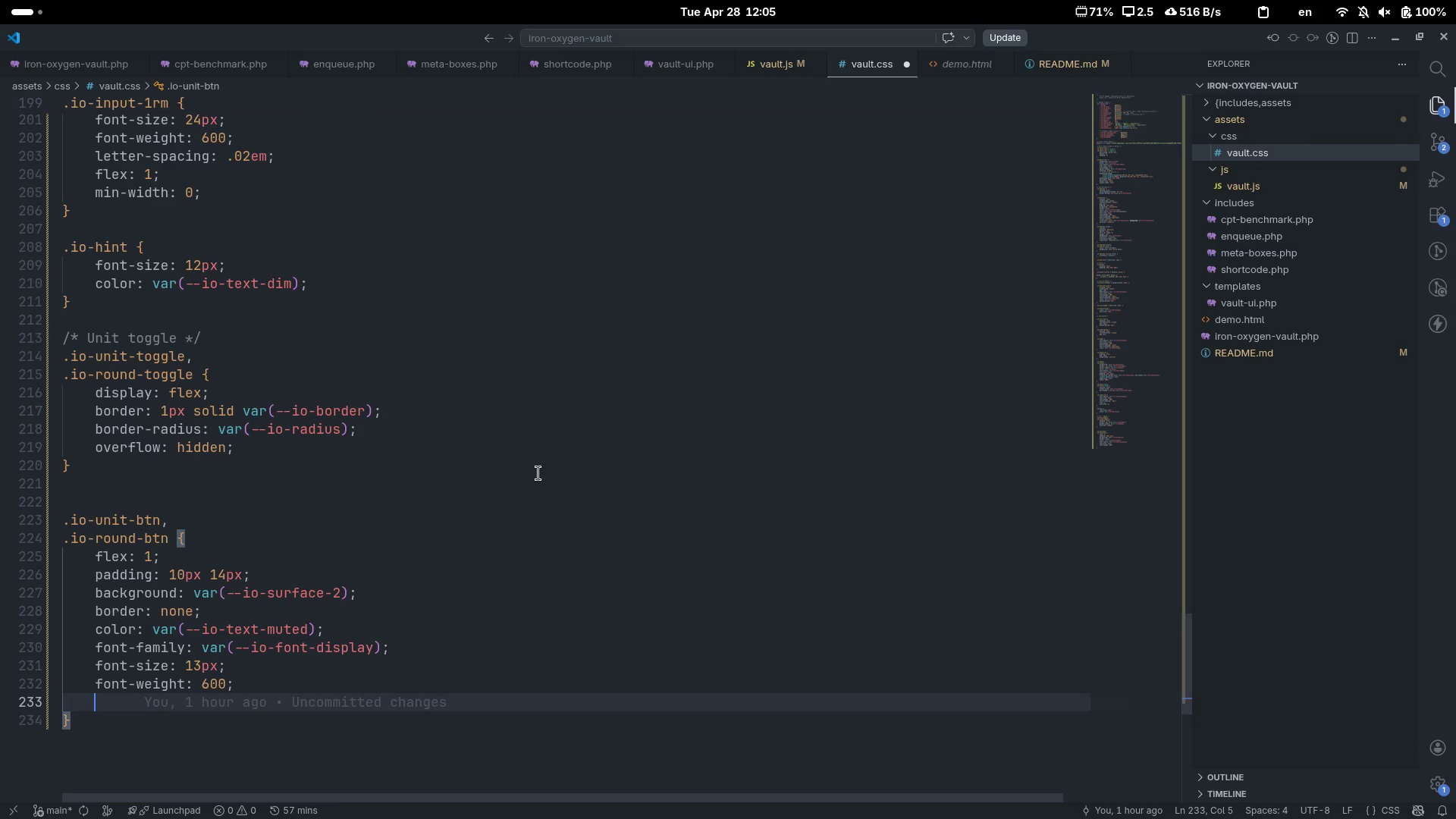 
type(leter)
key(Backspace)
key(Backspace)
type(ter-spa)
key(Tab)
type(.06em)
 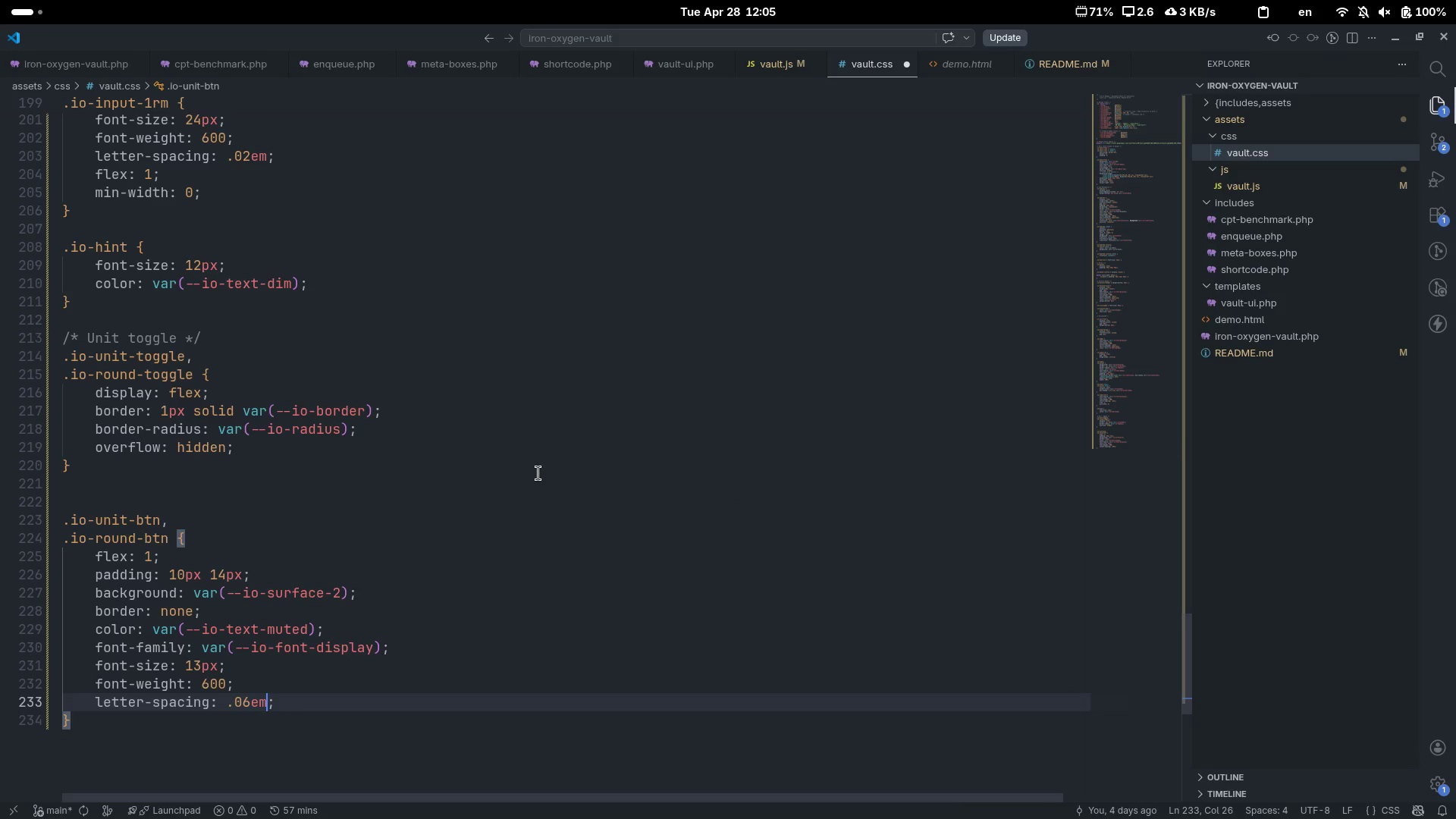 
key(ArrowRight)
 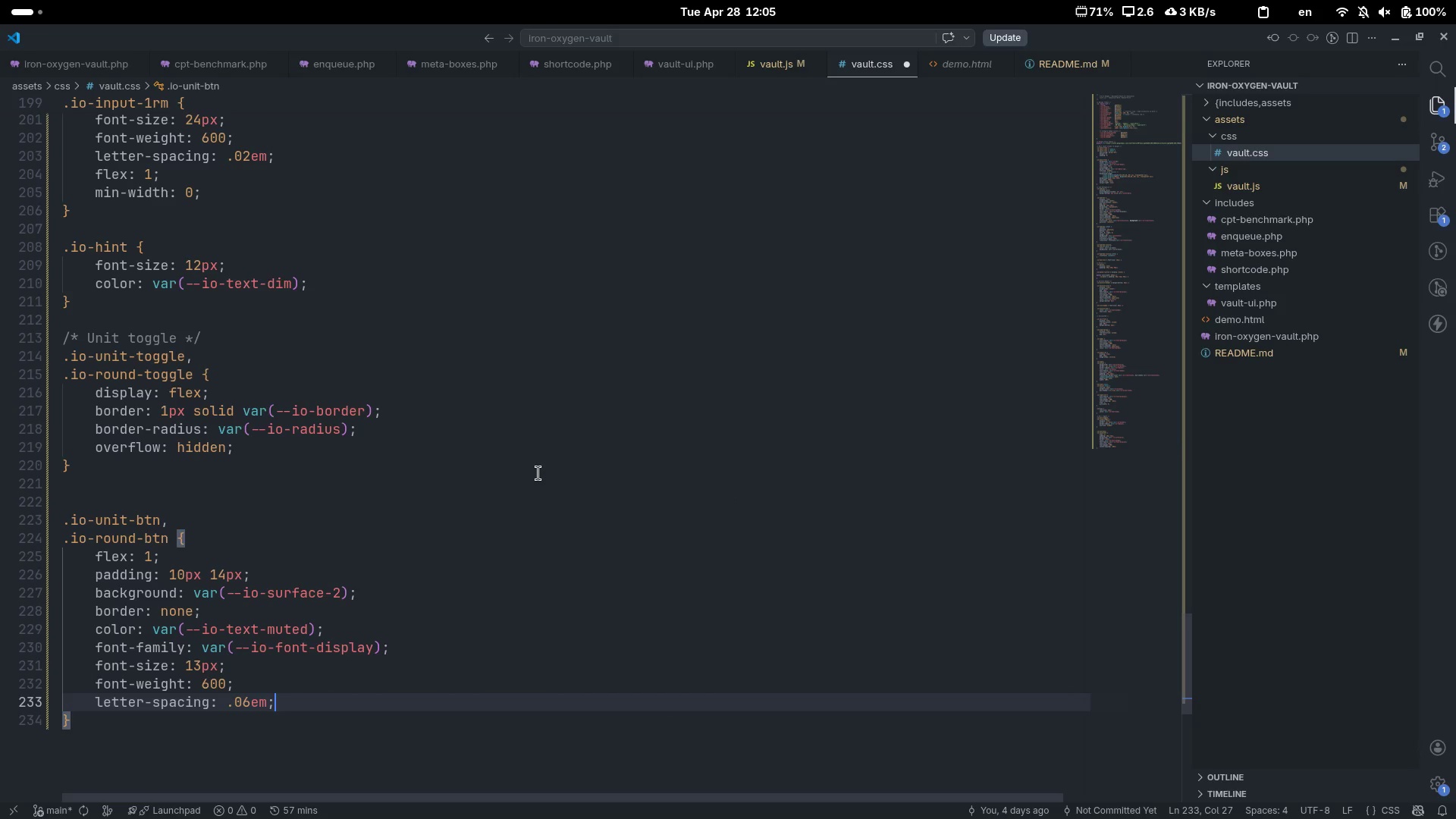 
key(Enter)
 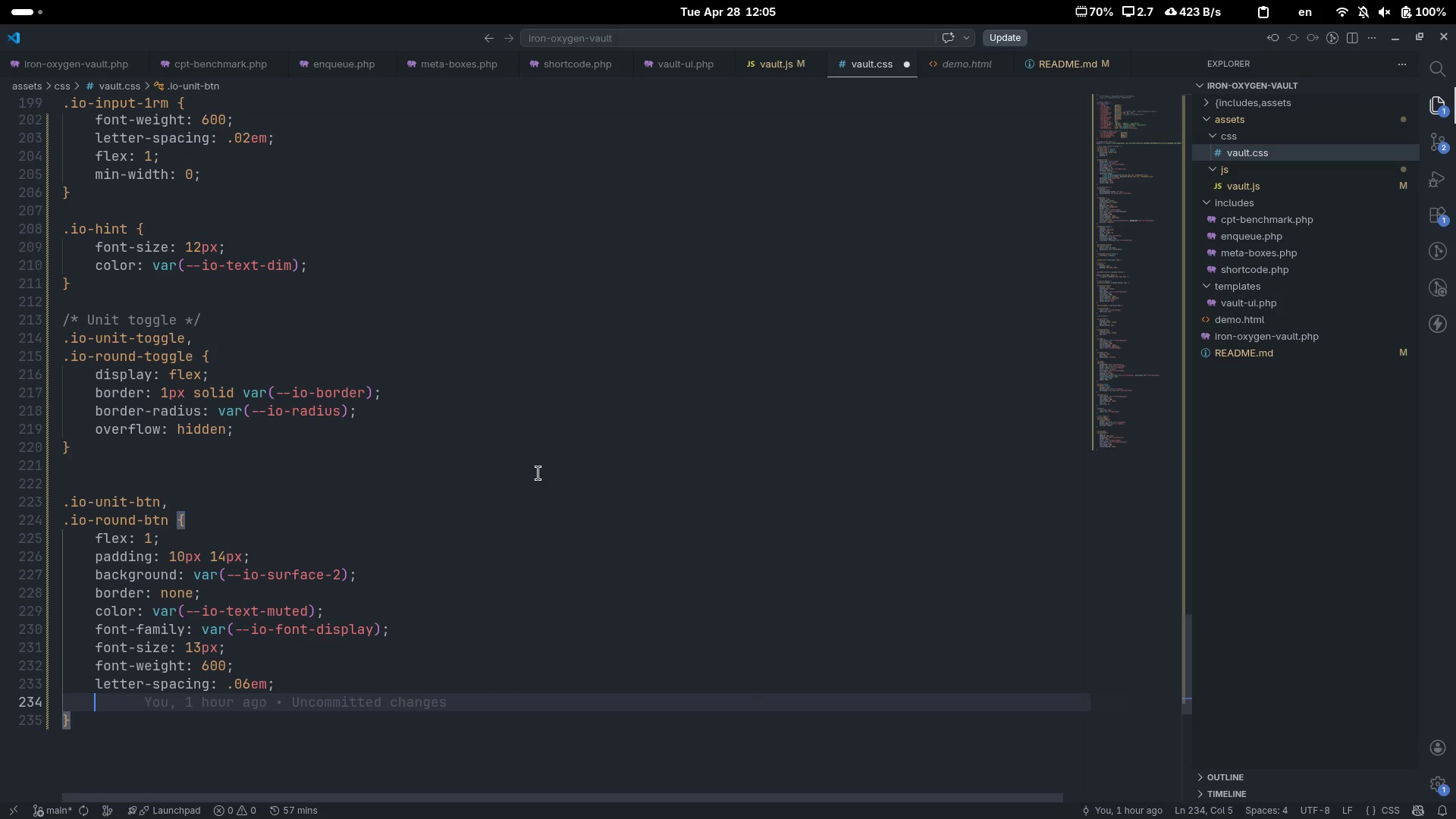 
type(curso)
key(Tab)
type(poin)
key(Tab)
 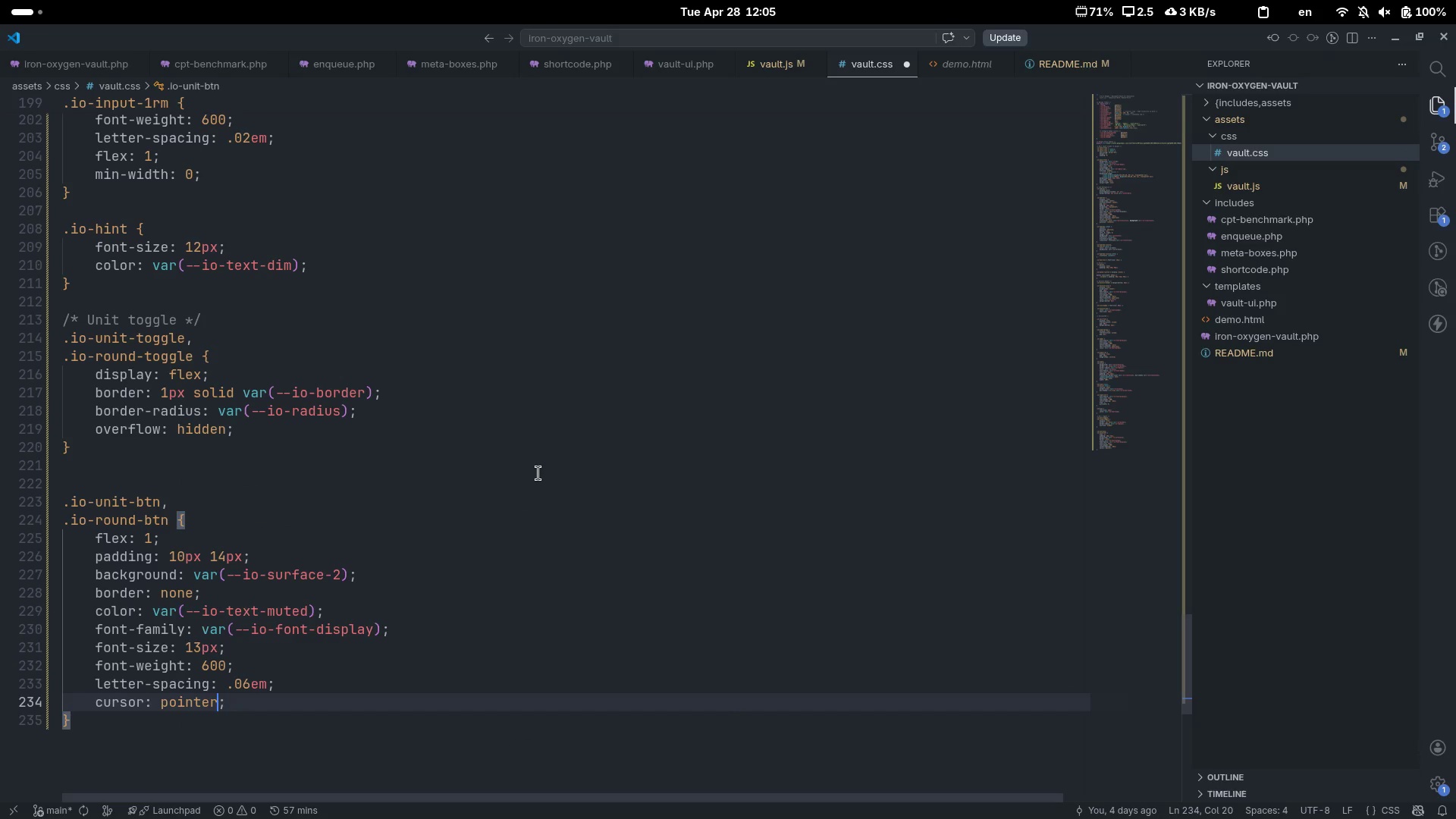 
key(ArrowRight)
 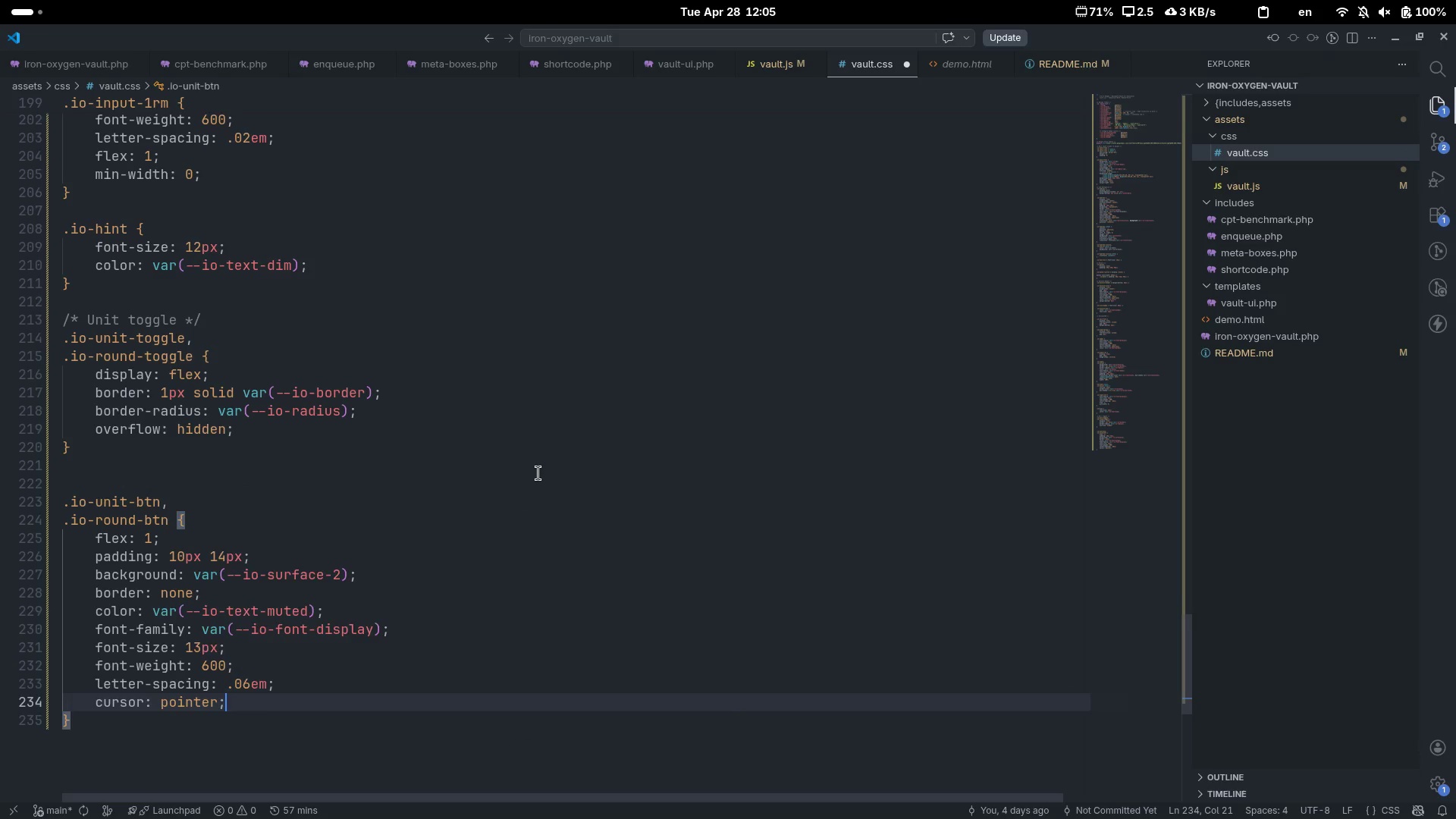 
key(Enter)
 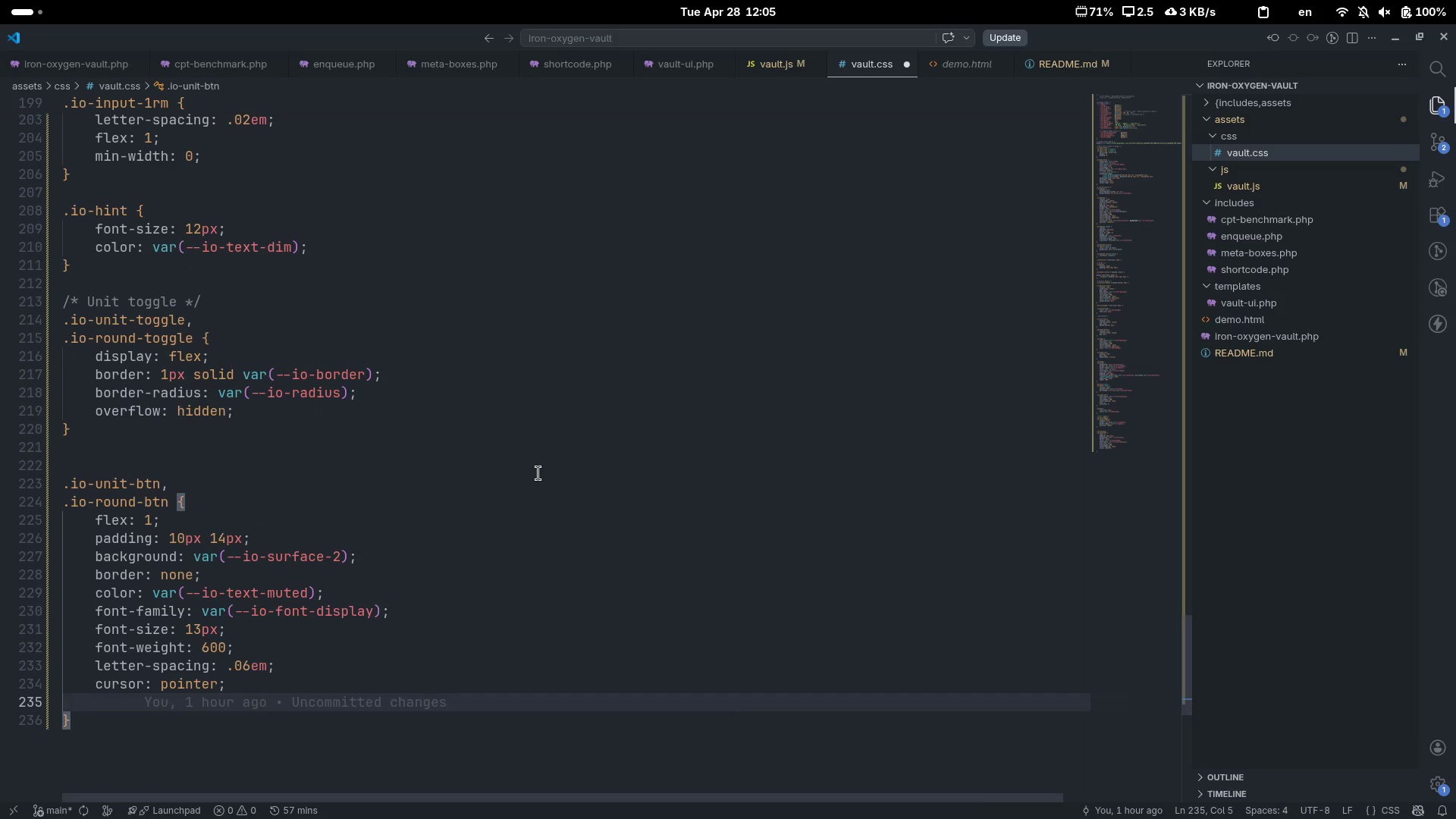 
type(transition: backe)
key(Backspace)
type(ground var(--io-t)
 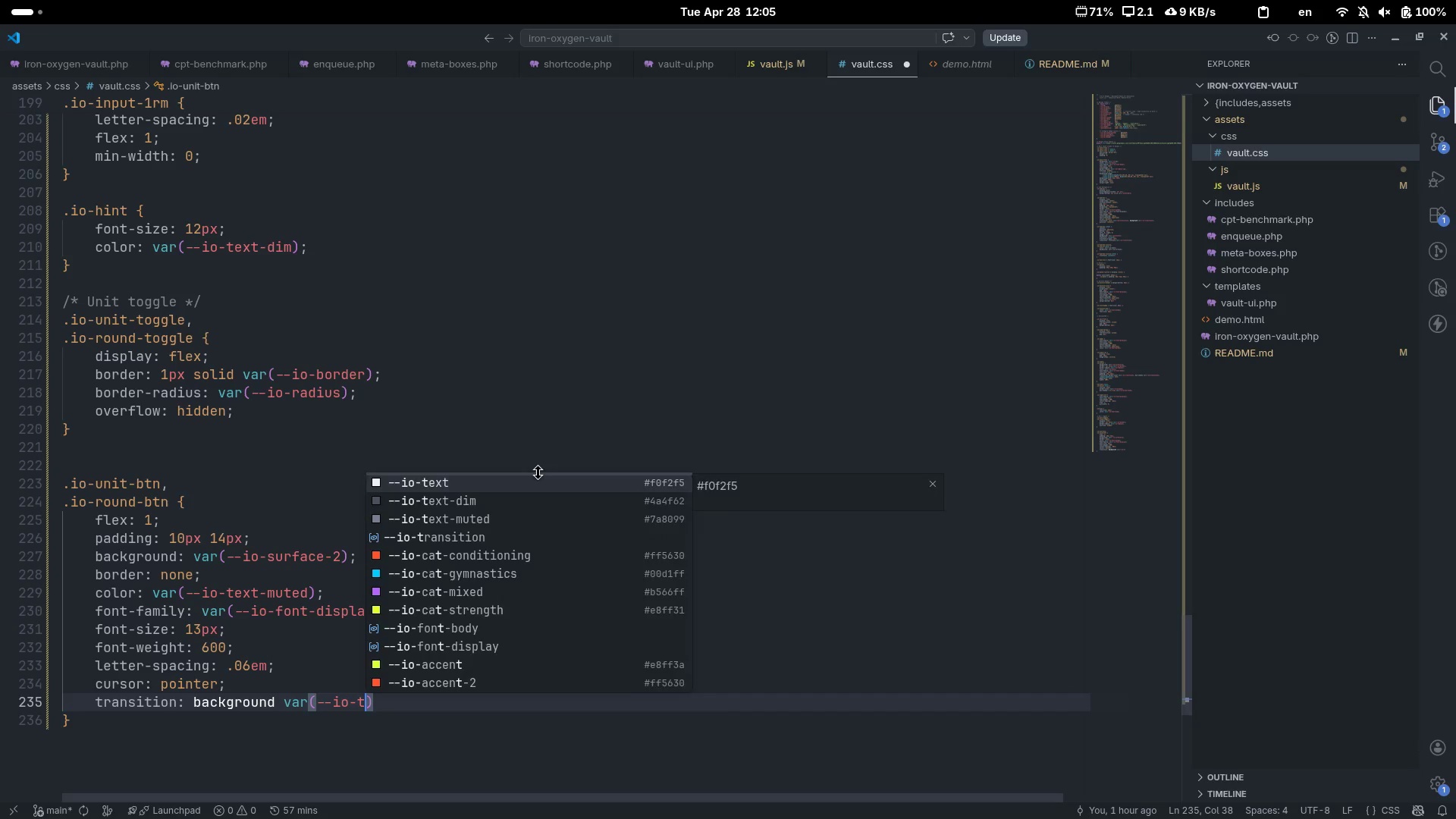 
left_click([538, 473])
 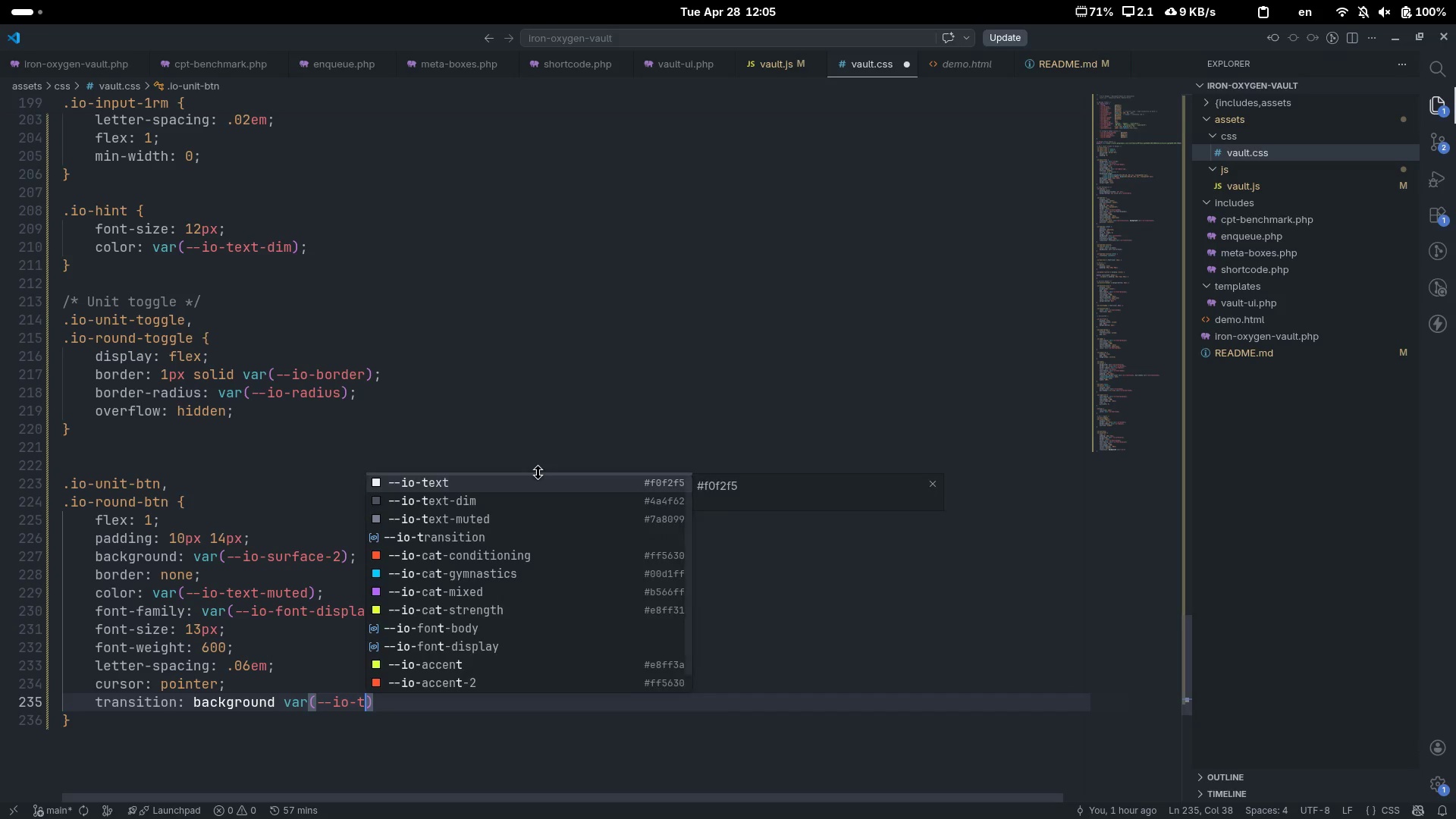 
type(ran)
key(Tab)
 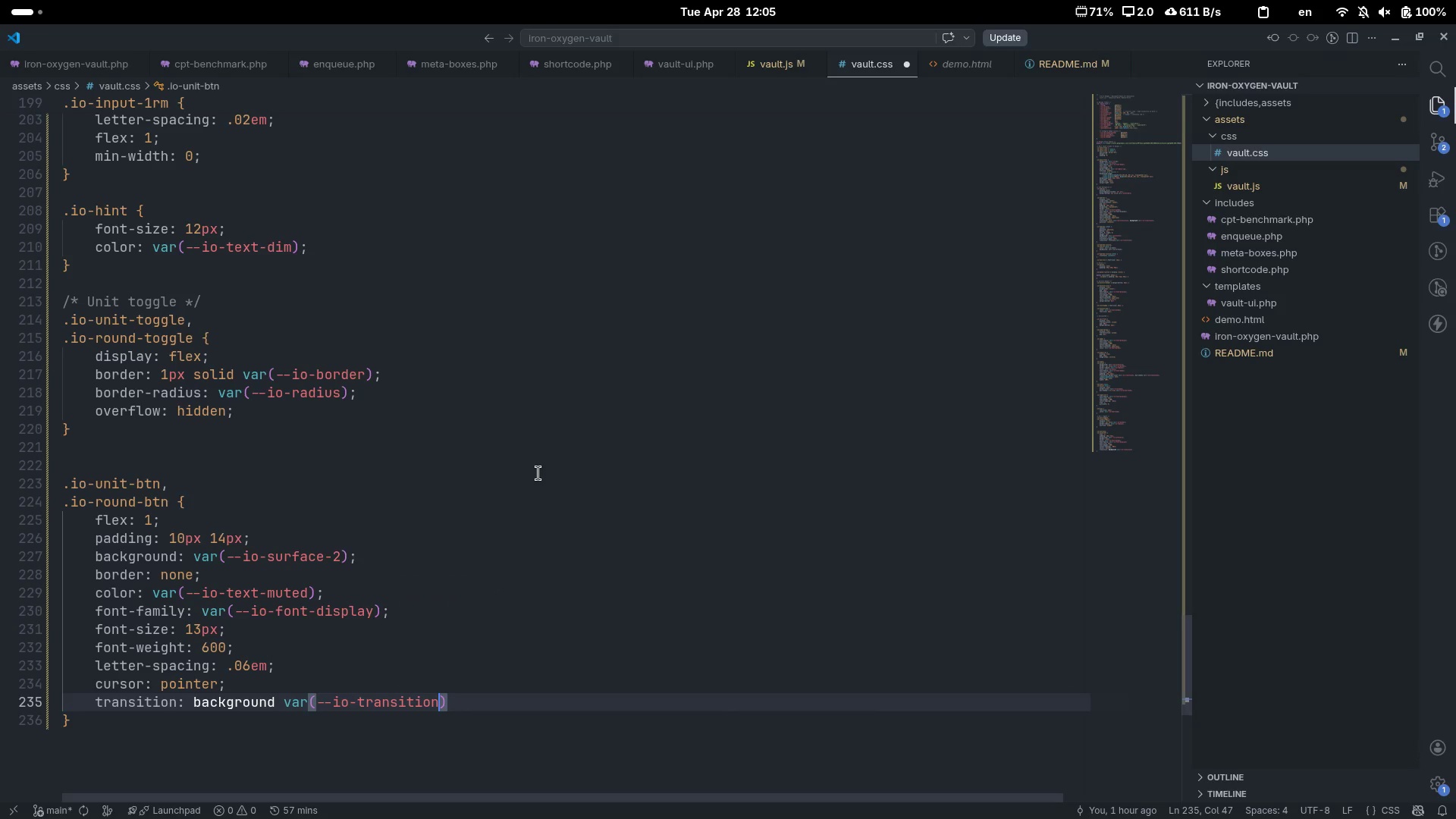 
key(ArrowRight)
 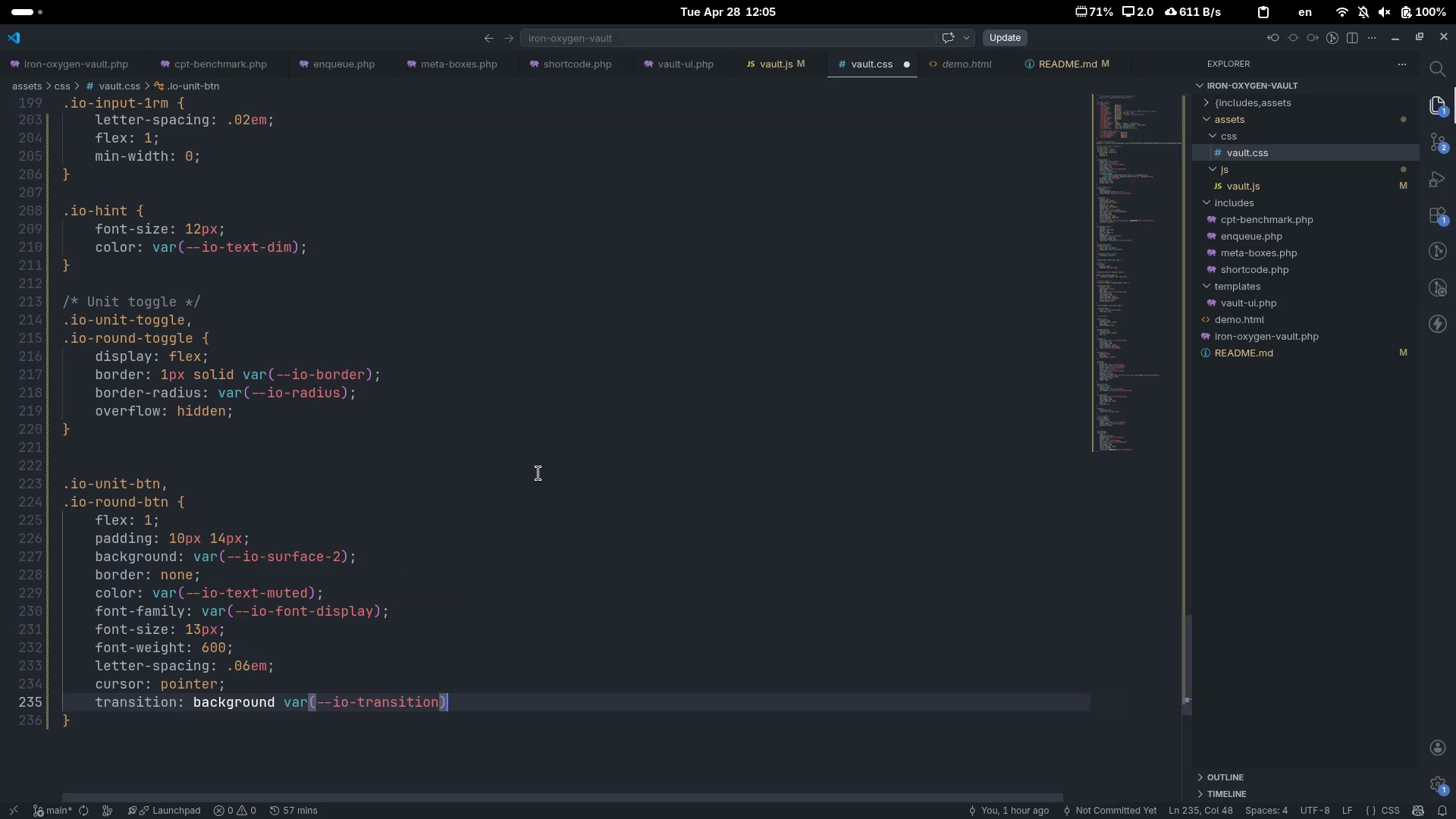 
type(, color var(--io-t)
 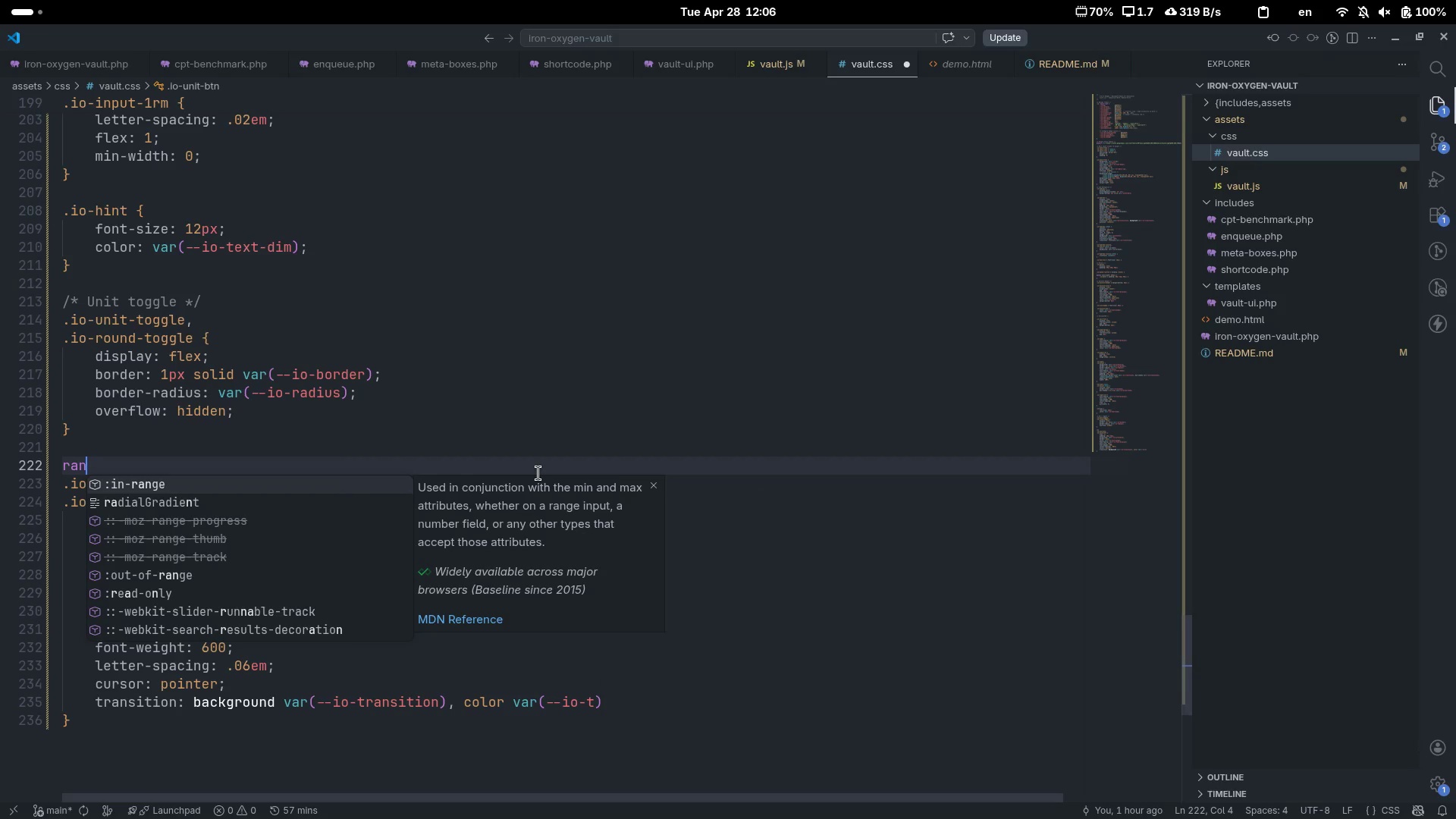 
 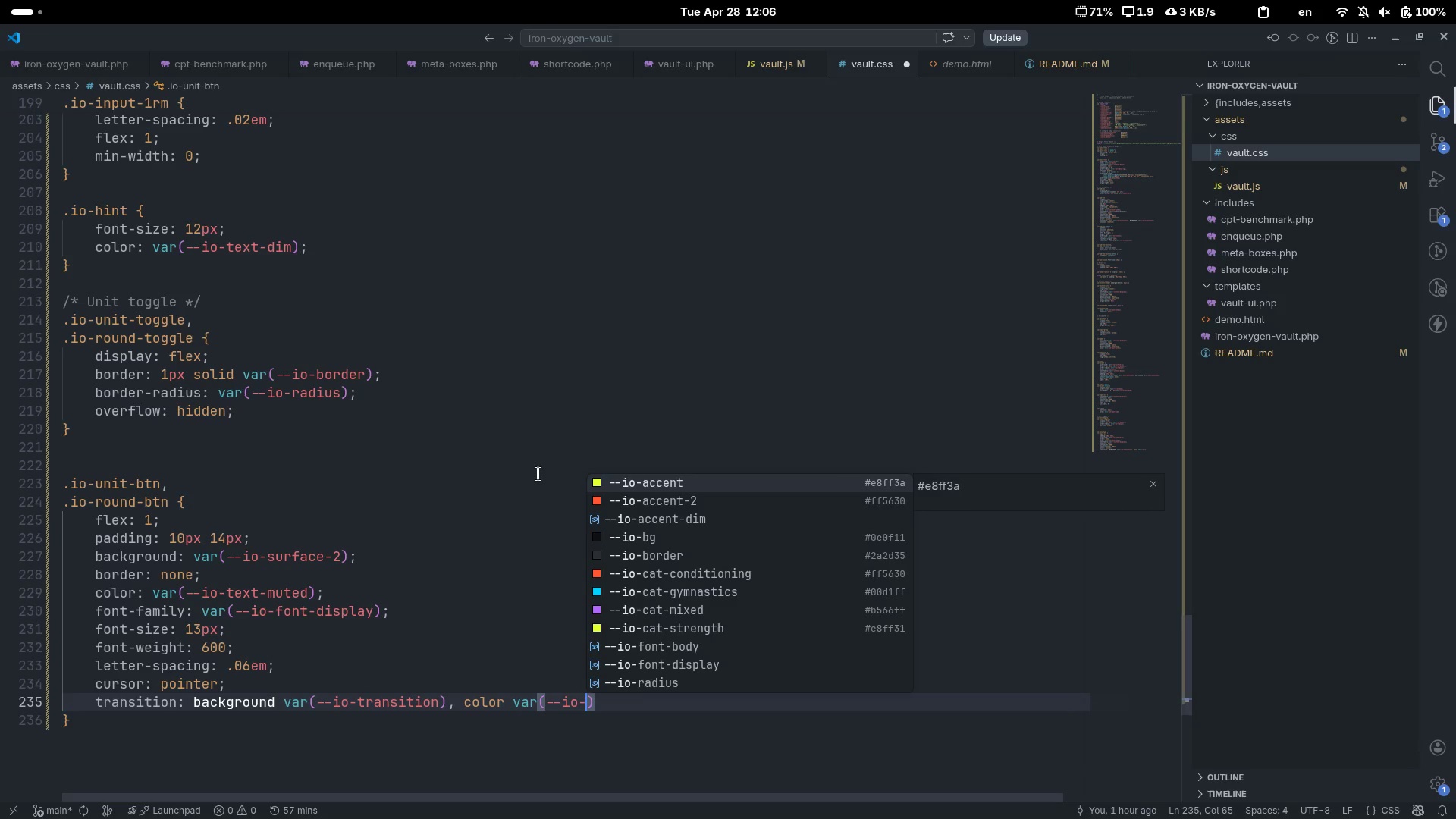 
left_click([538, 473])
 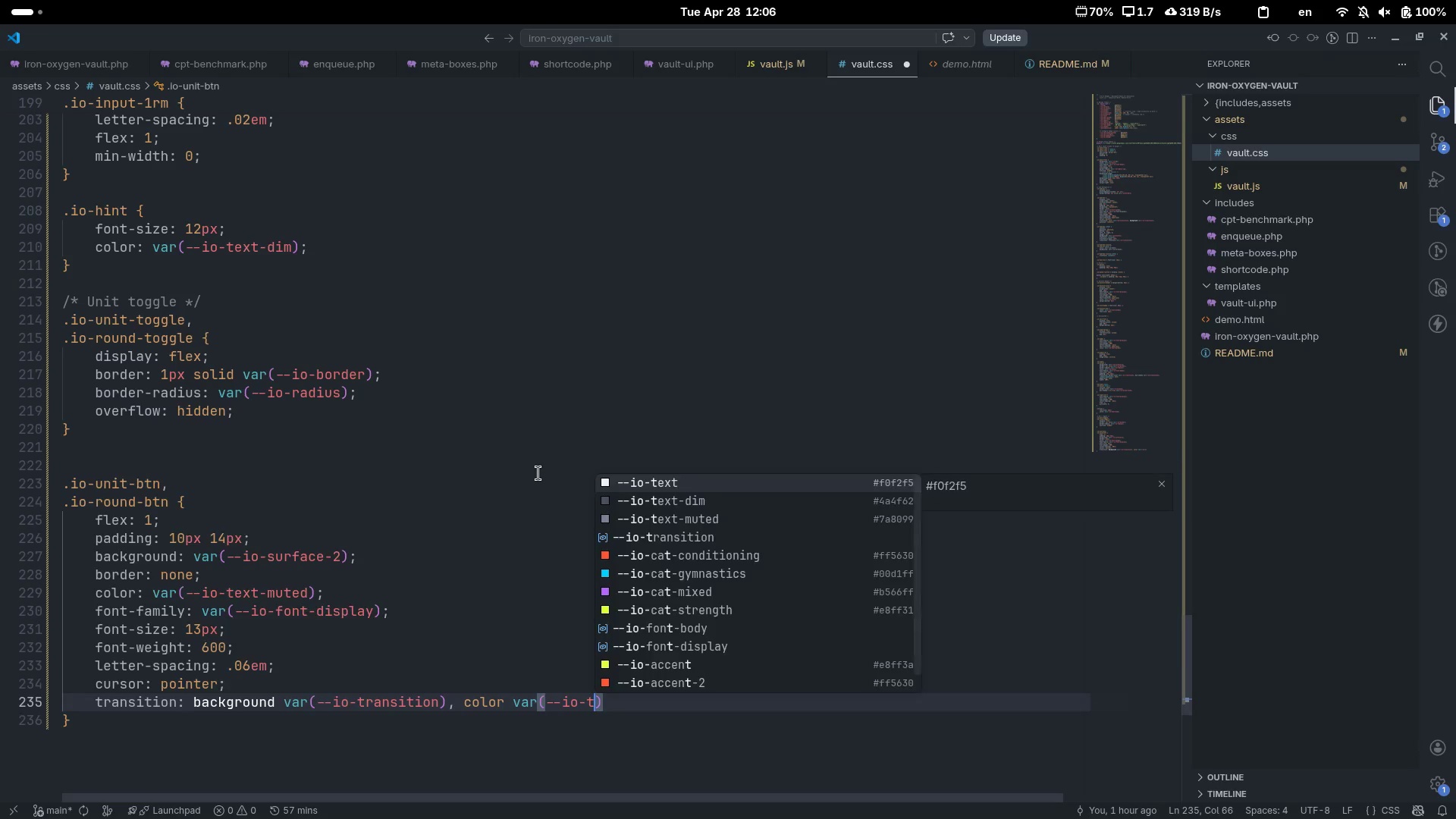 
type(ran)
 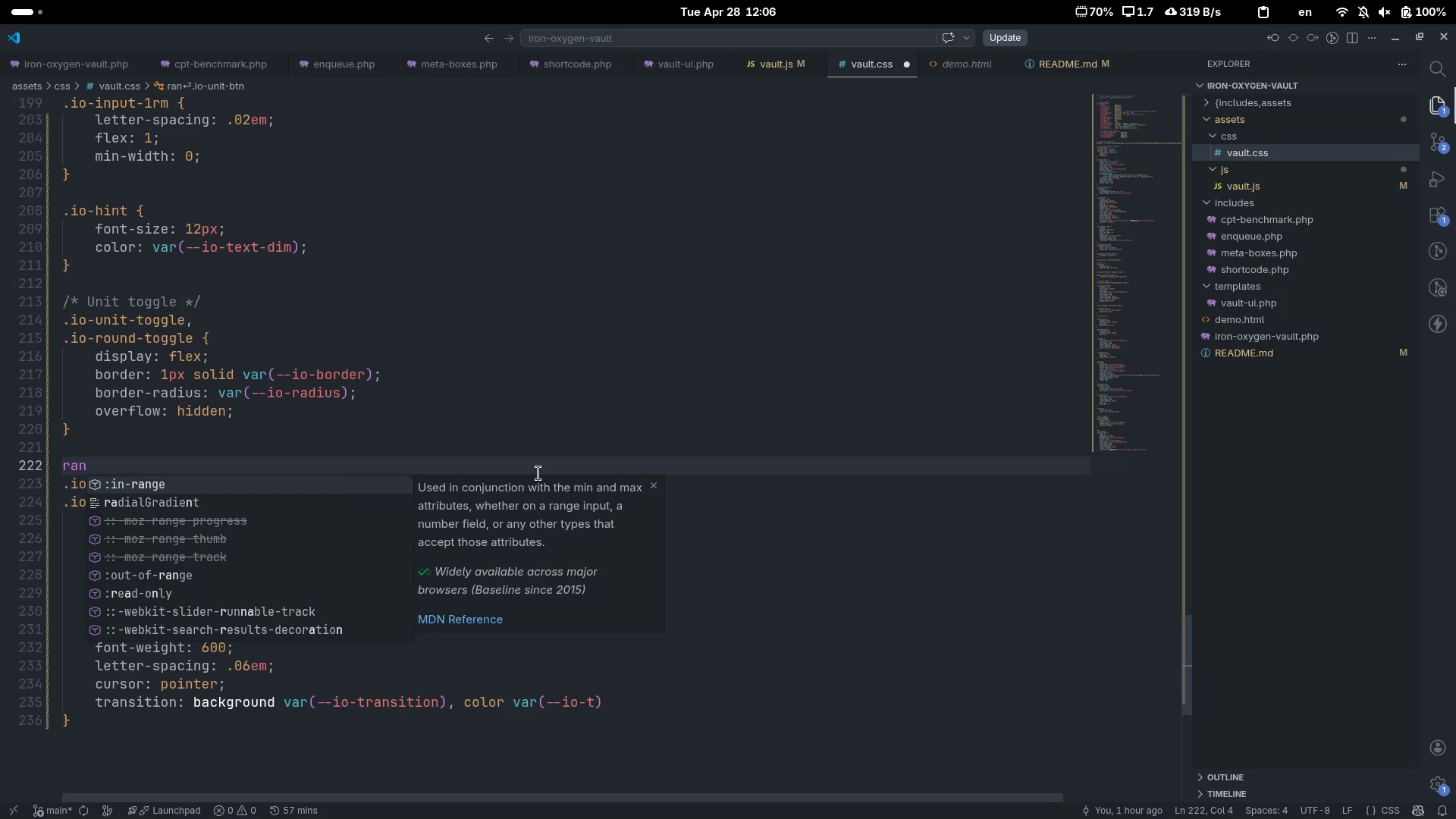 
key(Control+Z)
 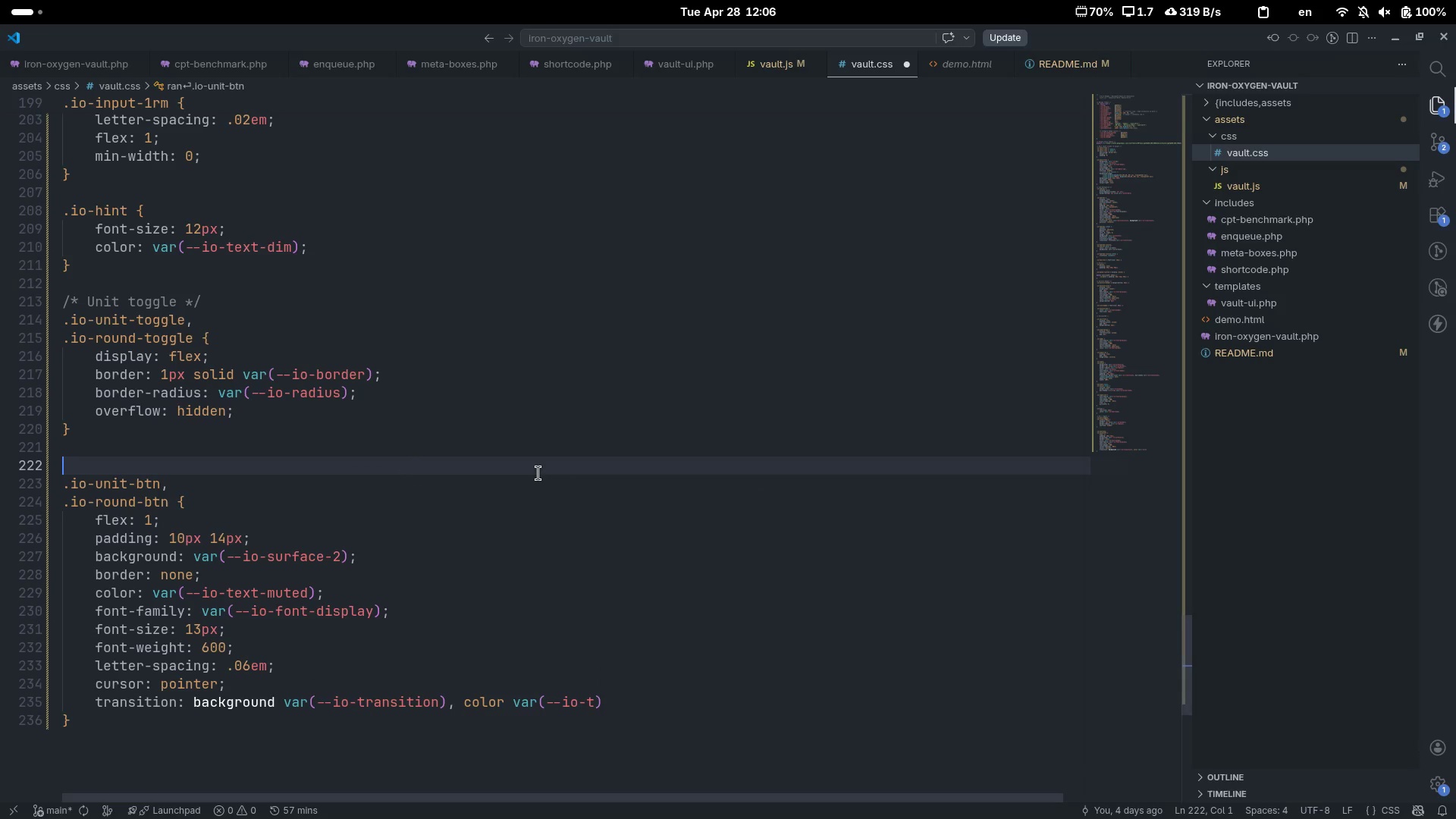 
key(Control+Z)
 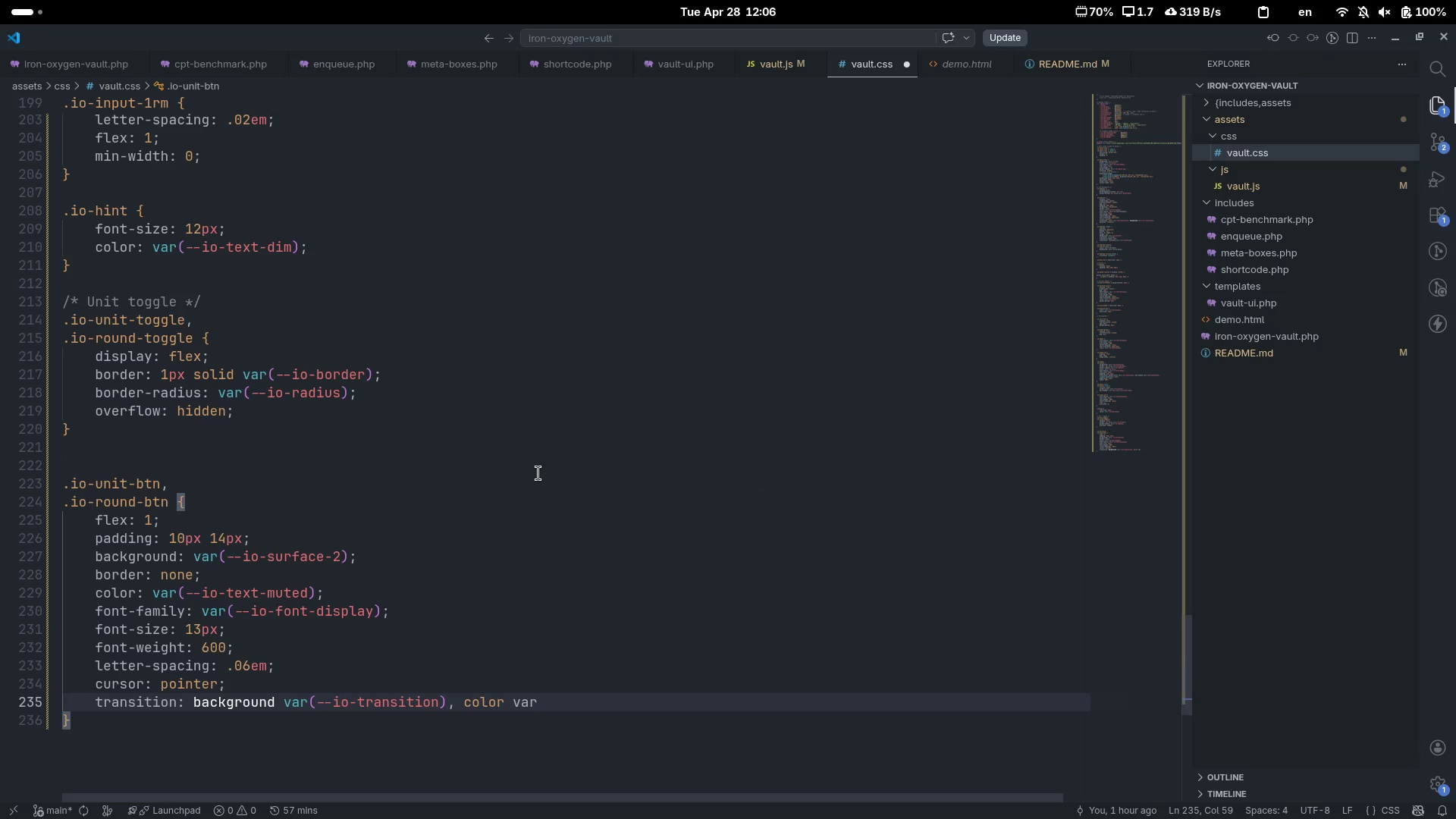 
type((--io-tran)
key(Tab)
 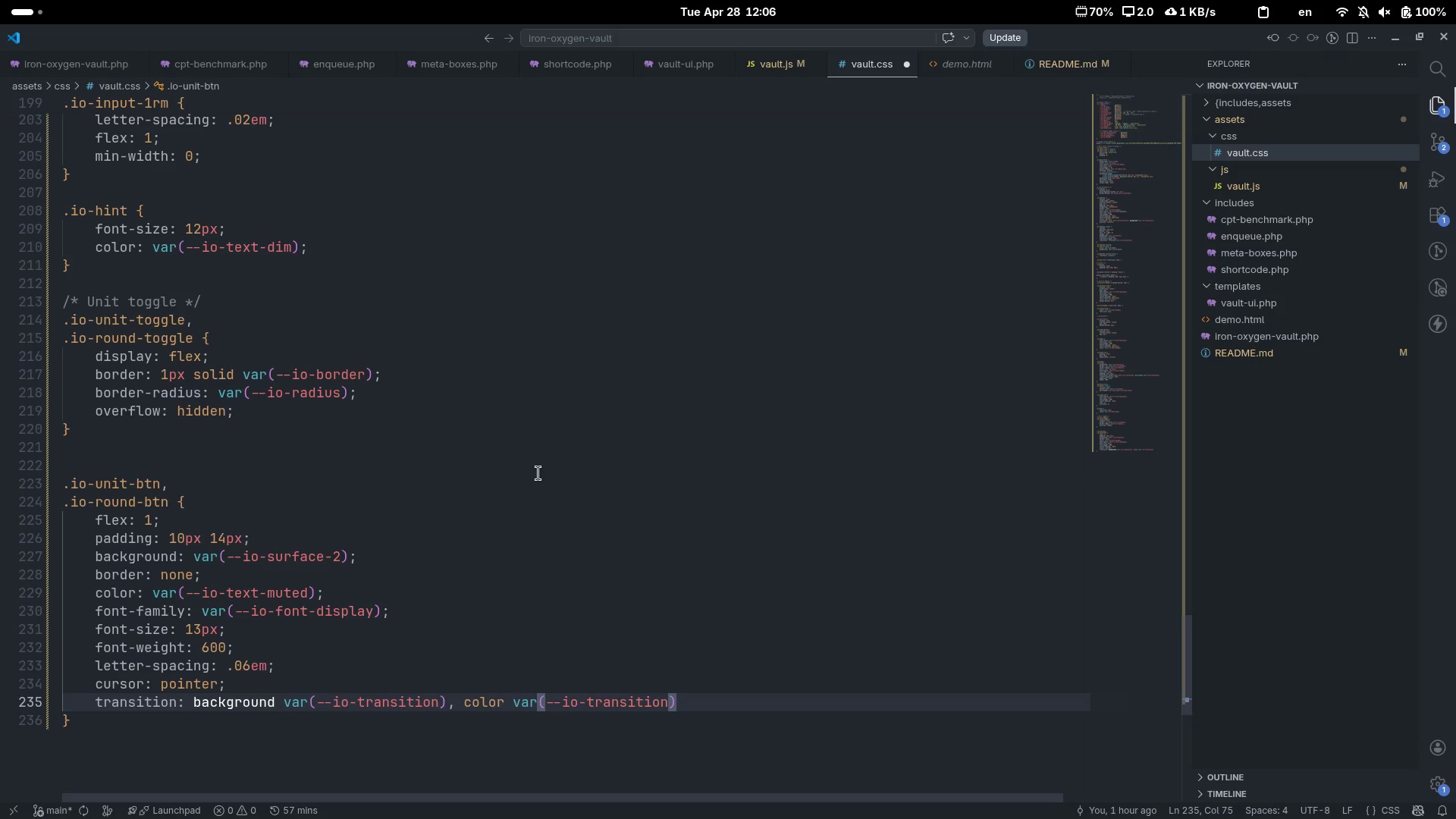 
key(ArrowRight)
 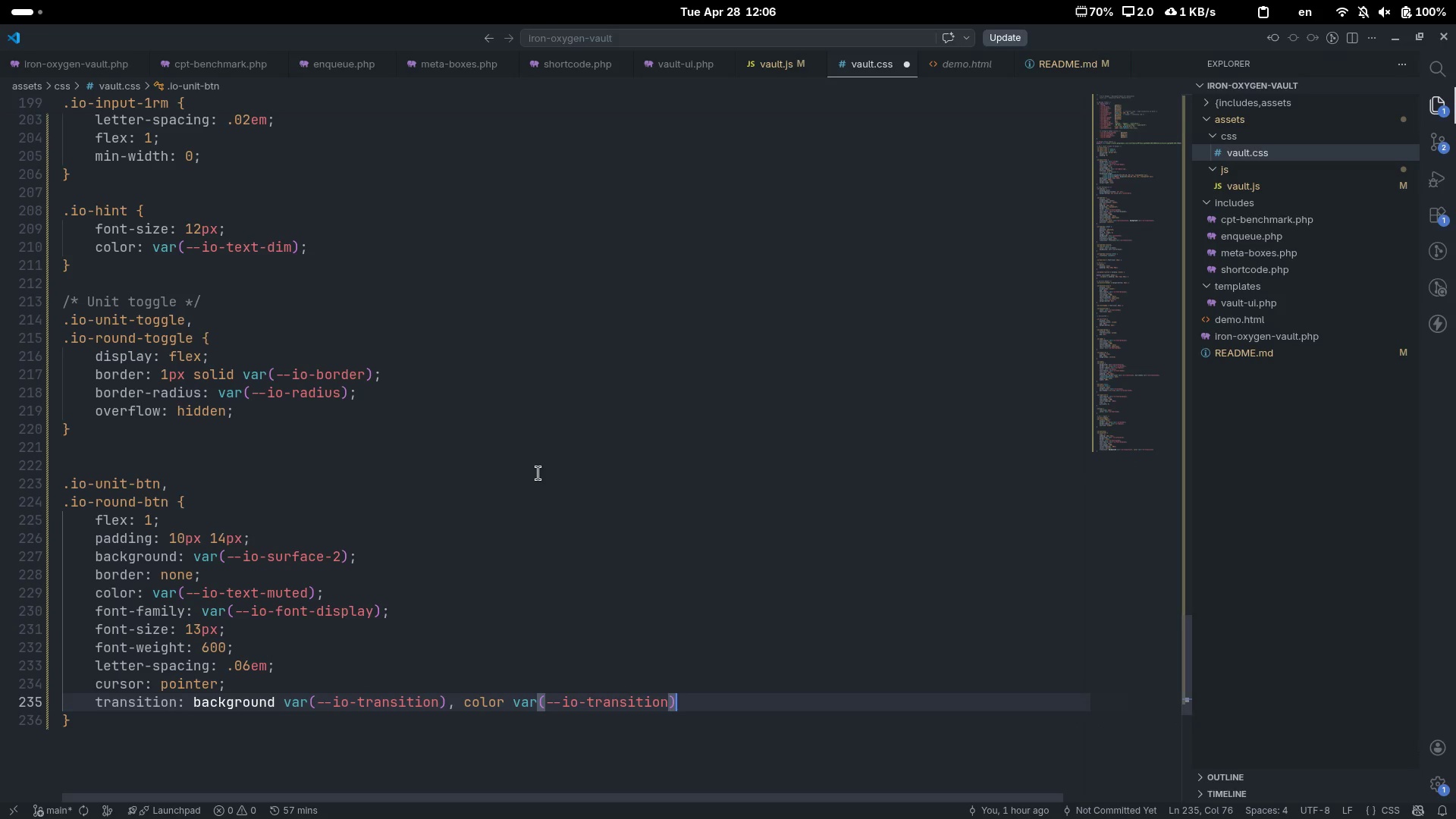 
key(Semicolon)
 